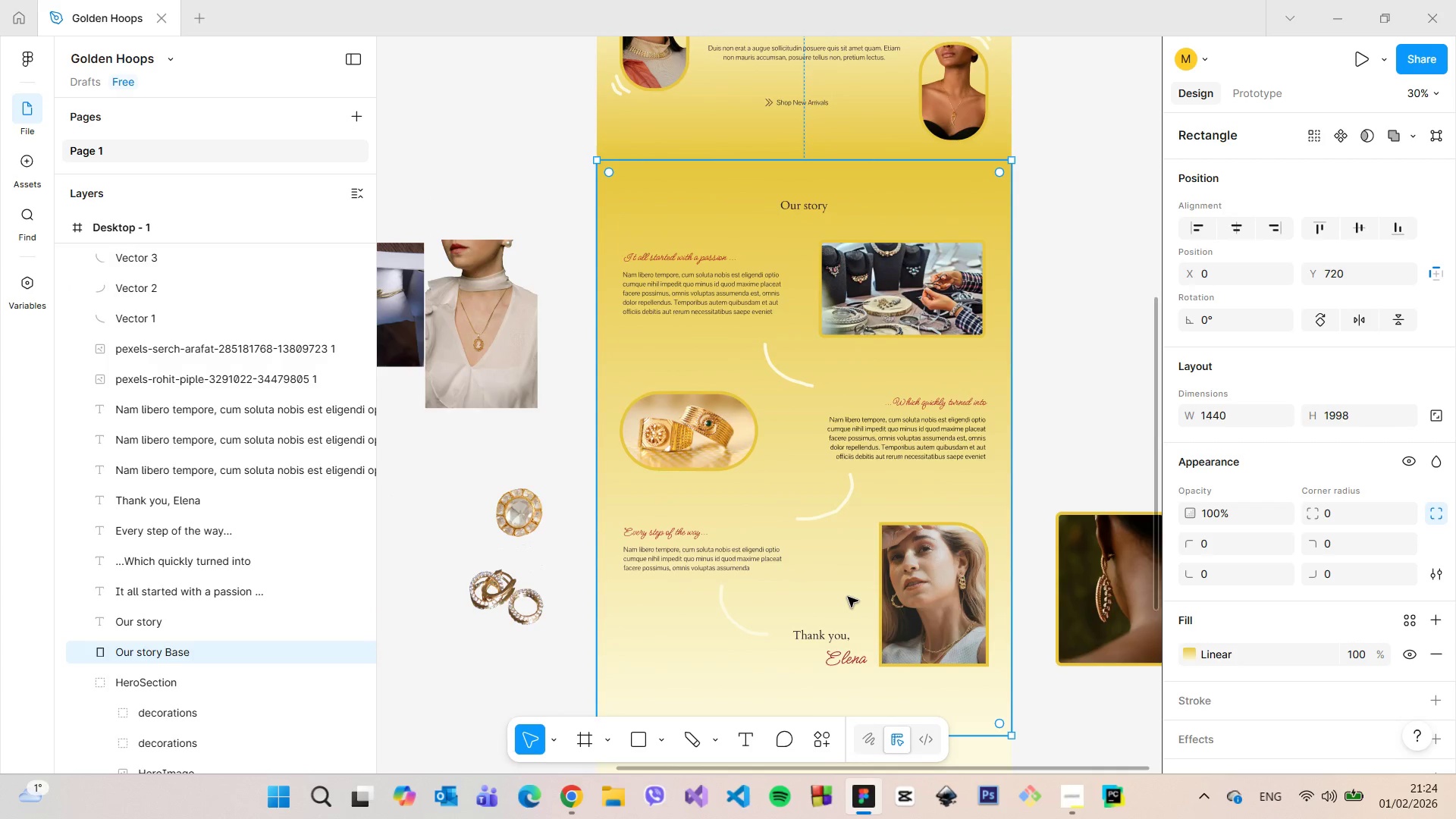 
hold_key(key=ControlLeft, duration=1.52)
scroll: coordinate [848, 597], scroll_direction: down, amount: 6.0
 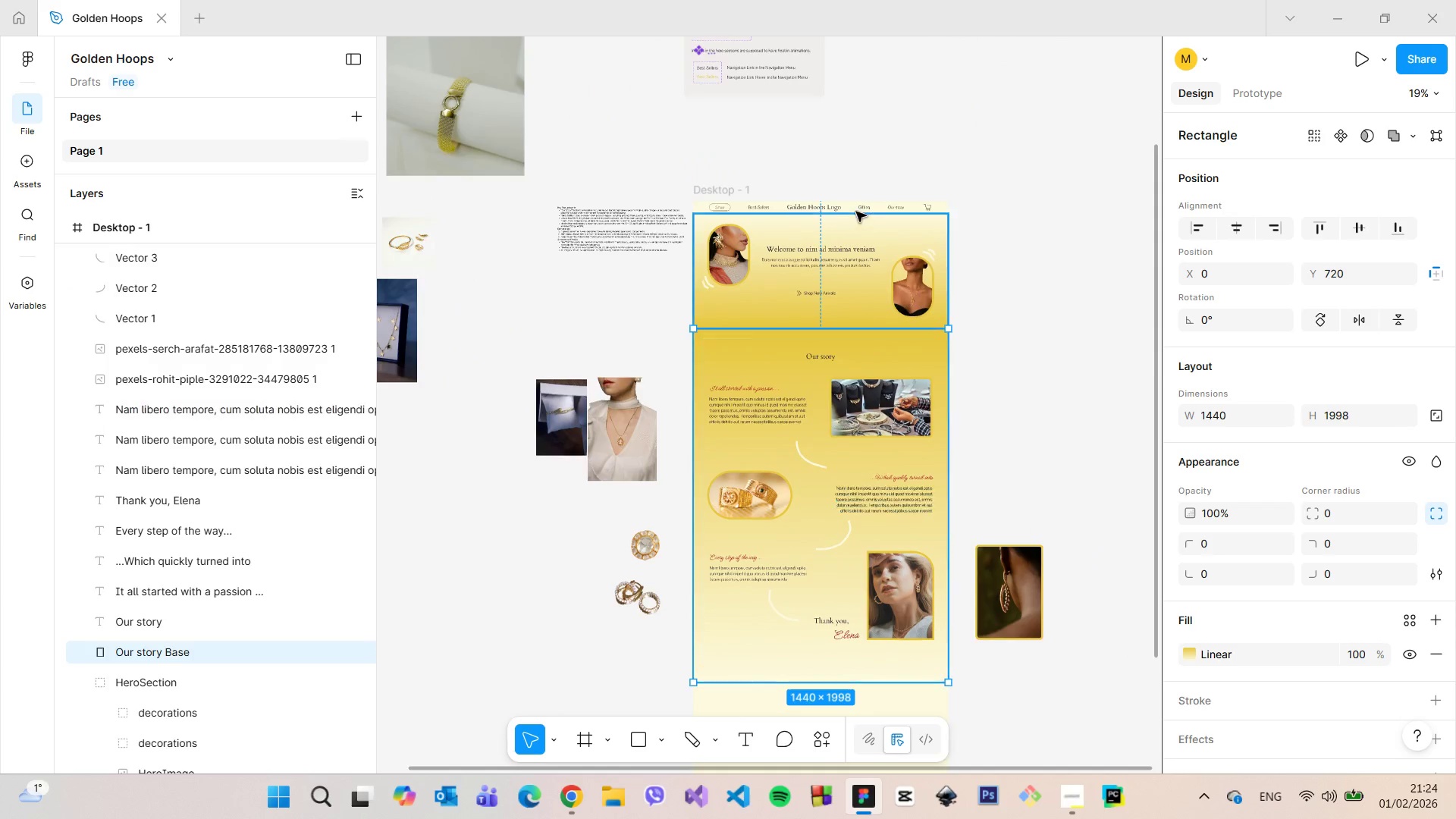 
hold_key(key=ControlLeft, duration=1.5)
scroll: coordinate [864, 226], scroll_direction: up, amount: 7.0
 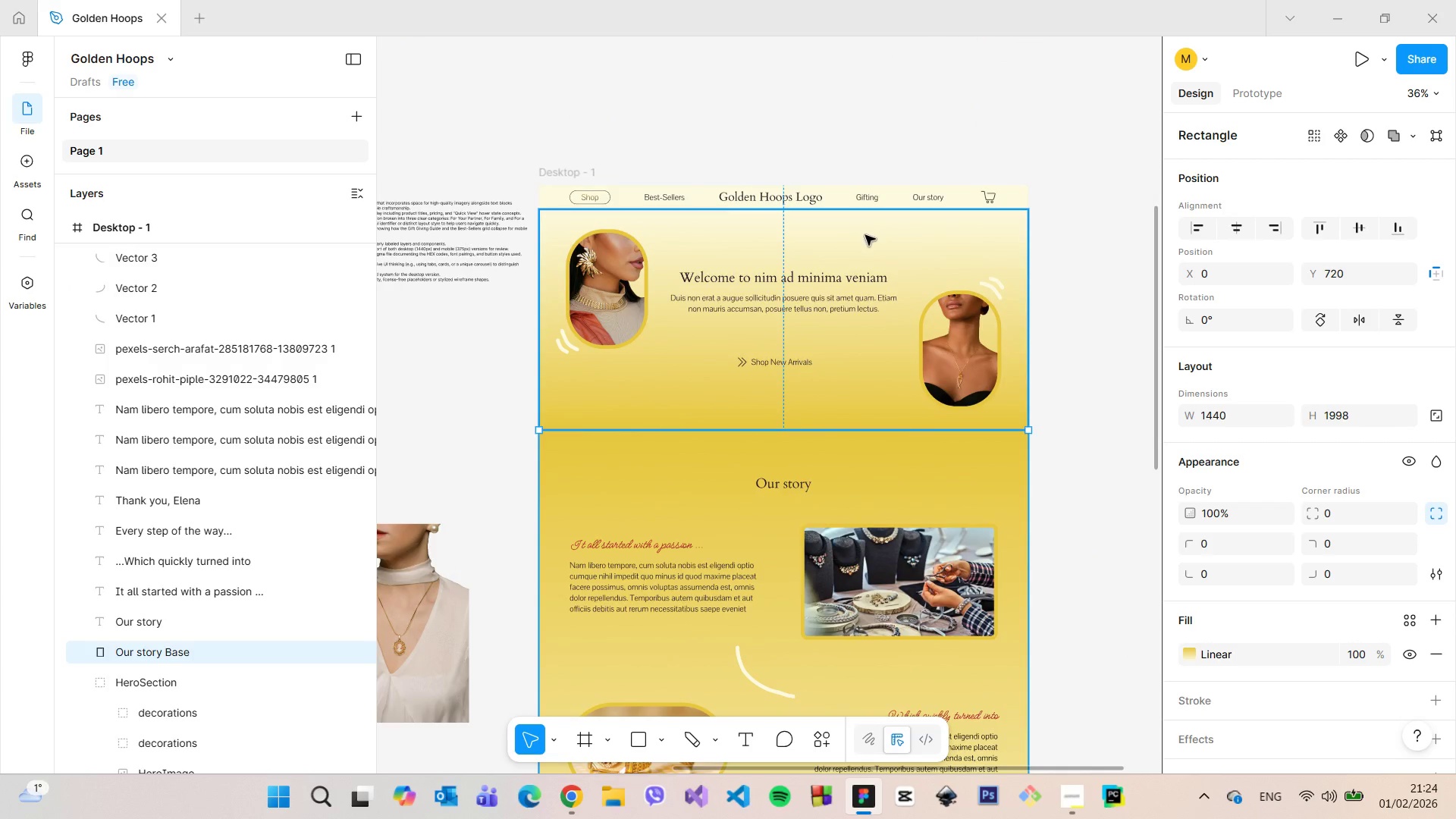 
hold_key(key=ControlLeft, duration=0.55)
 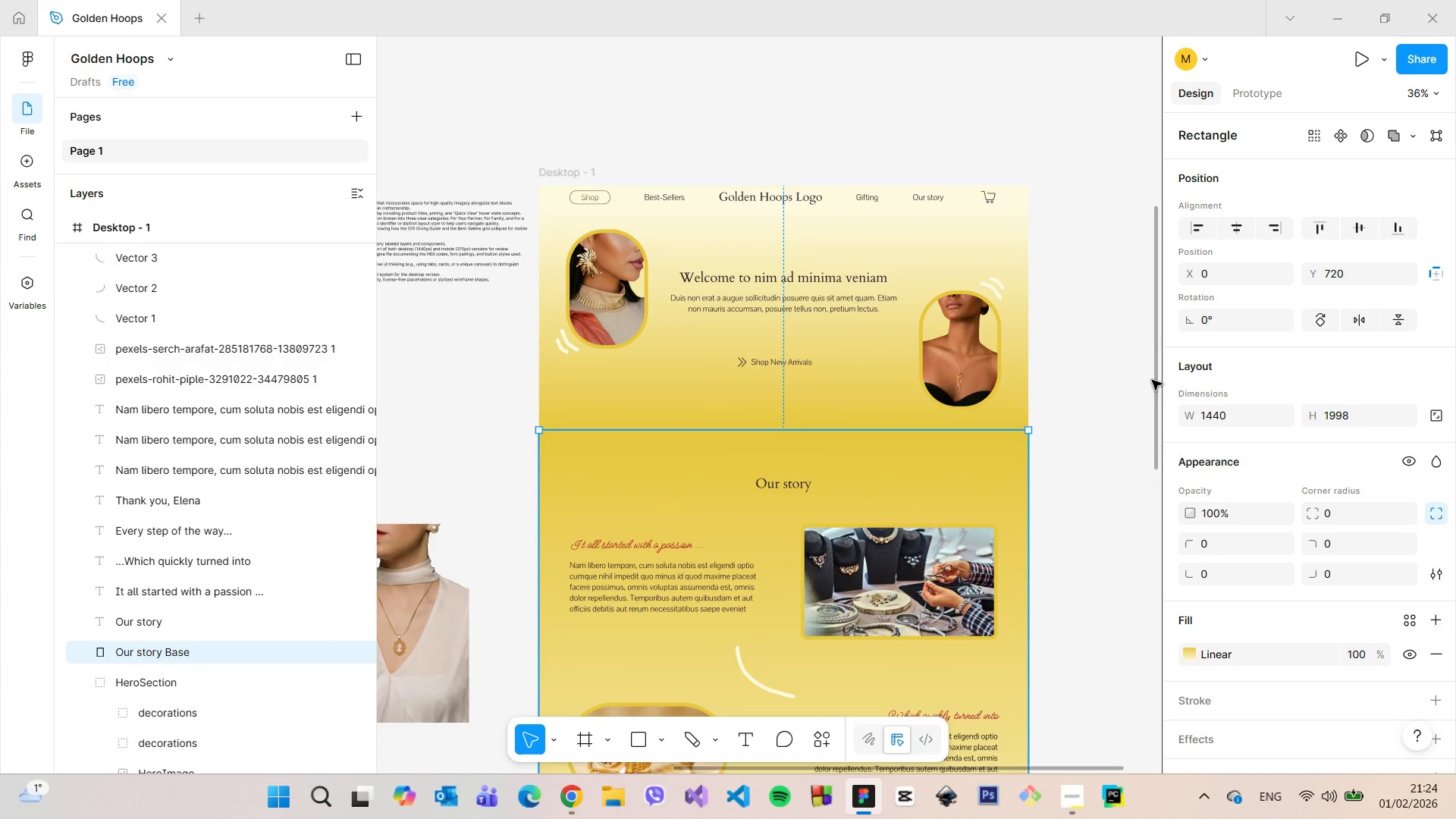 
left_click_drag(start_coordinate=[1156, 382], to_coordinate=[1156, 469])
 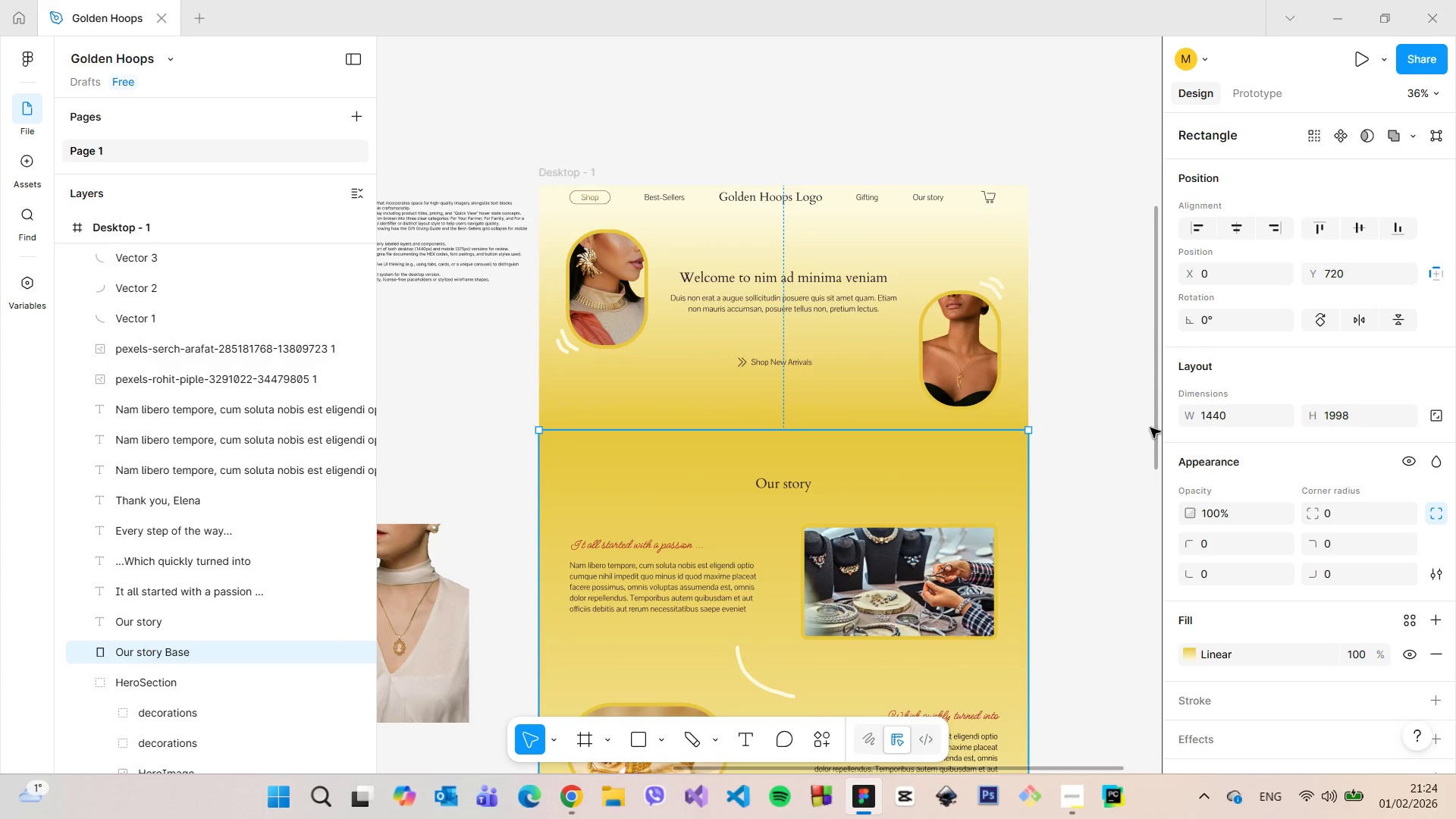 
left_click_drag(start_coordinate=[1152, 428], to_coordinate=[1144, 565])
 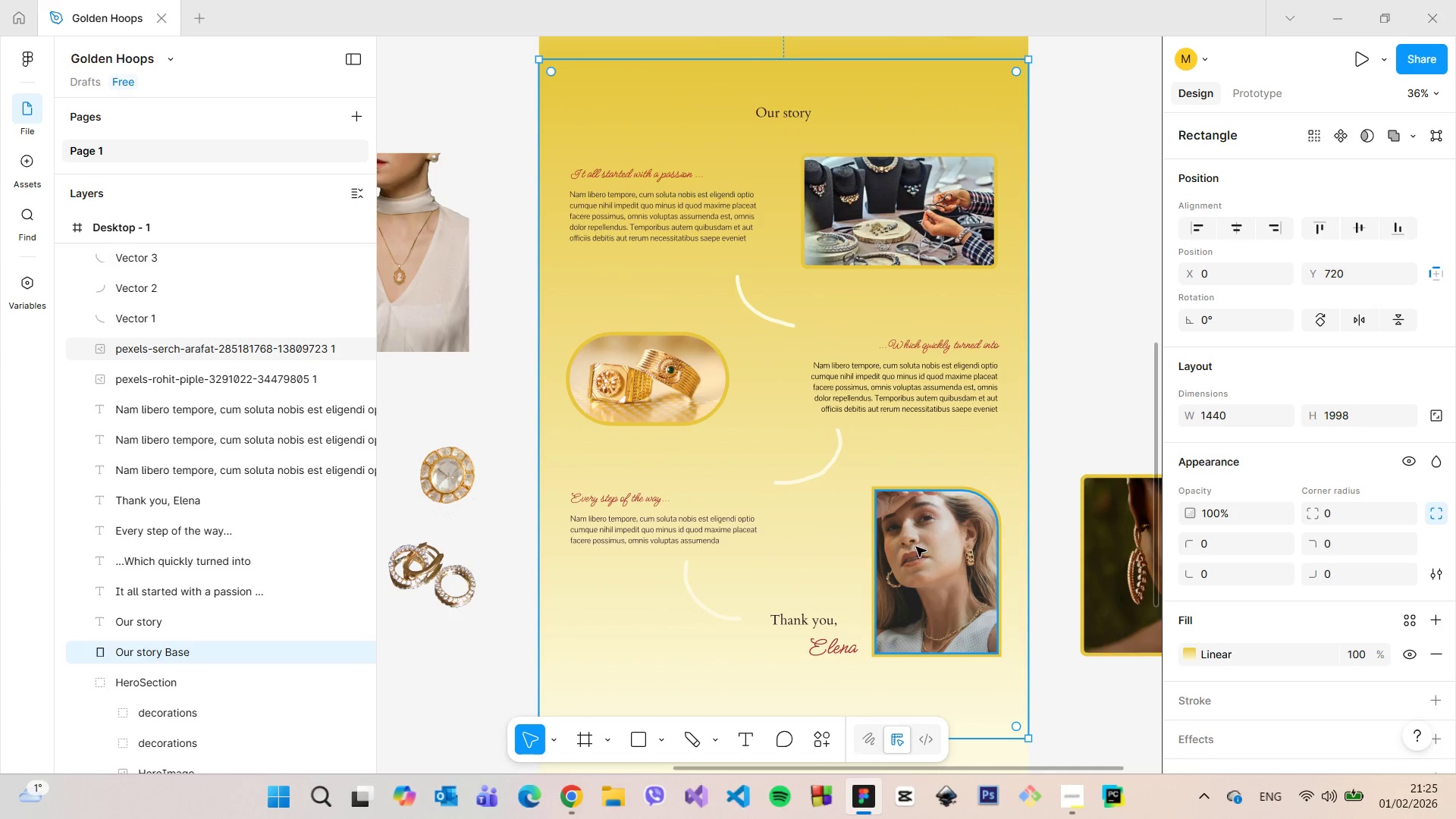 
hold_key(key=ControlLeft, duration=1.52)
 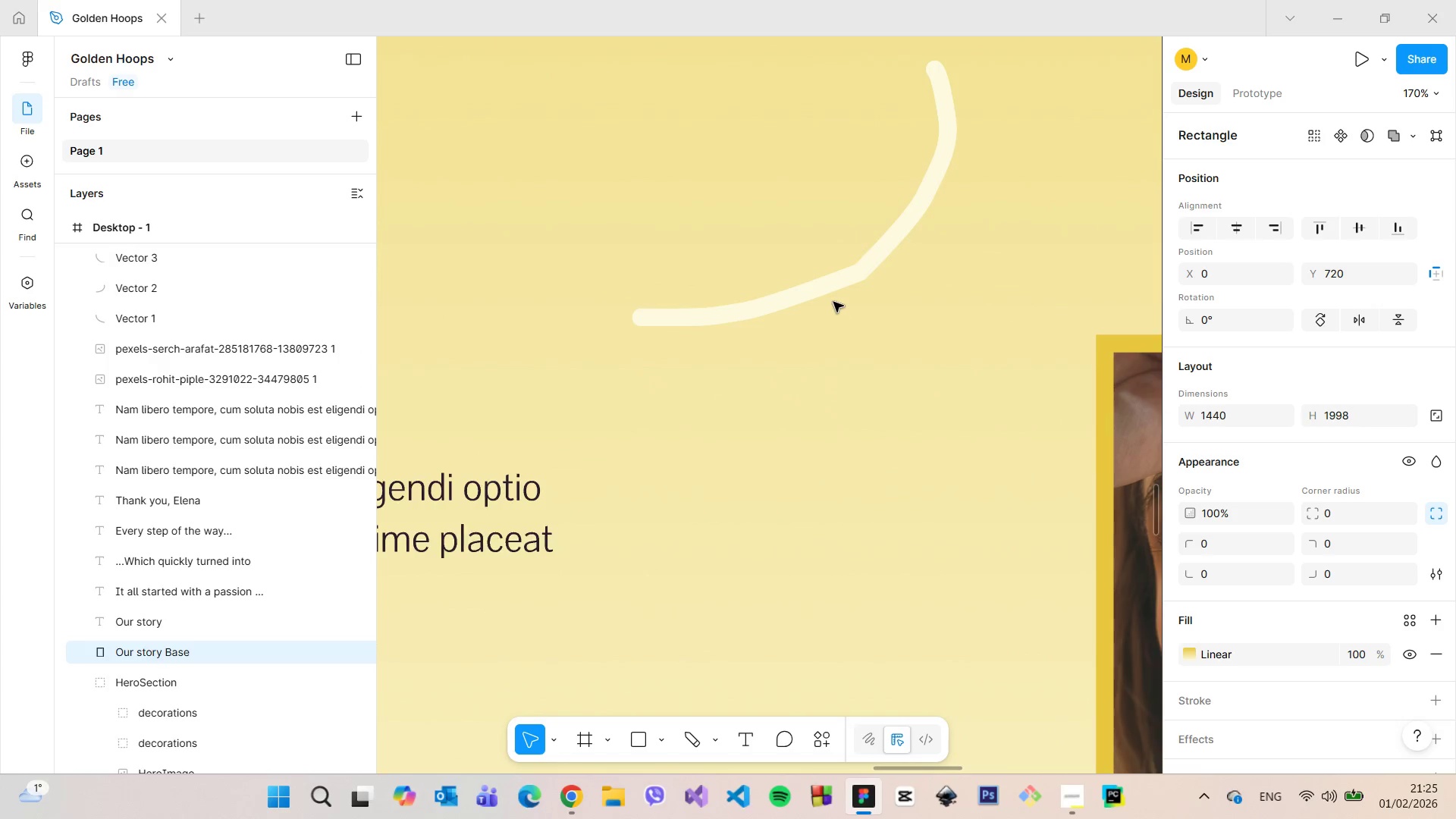 
key(Control+ControlLeft)
 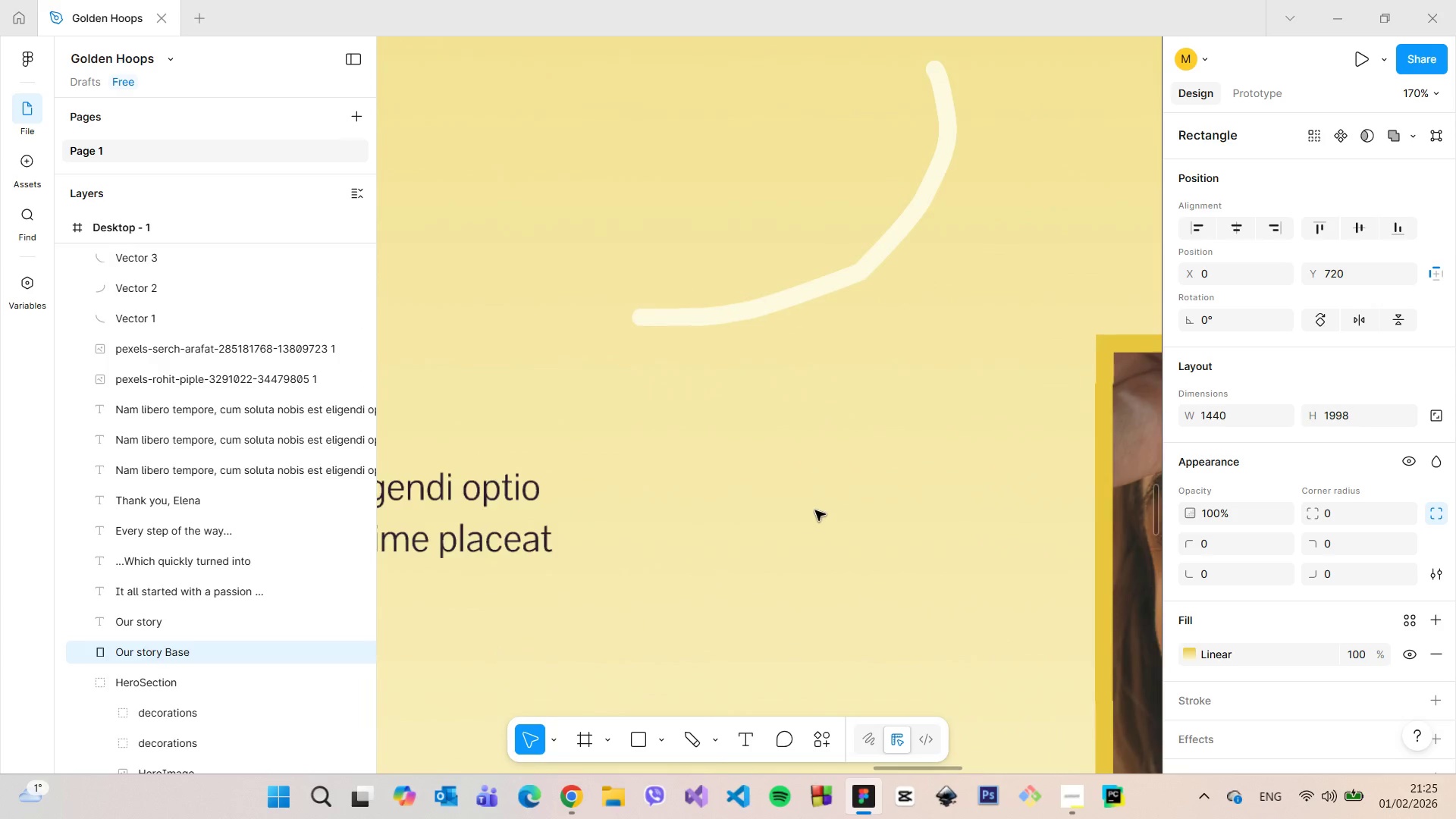 
key(Control+ControlLeft)
 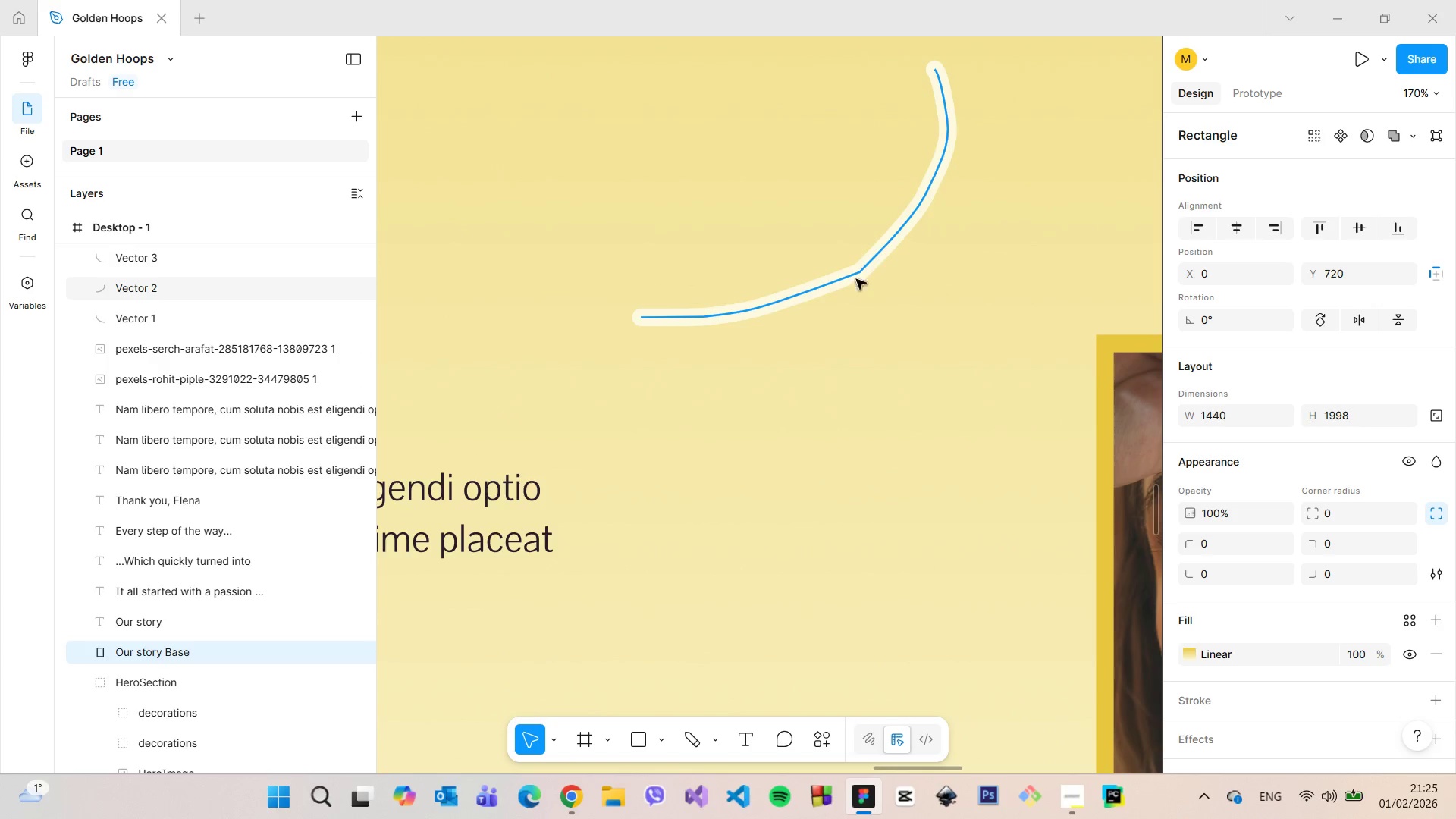 
scroll: coordinate [814, 513], scroll_direction: up, amount: 17.0
 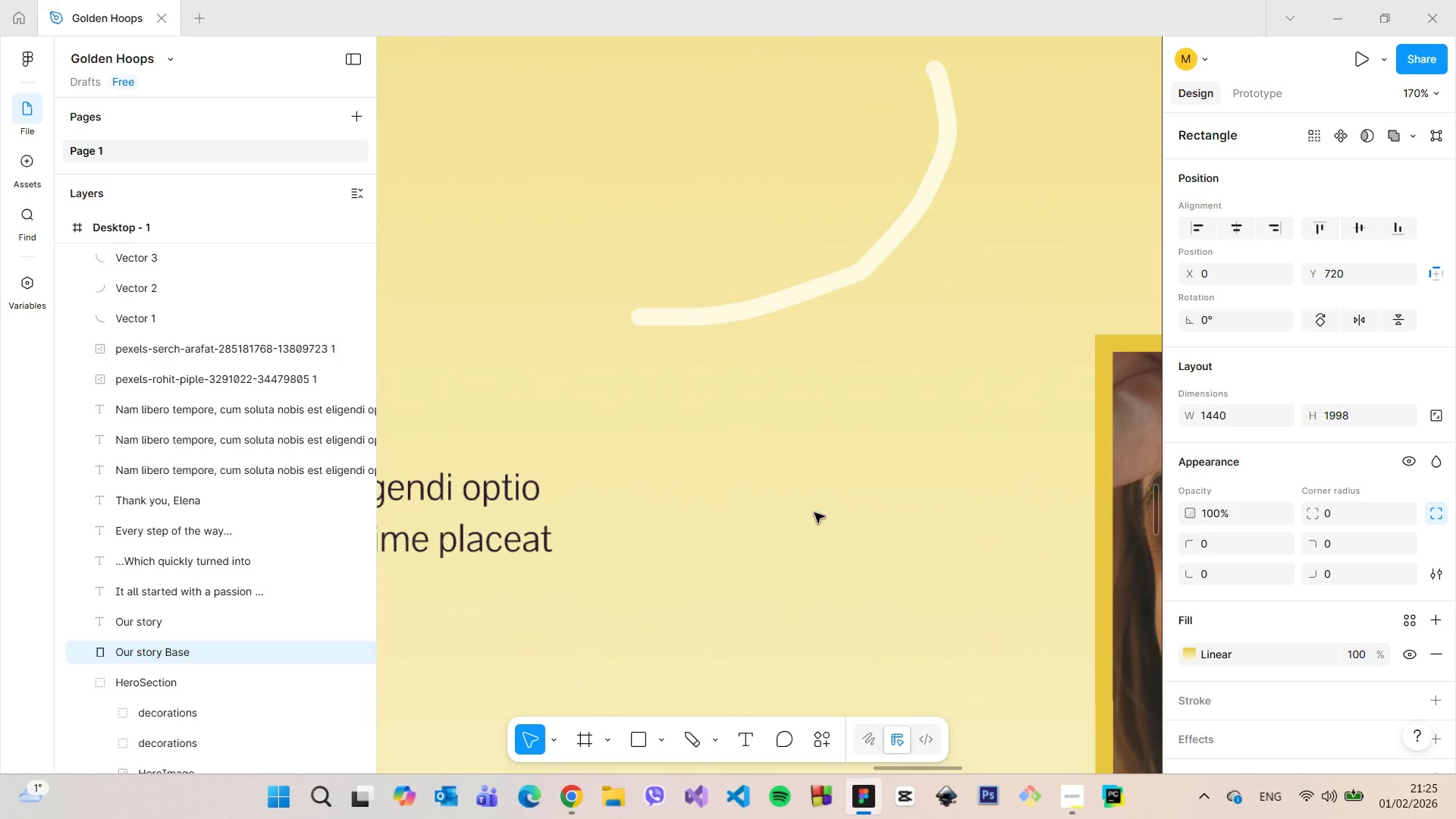 
double_click([863, 275])
 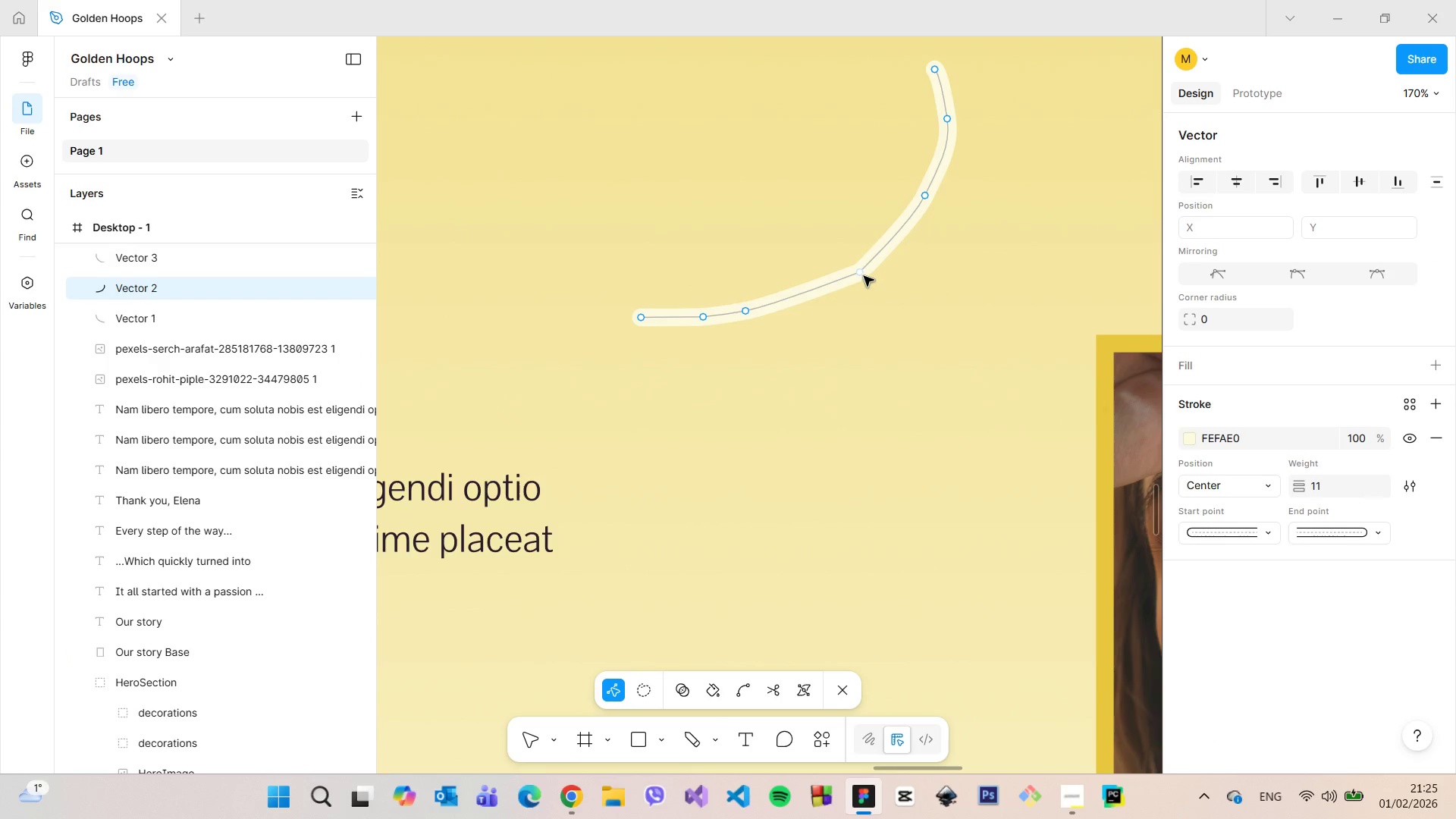 
left_click_drag(start_coordinate=[864, 275], to_coordinate=[860, 268])
 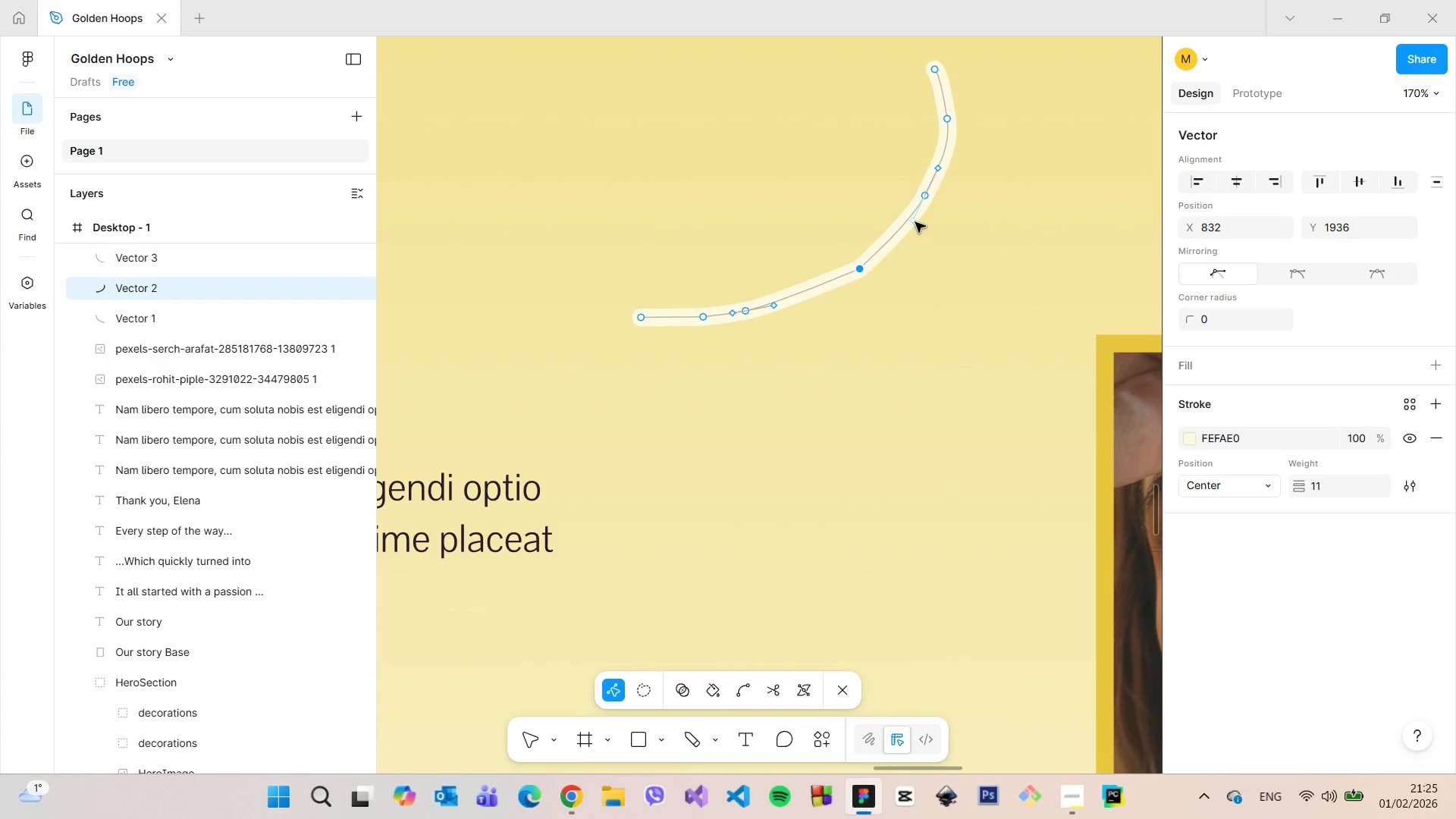 
left_click_drag(start_coordinate=[915, 222], to_coordinate=[910, 221])
 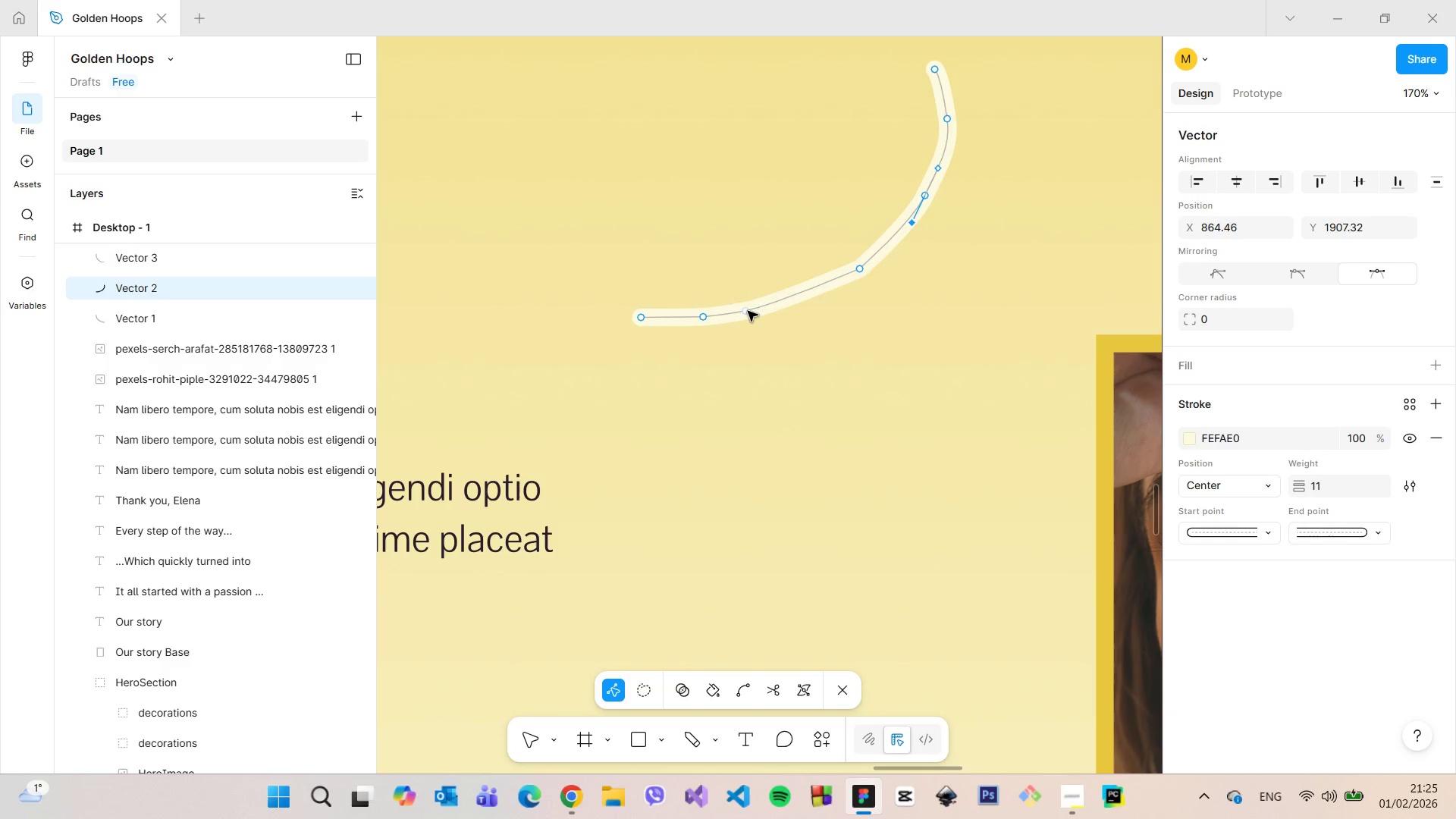 
left_click_drag(start_coordinate=[746, 311], to_coordinate=[756, 309])
 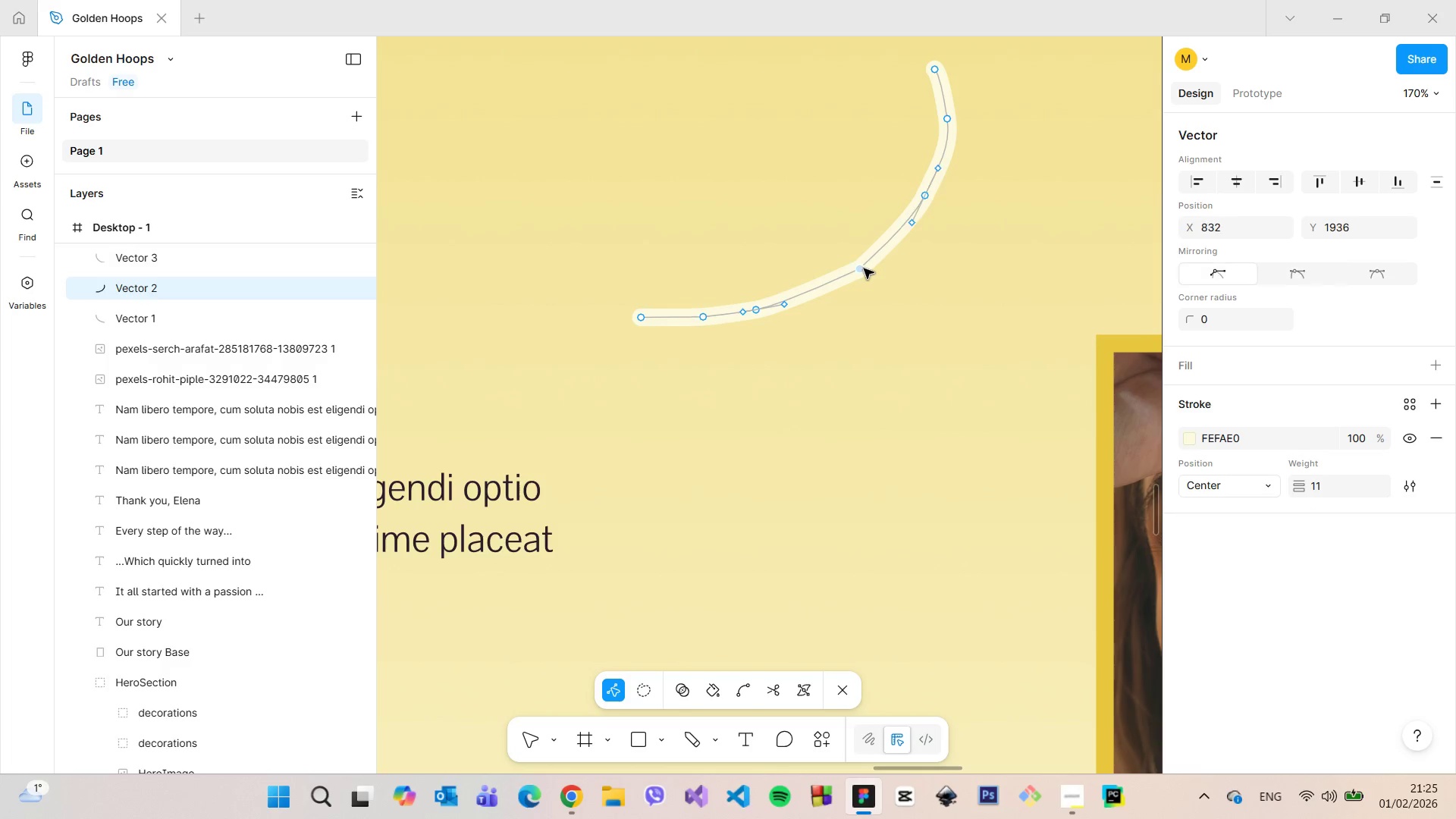 
double_click([863, 268])
 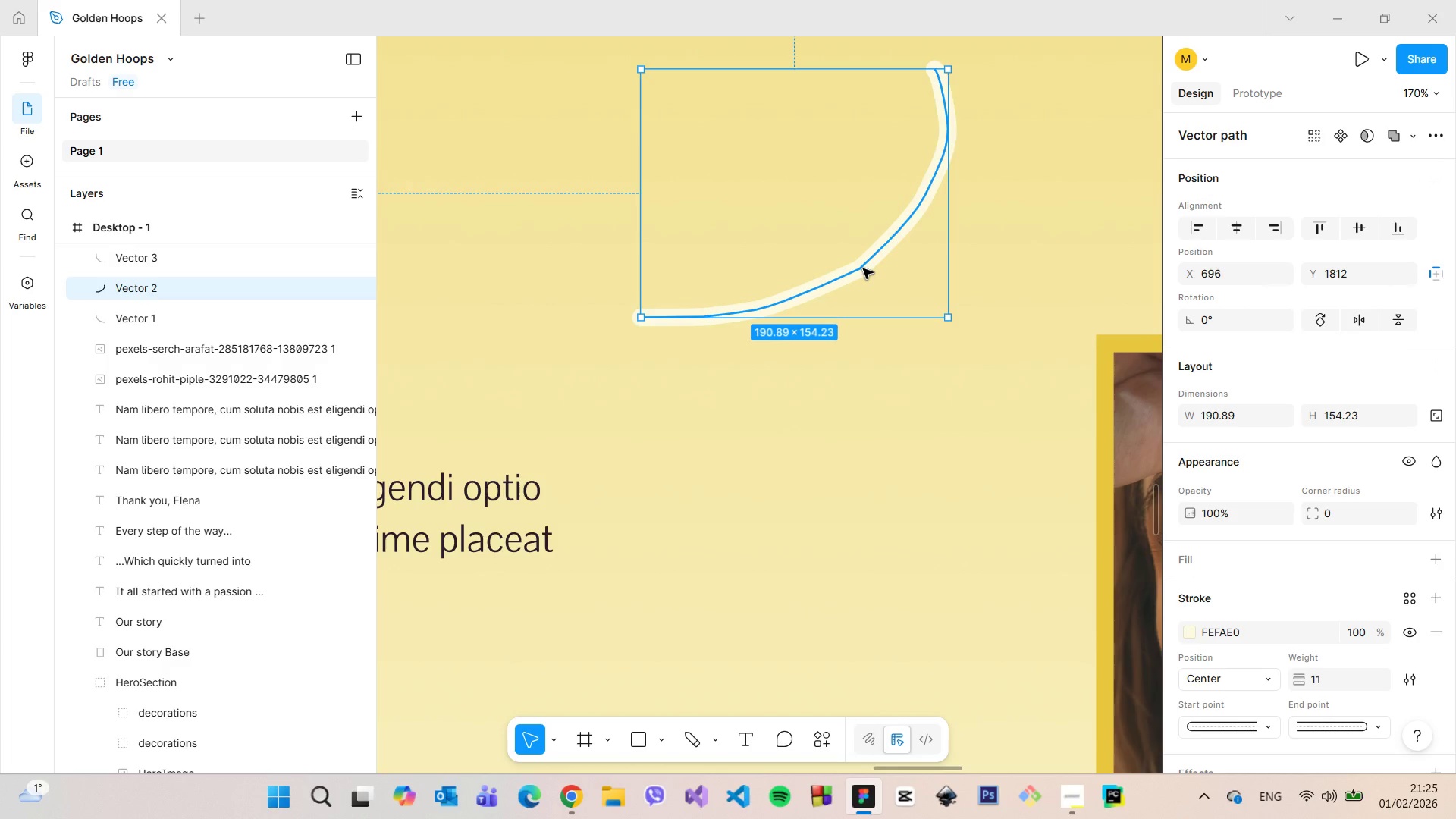 
double_click([863, 268])
 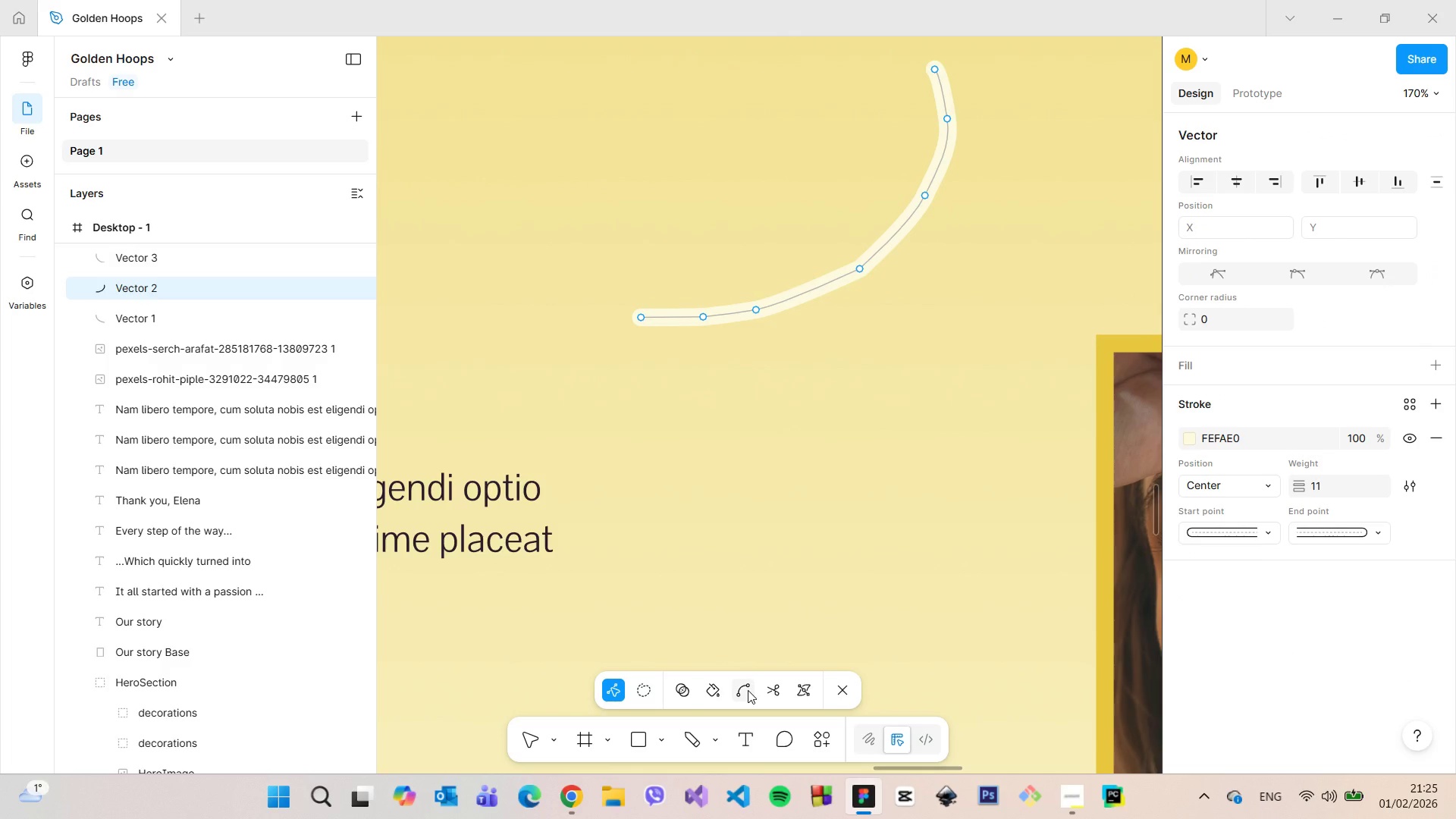 
left_click([748, 690])
 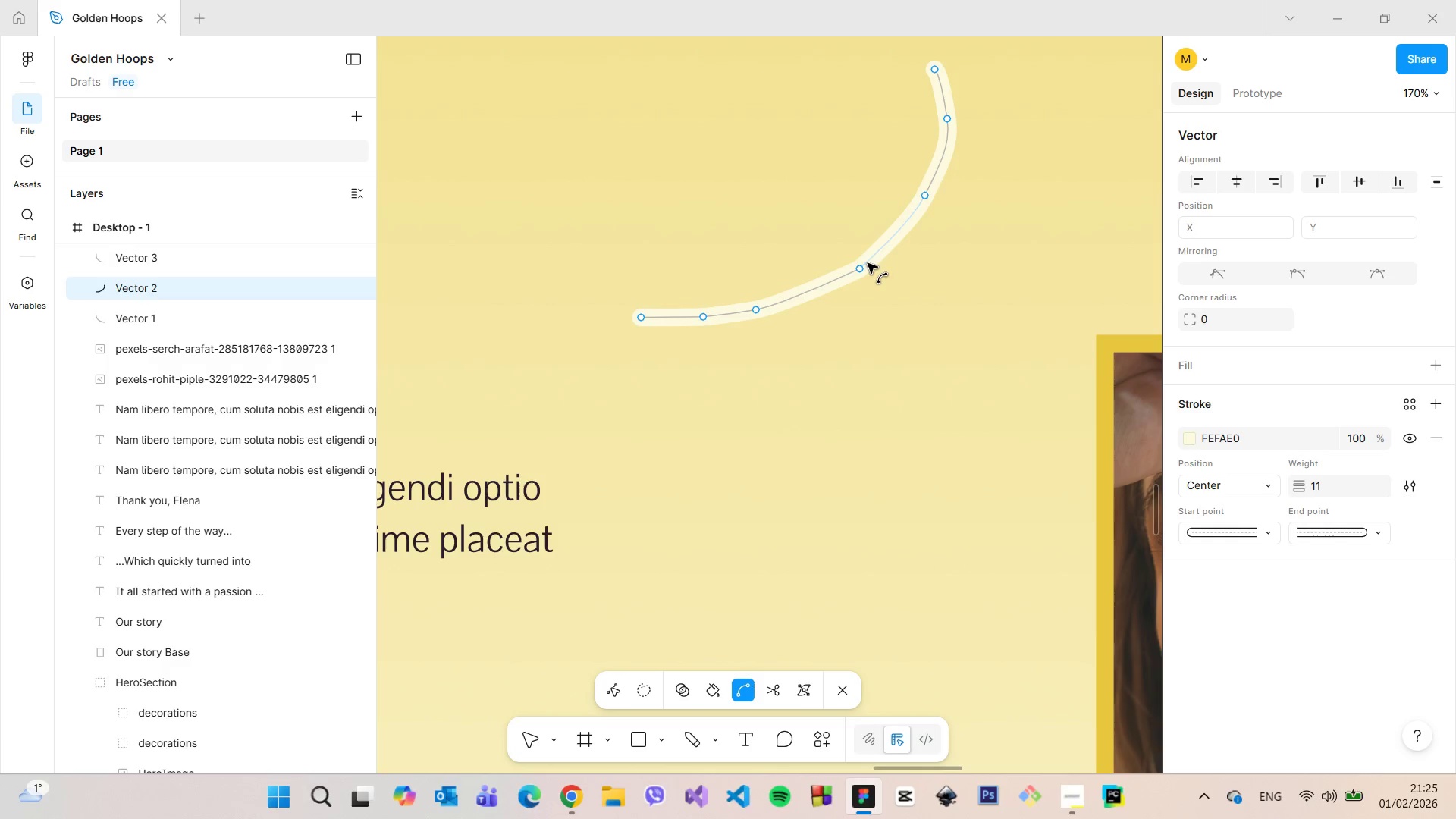 
left_click([861, 270])
 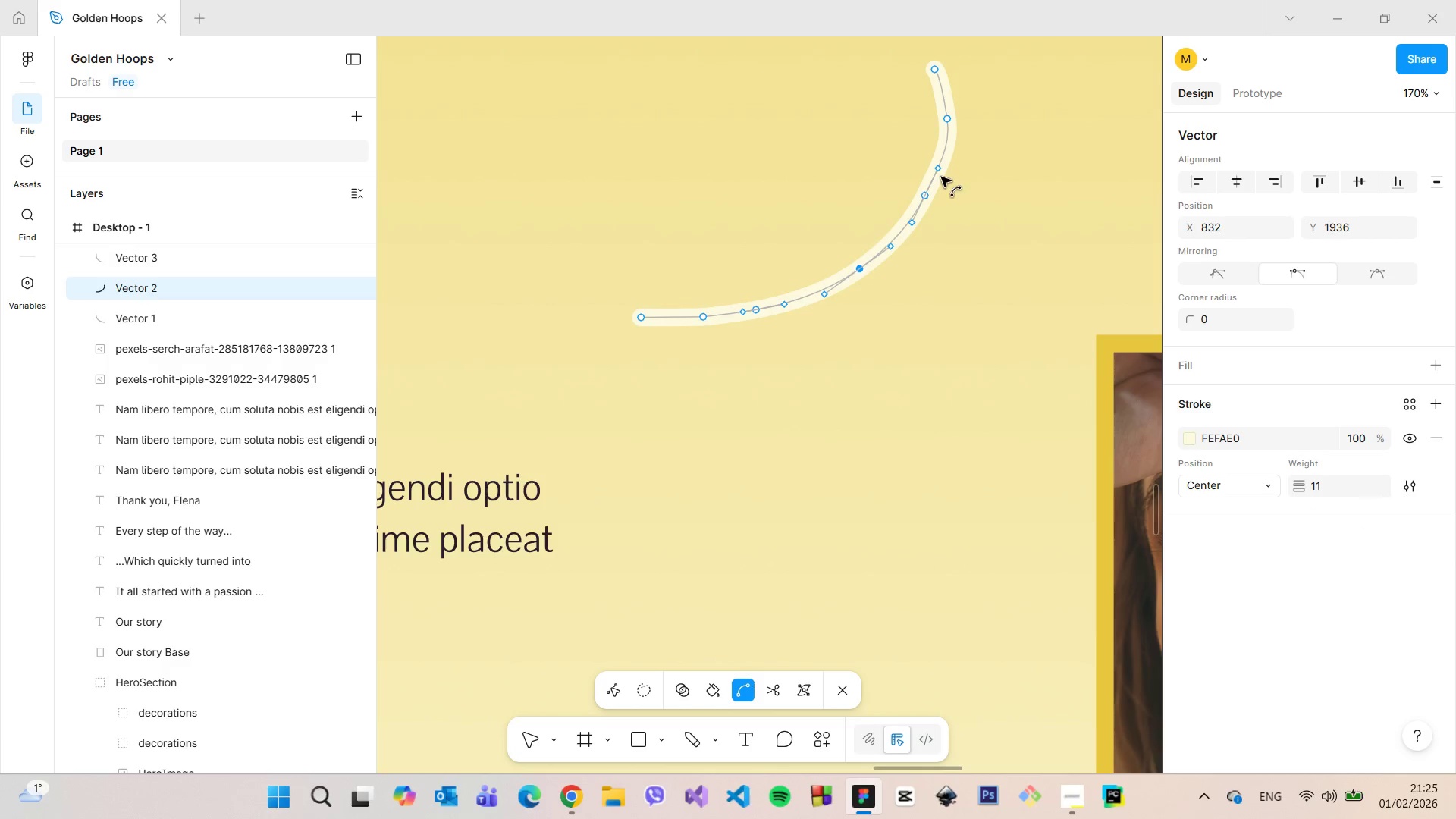 
double_click([938, 171])
 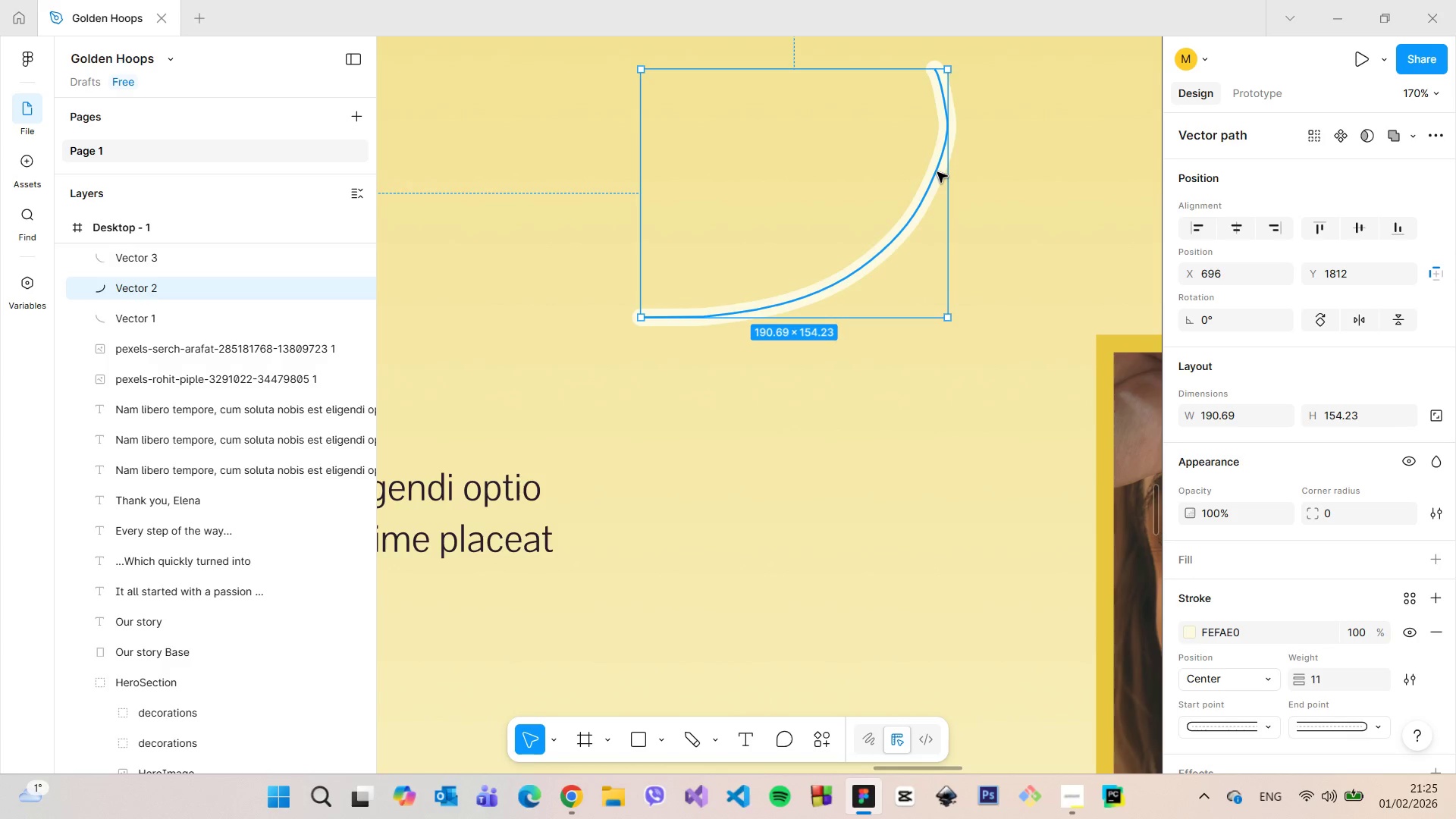 
double_click([937, 172])
 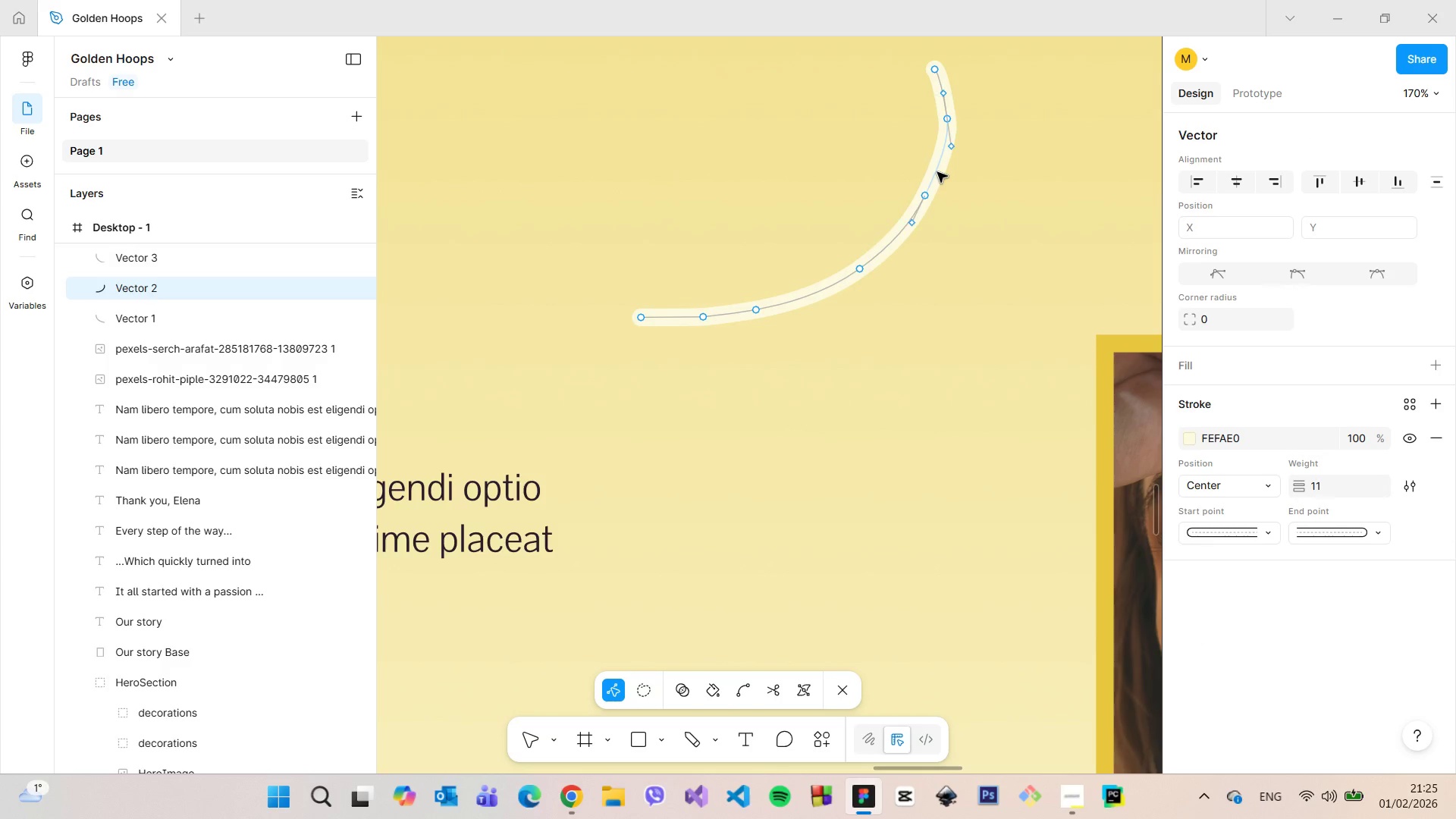 
double_click([937, 172])
 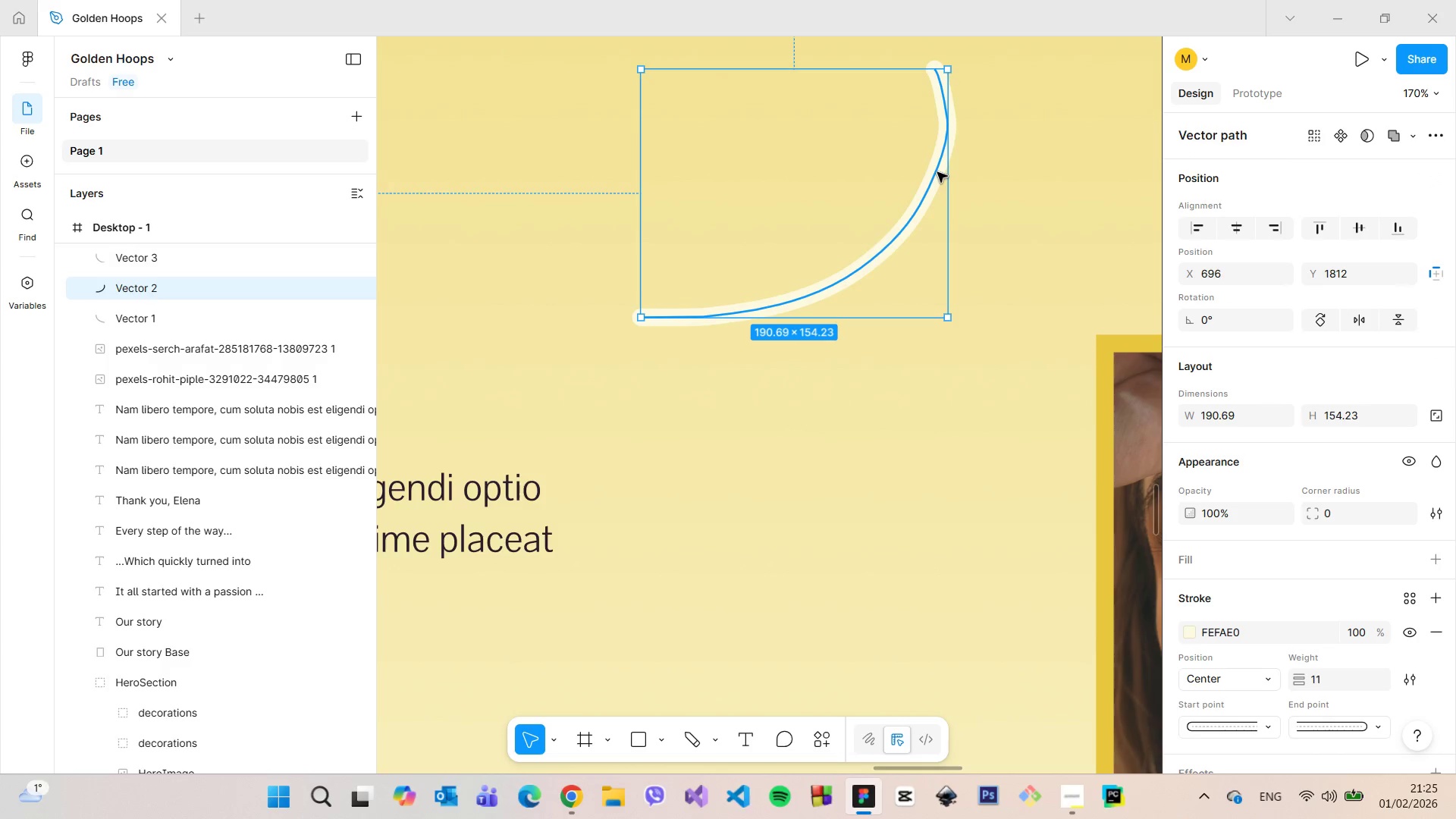 
double_click([937, 172])
 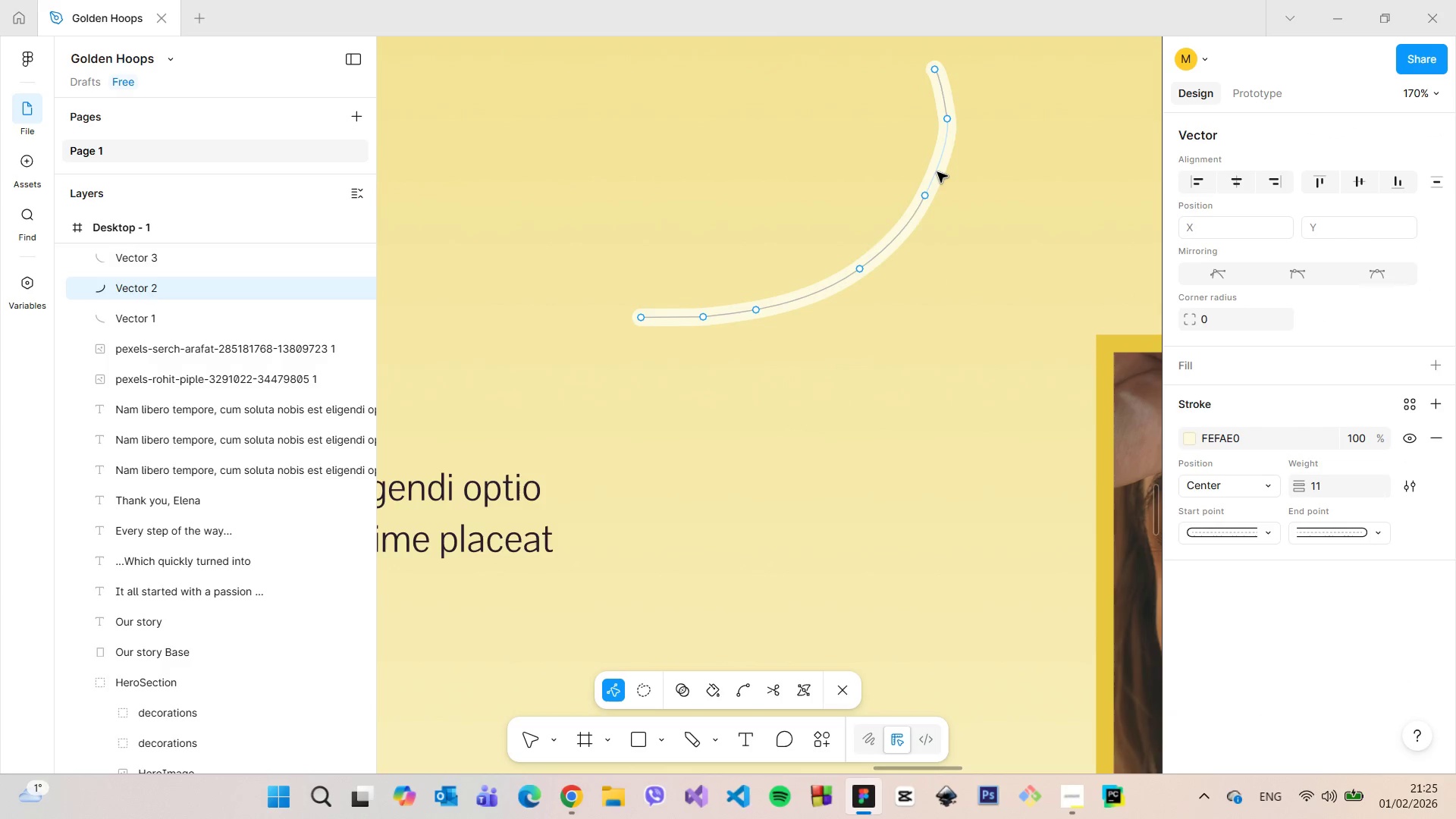 
triple_click([937, 172])
 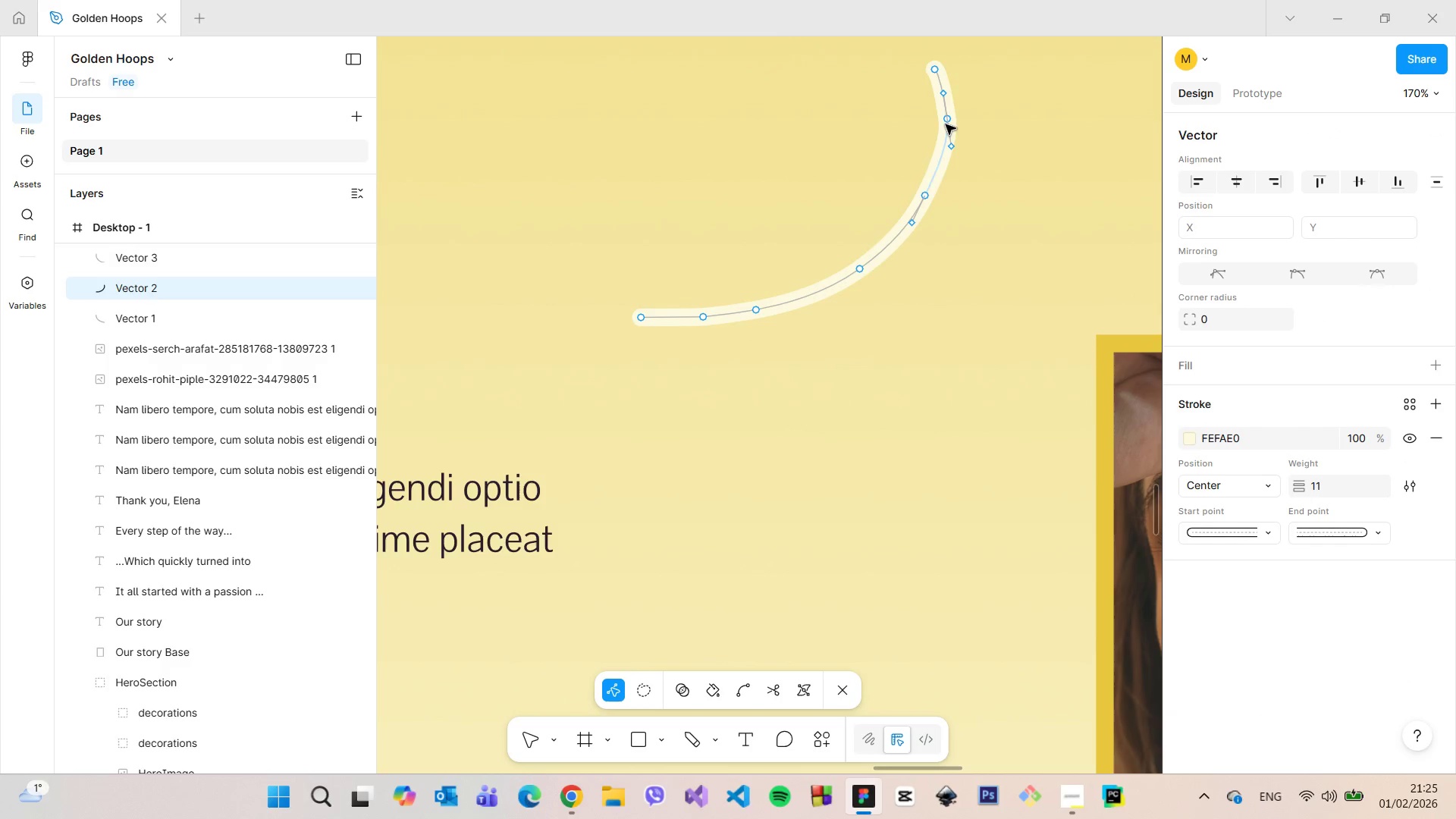 
left_click([947, 123])
 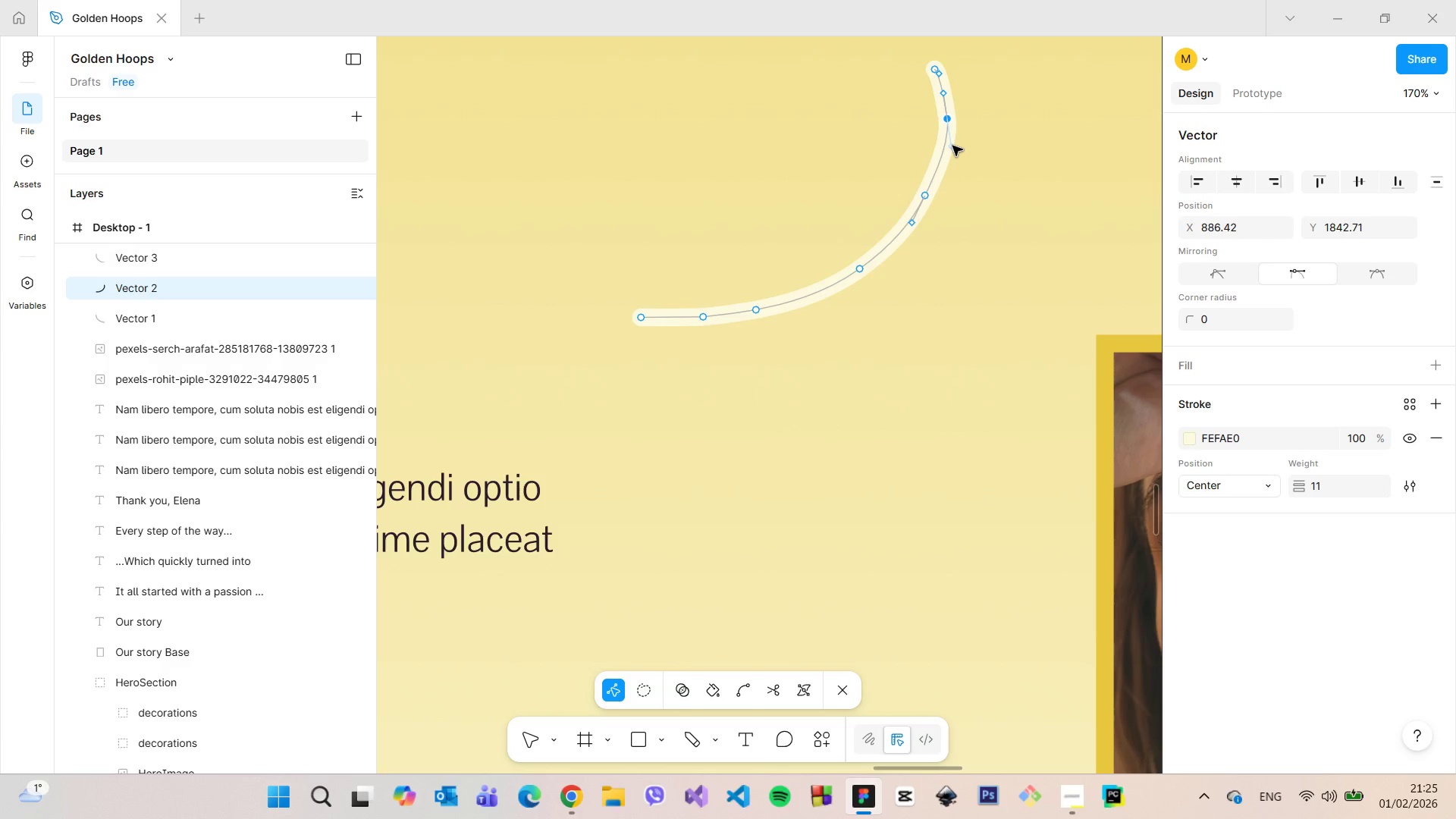 
left_click_drag(start_coordinate=[951, 146], to_coordinate=[945, 148])
 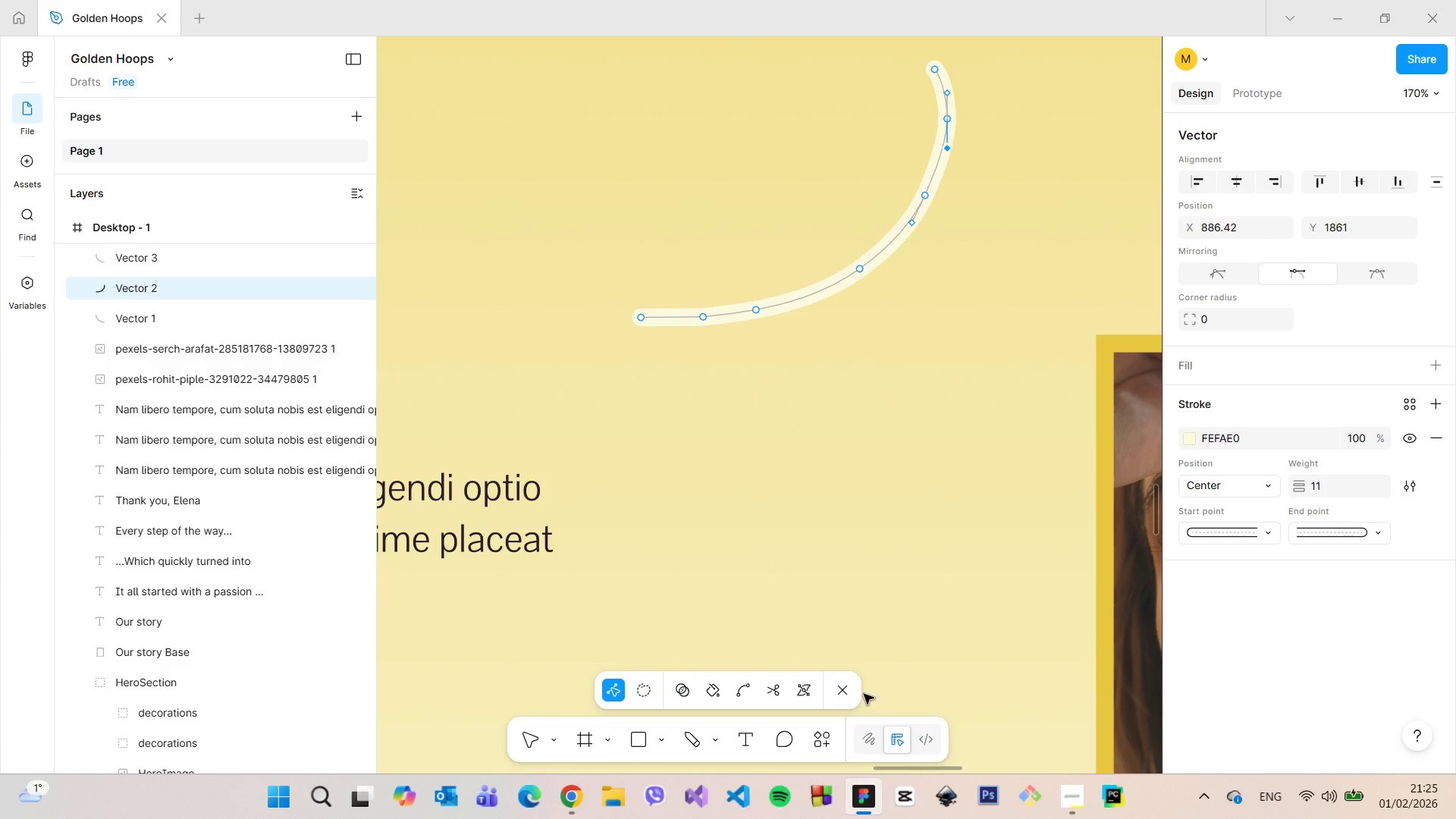 
left_click([852, 689])
 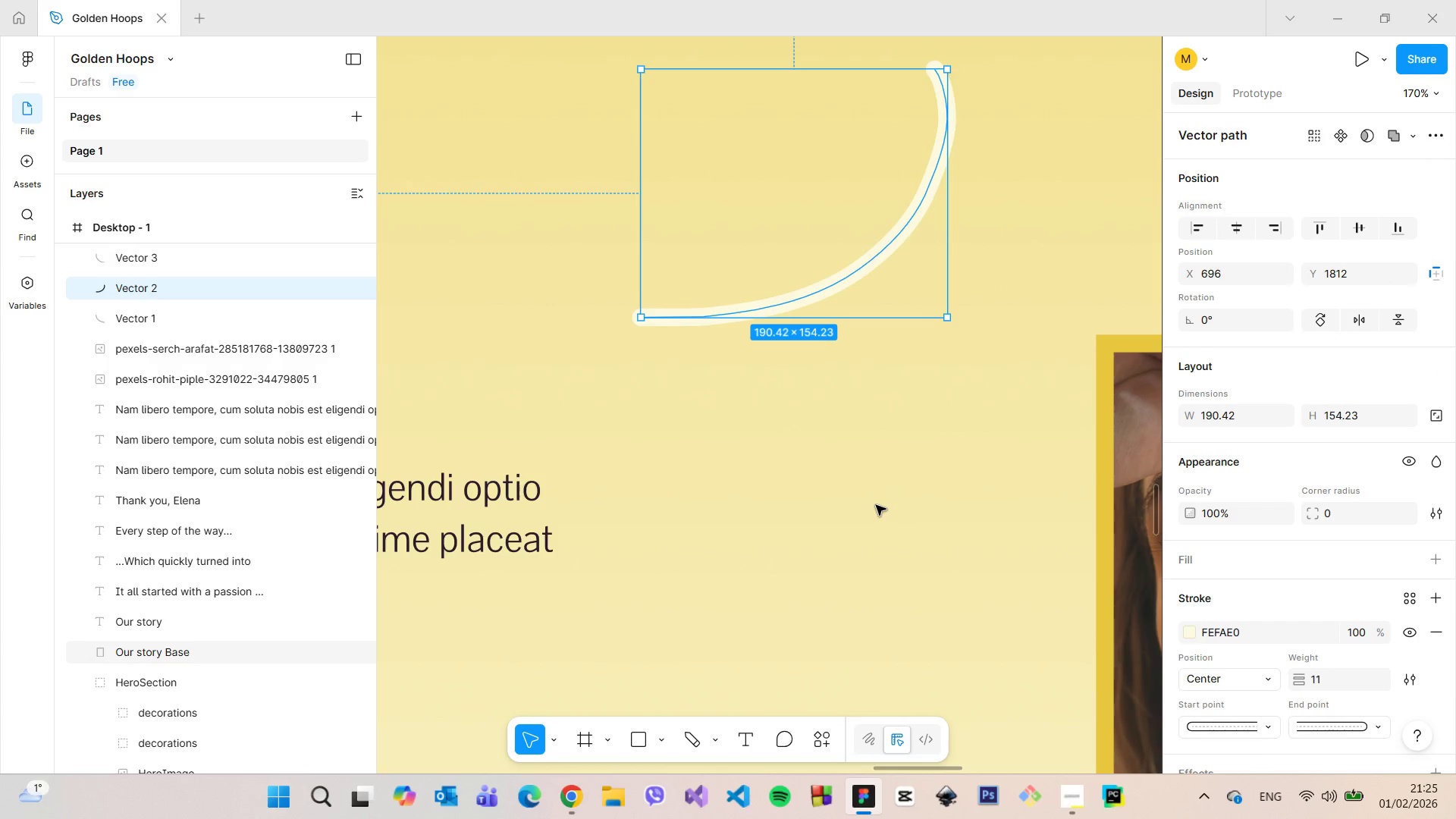 
left_click([876, 505])
 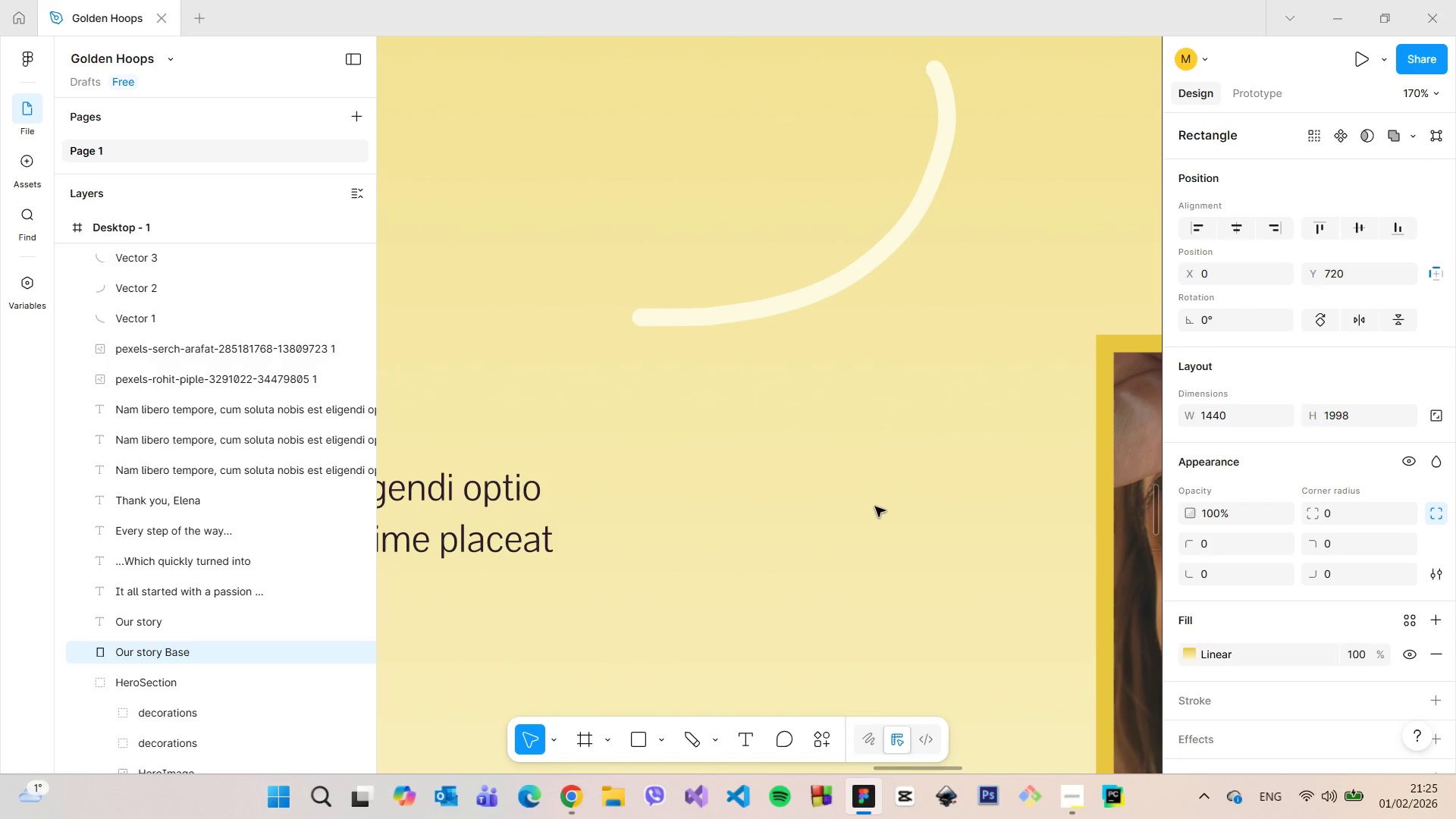 
scroll: coordinate [882, 507], scroll_direction: down, amount: 9.0
 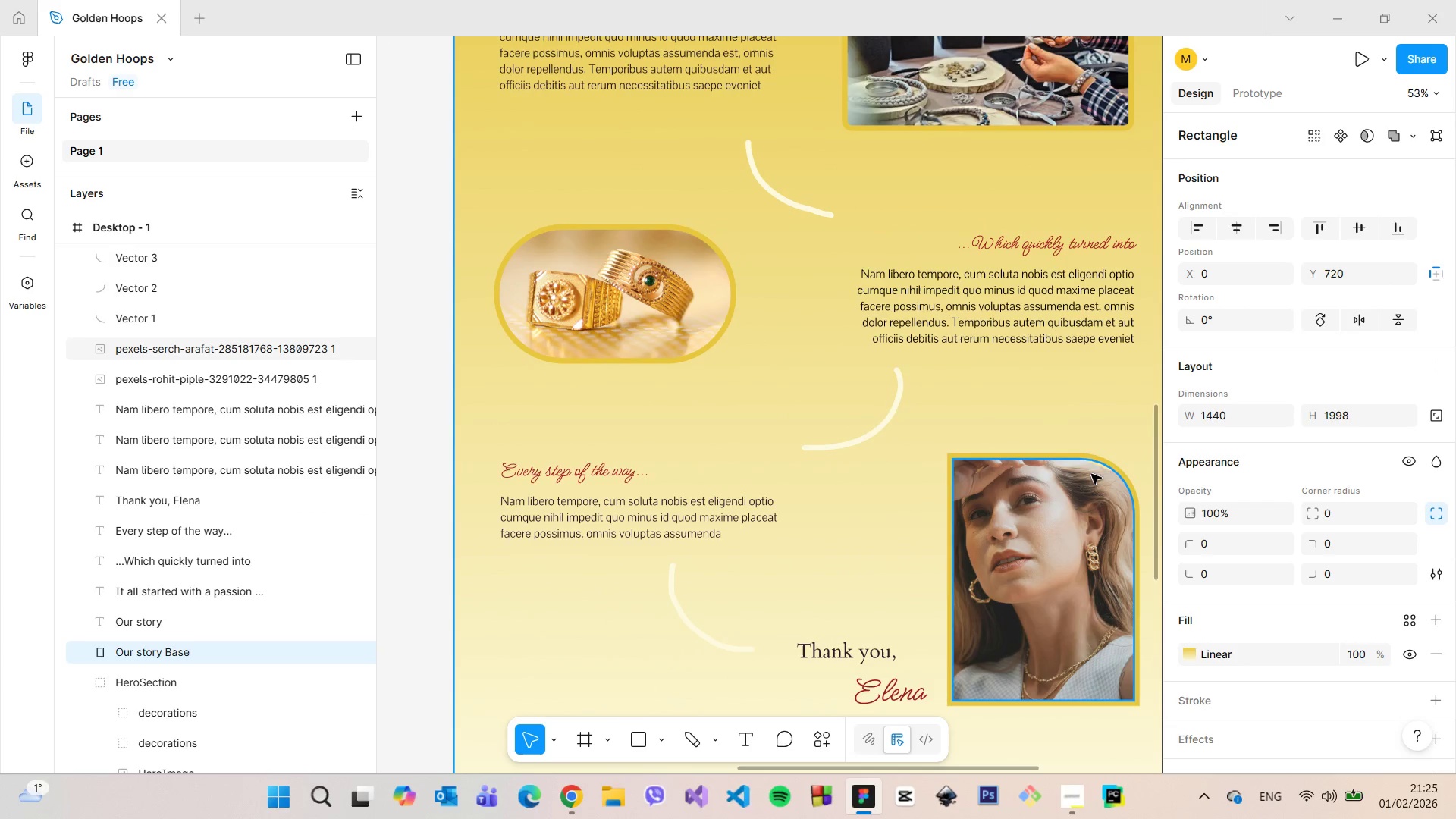 
left_click_drag(start_coordinate=[1153, 430], to_coordinate=[1131, 356])
 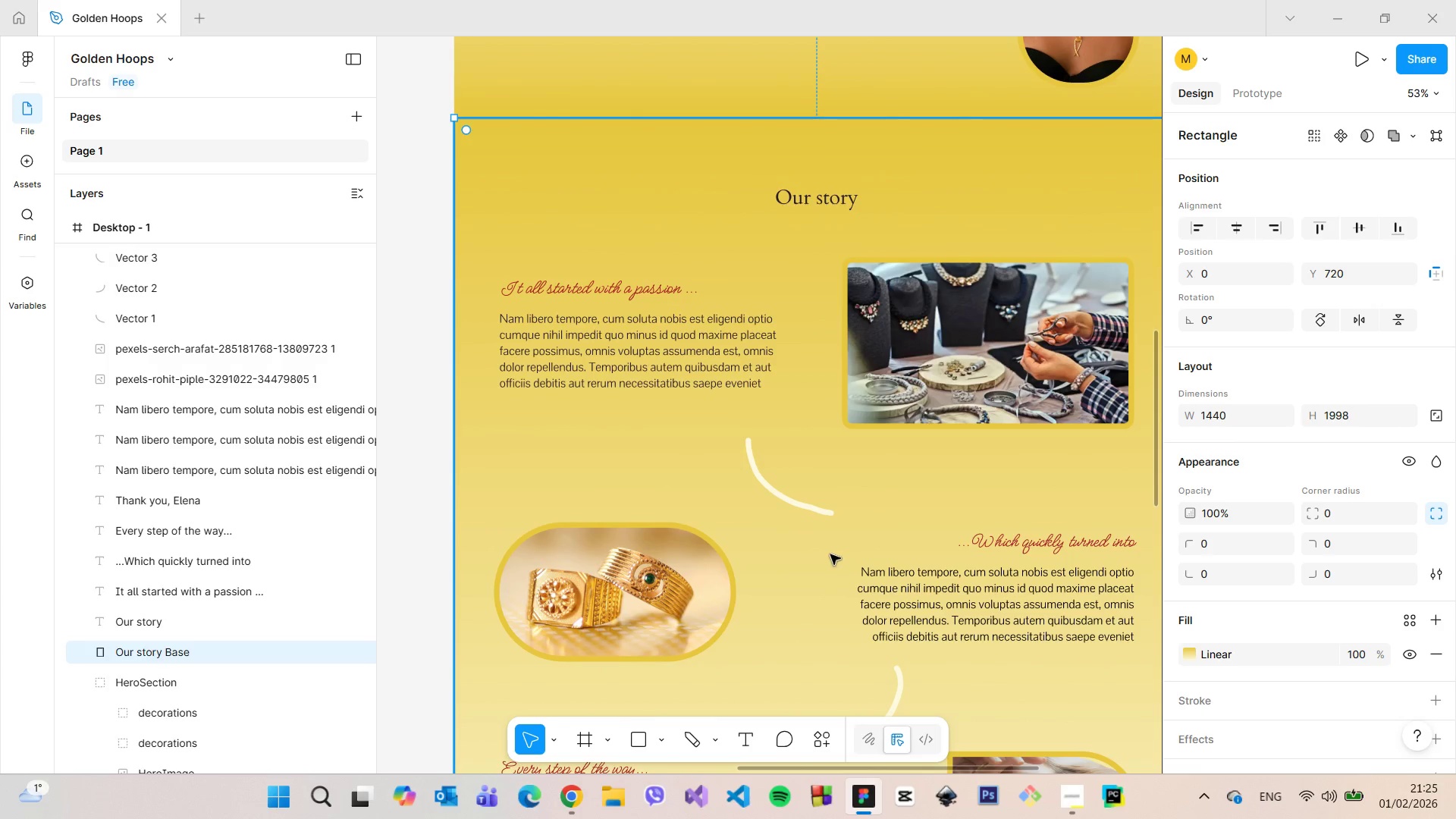 
scroll: coordinate [809, 544], scroll_direction: up, amount: 8.0
 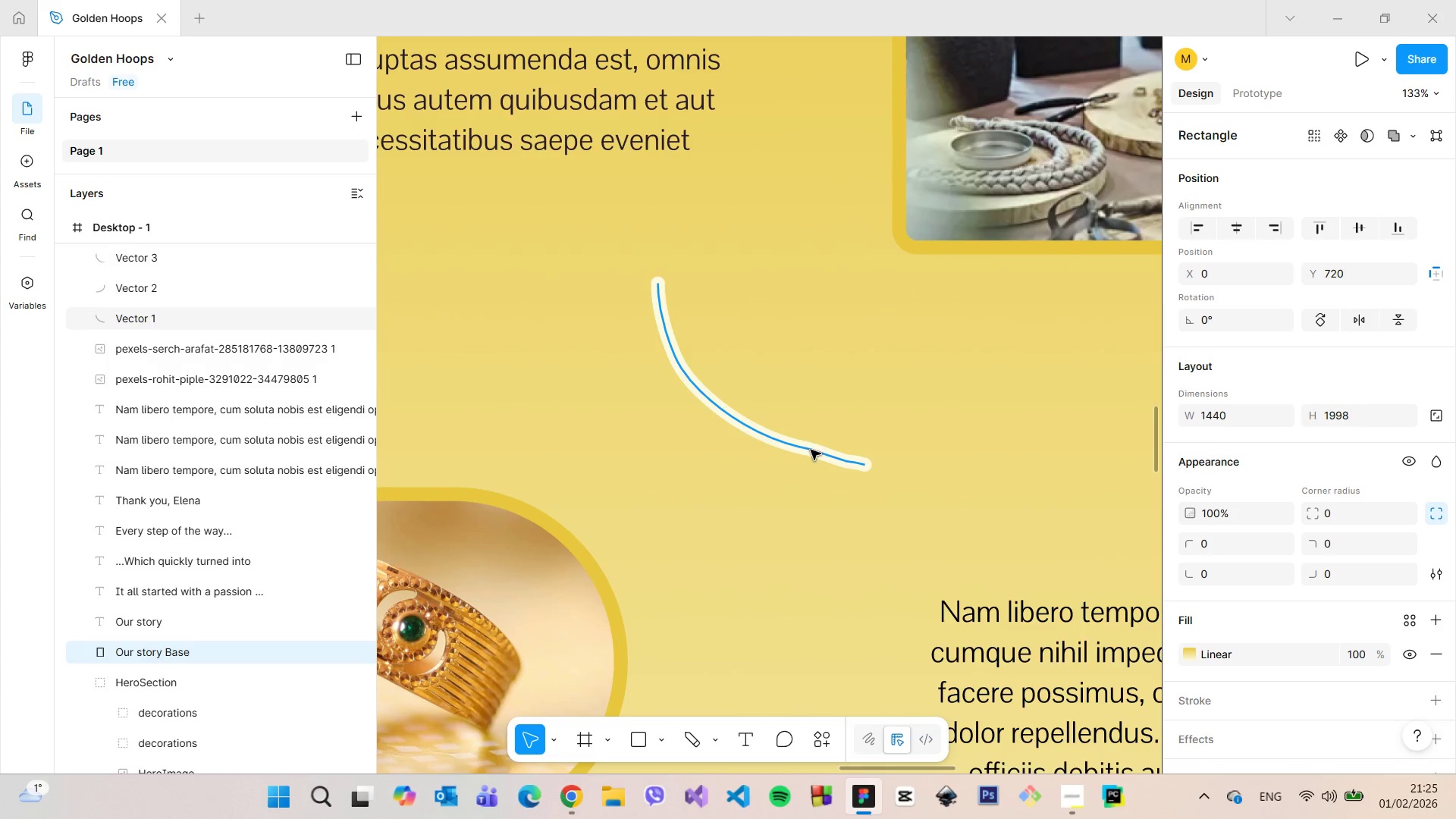 
double_click([811, 450])
 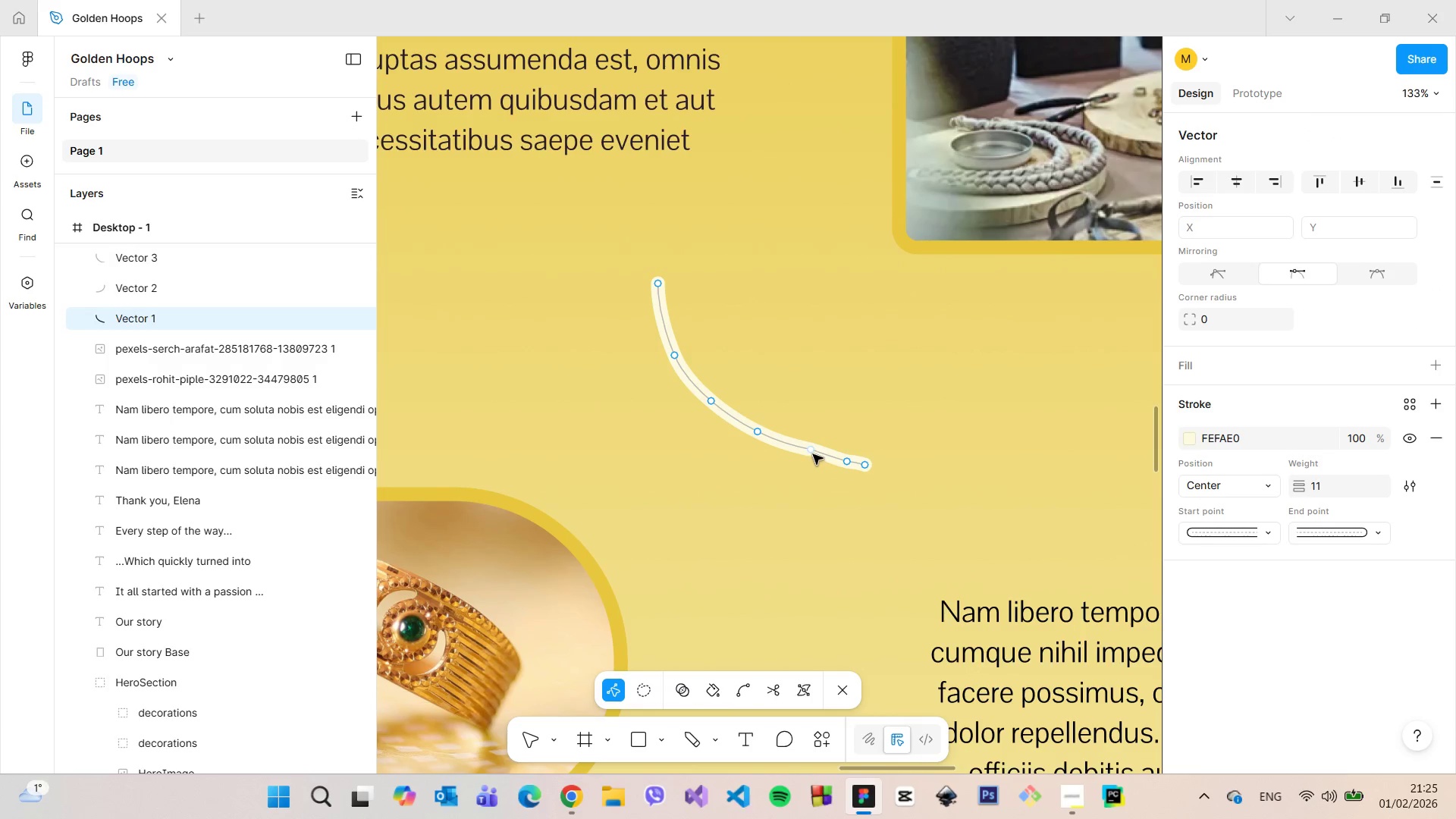 
double_click([812, 453])
 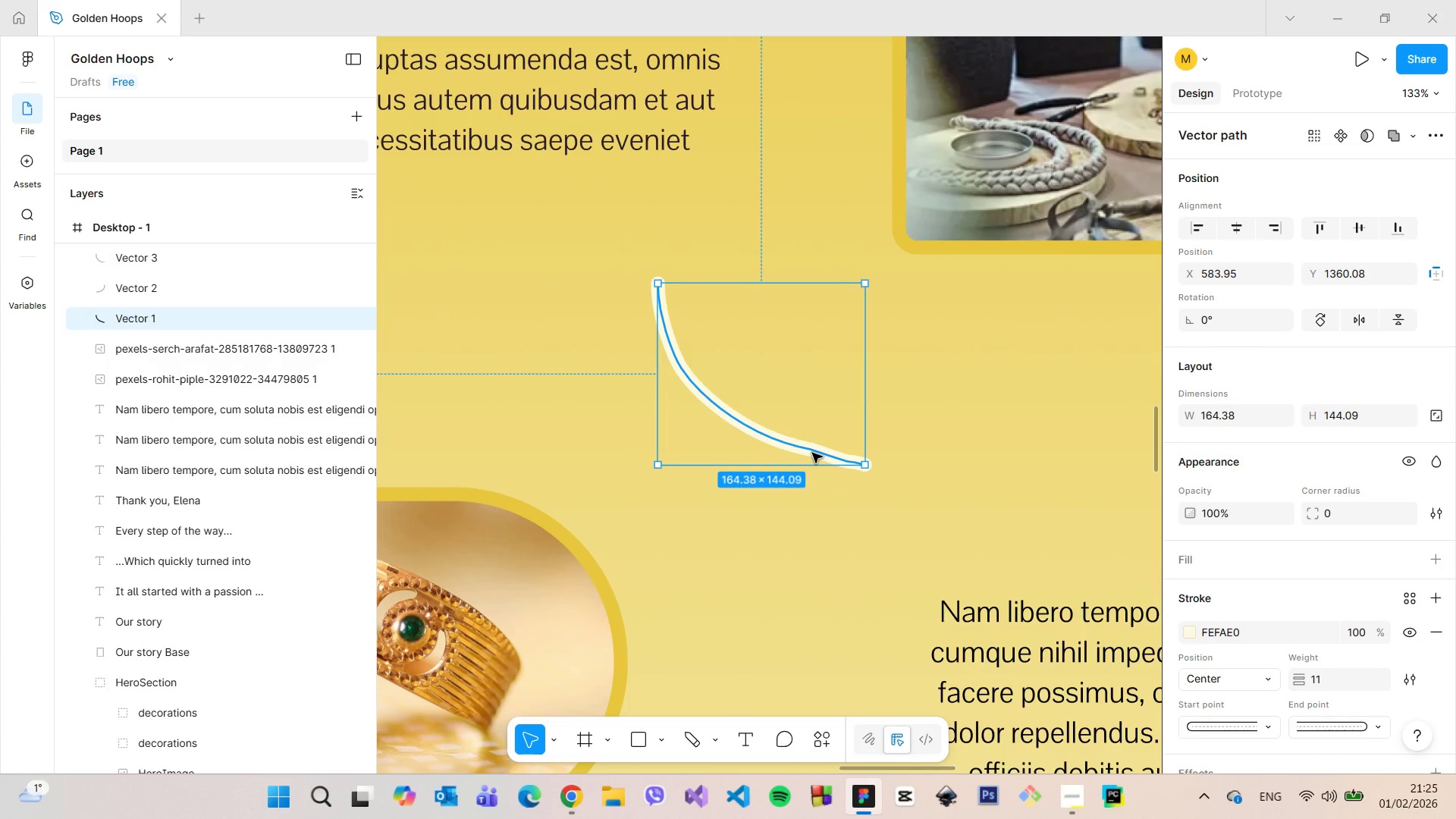 
double_click([812, 453])
 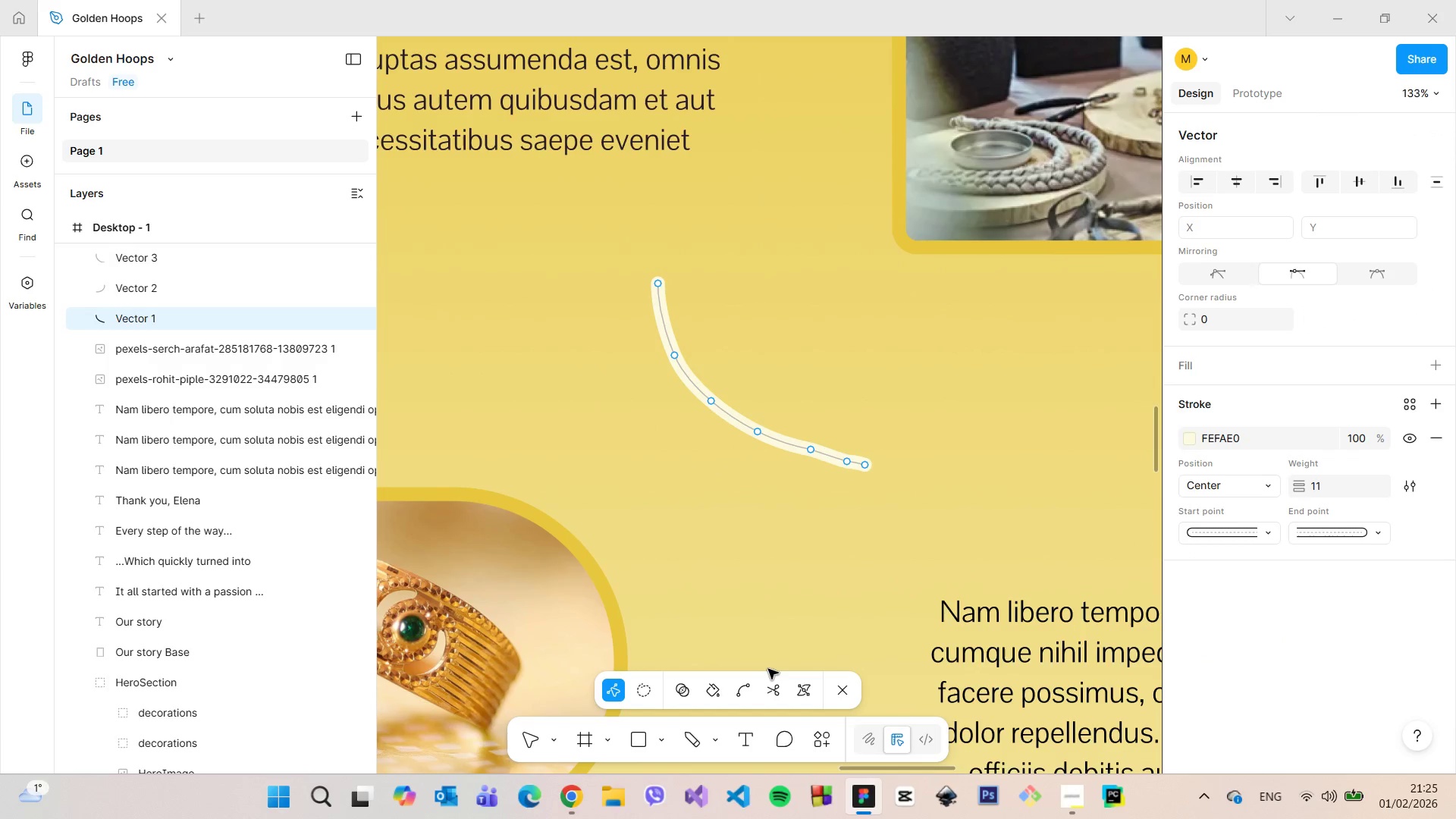 
left_click([745, 689])
 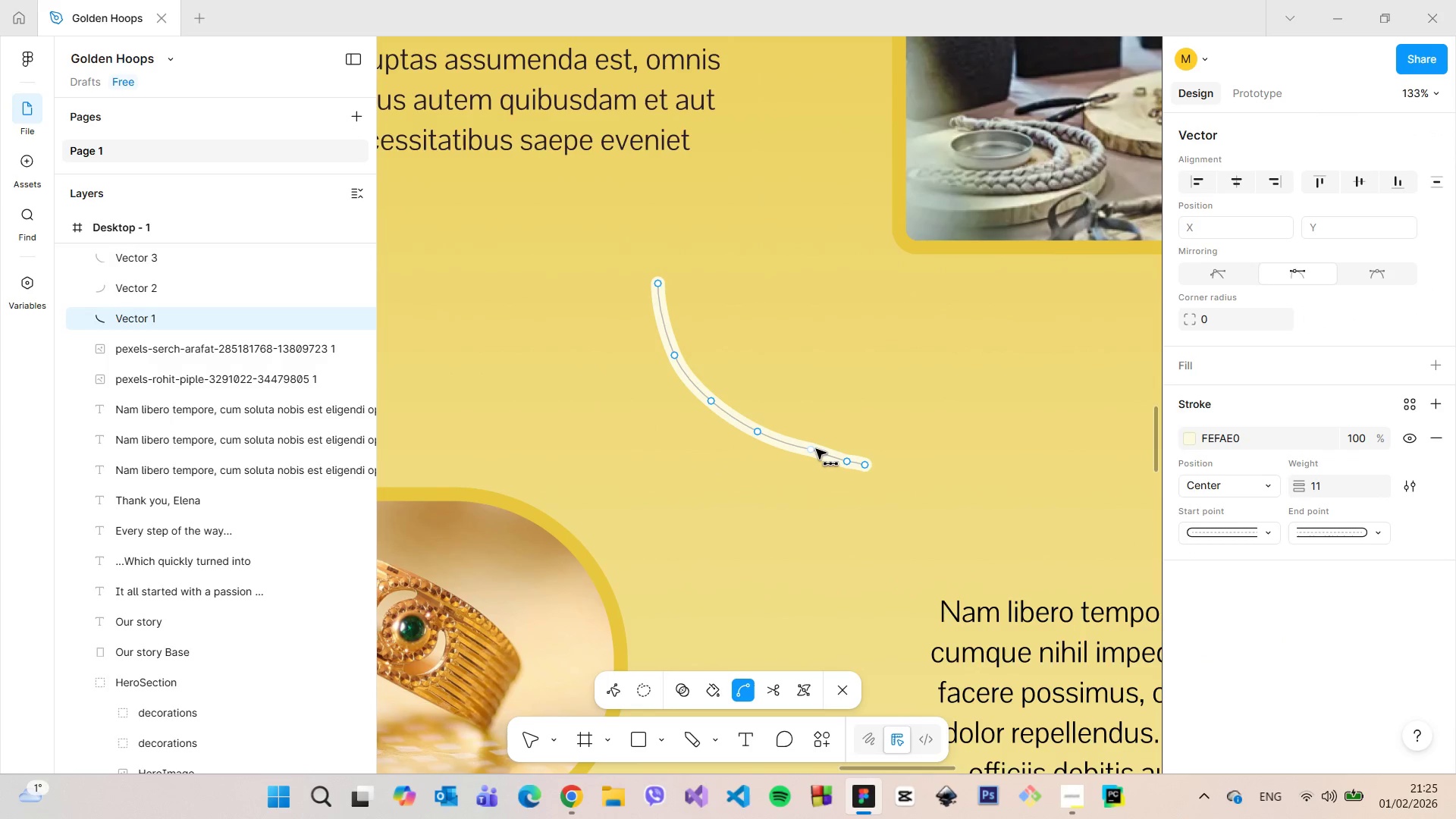 
left_click([814, 449])
 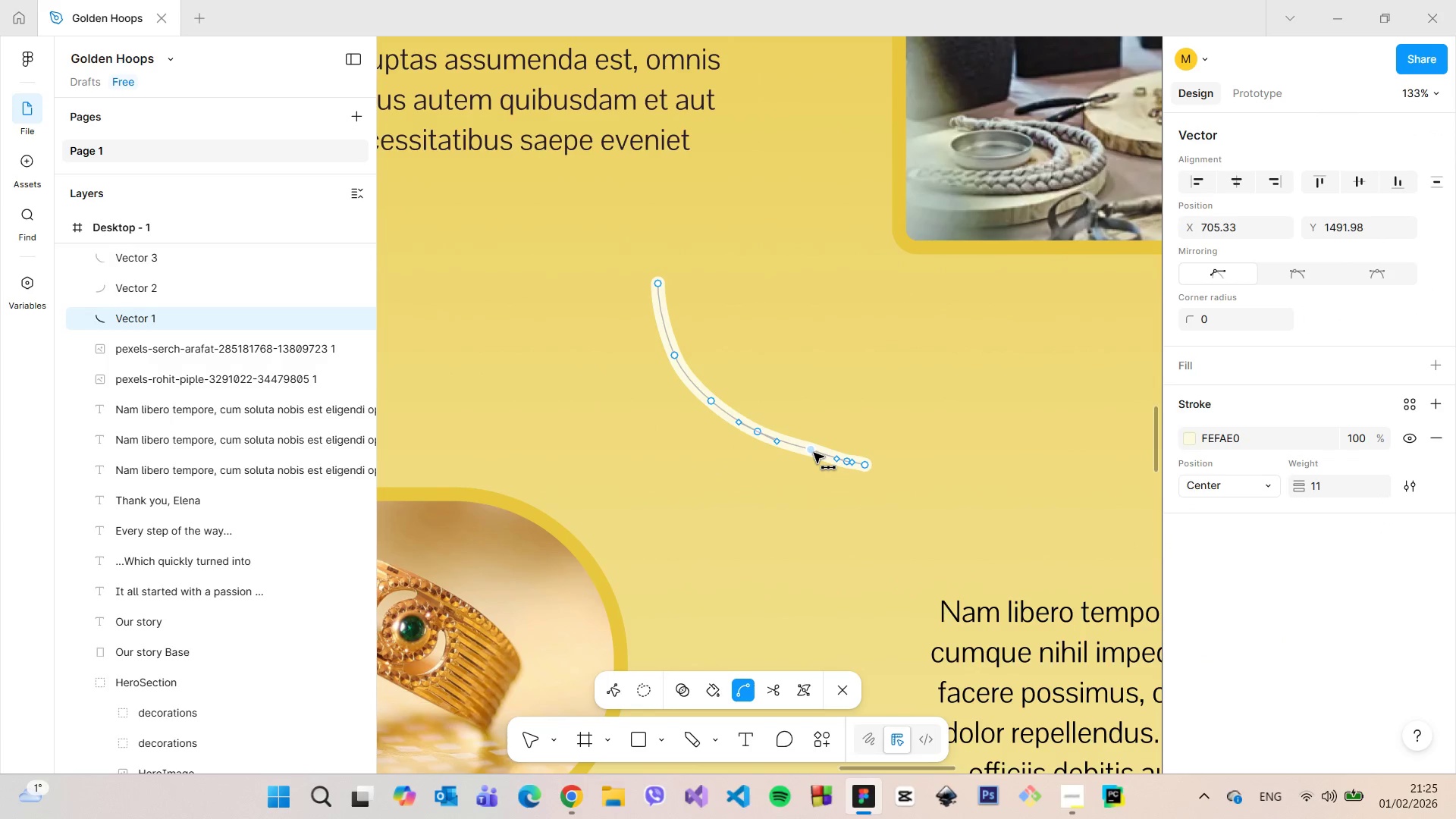 
left_click_drag(start_coordinate=[814, 453], to_coordinate=[821, 452])
 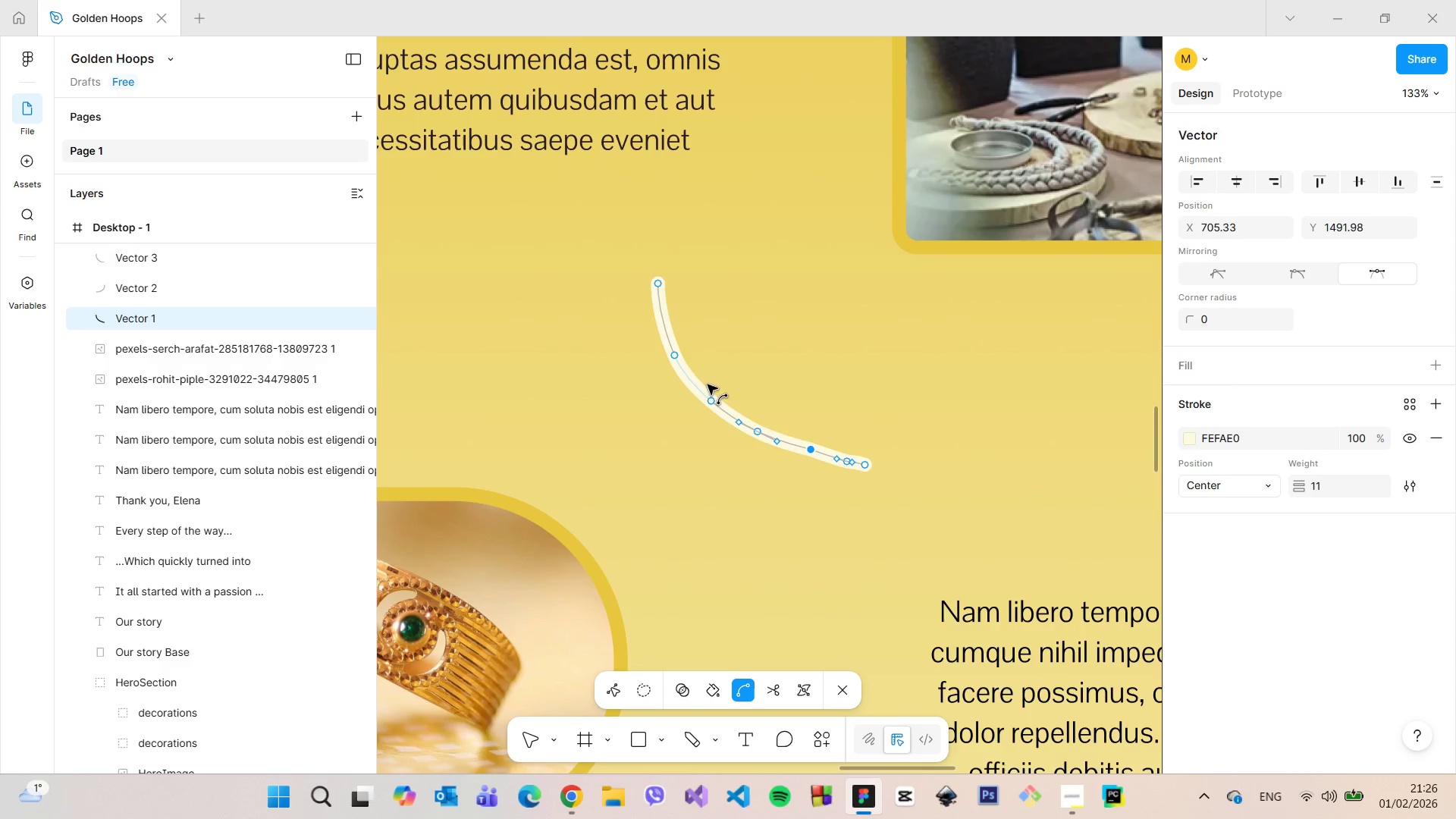 
double_click([675, 356])
 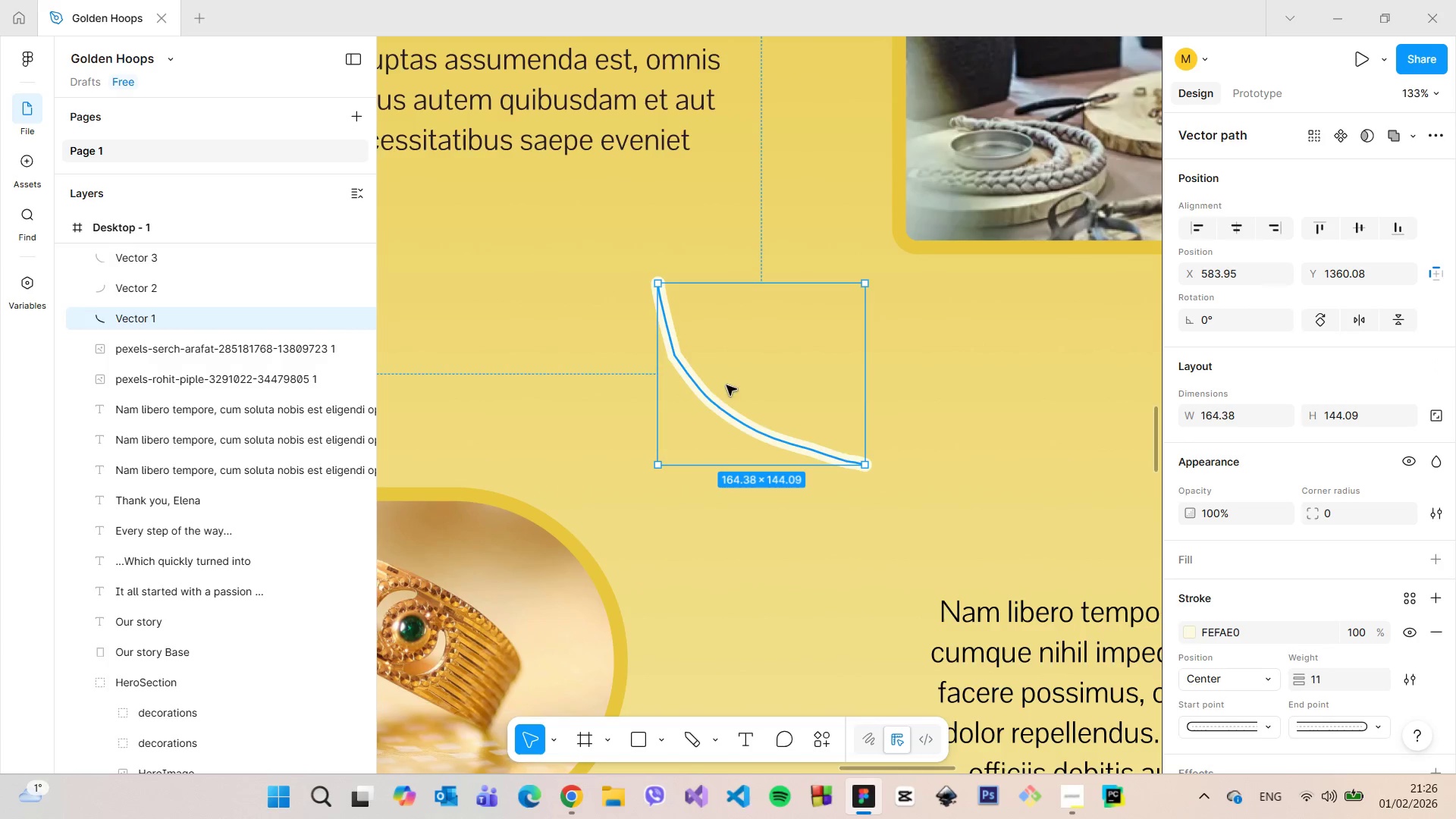 
left_click([914, 378])
 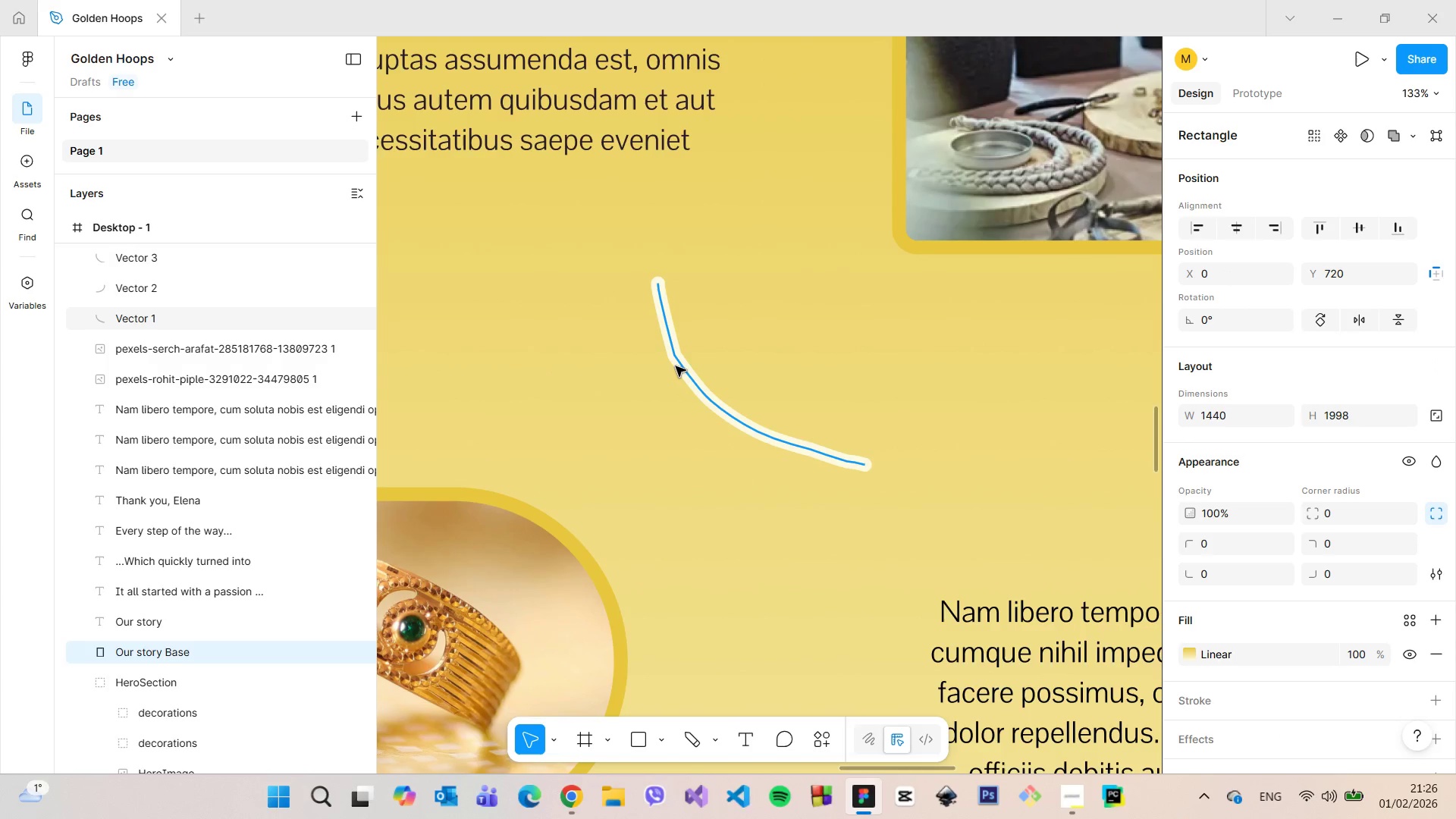 
double_click([673, 358])
 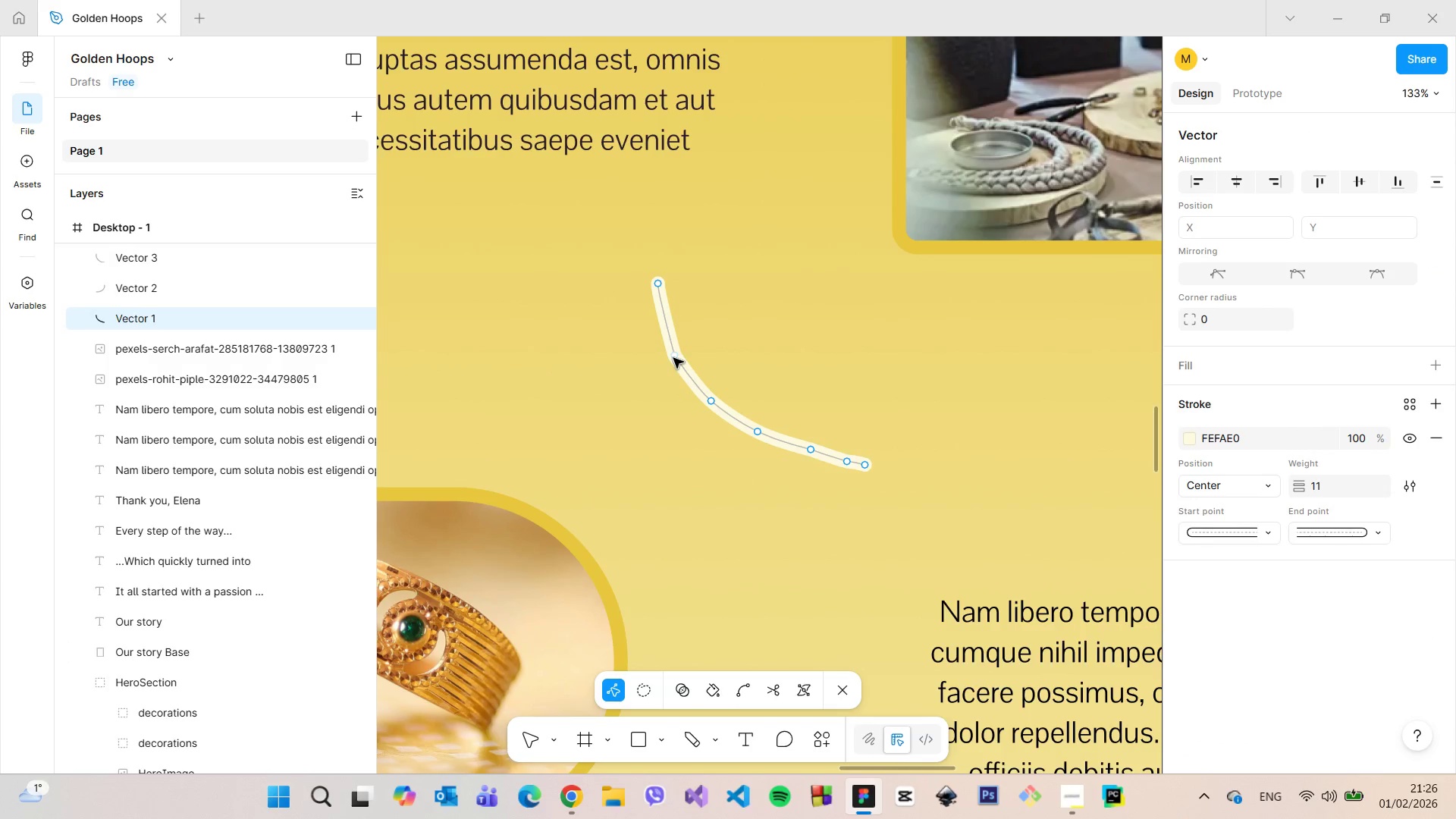 
double_click([673, 358])
 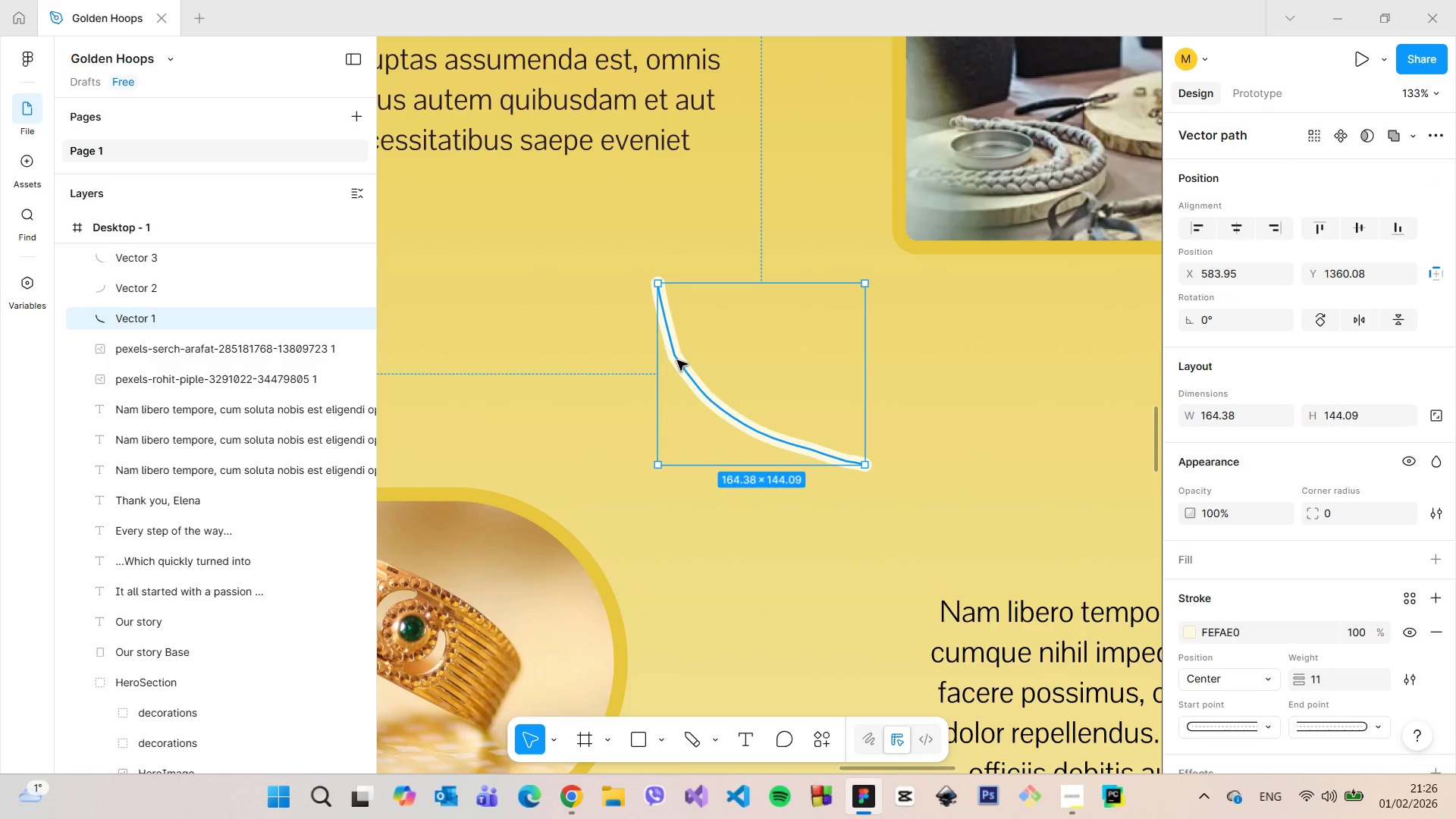 
double_click([677, 360])
 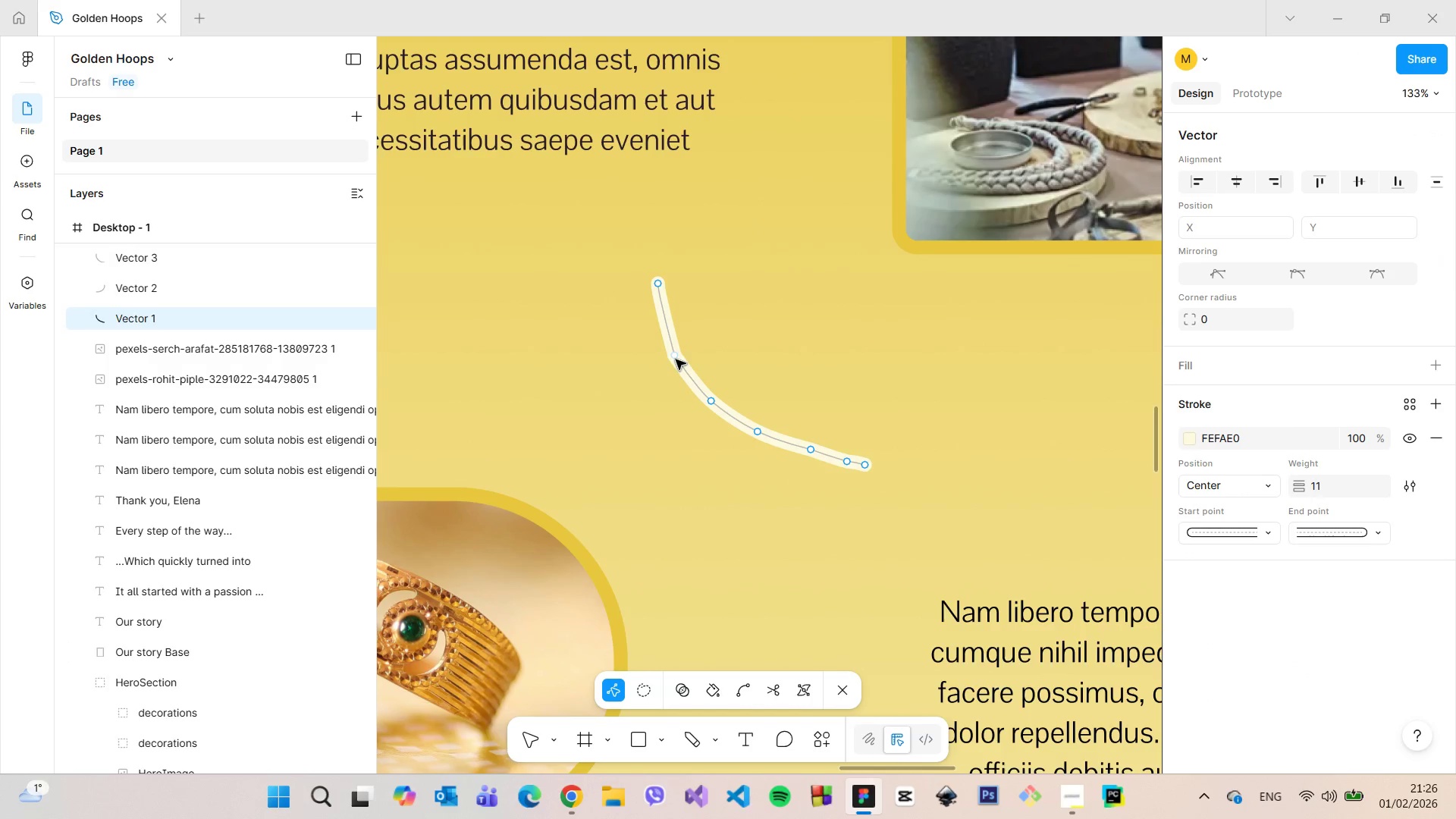 
left_click([676, 359])
 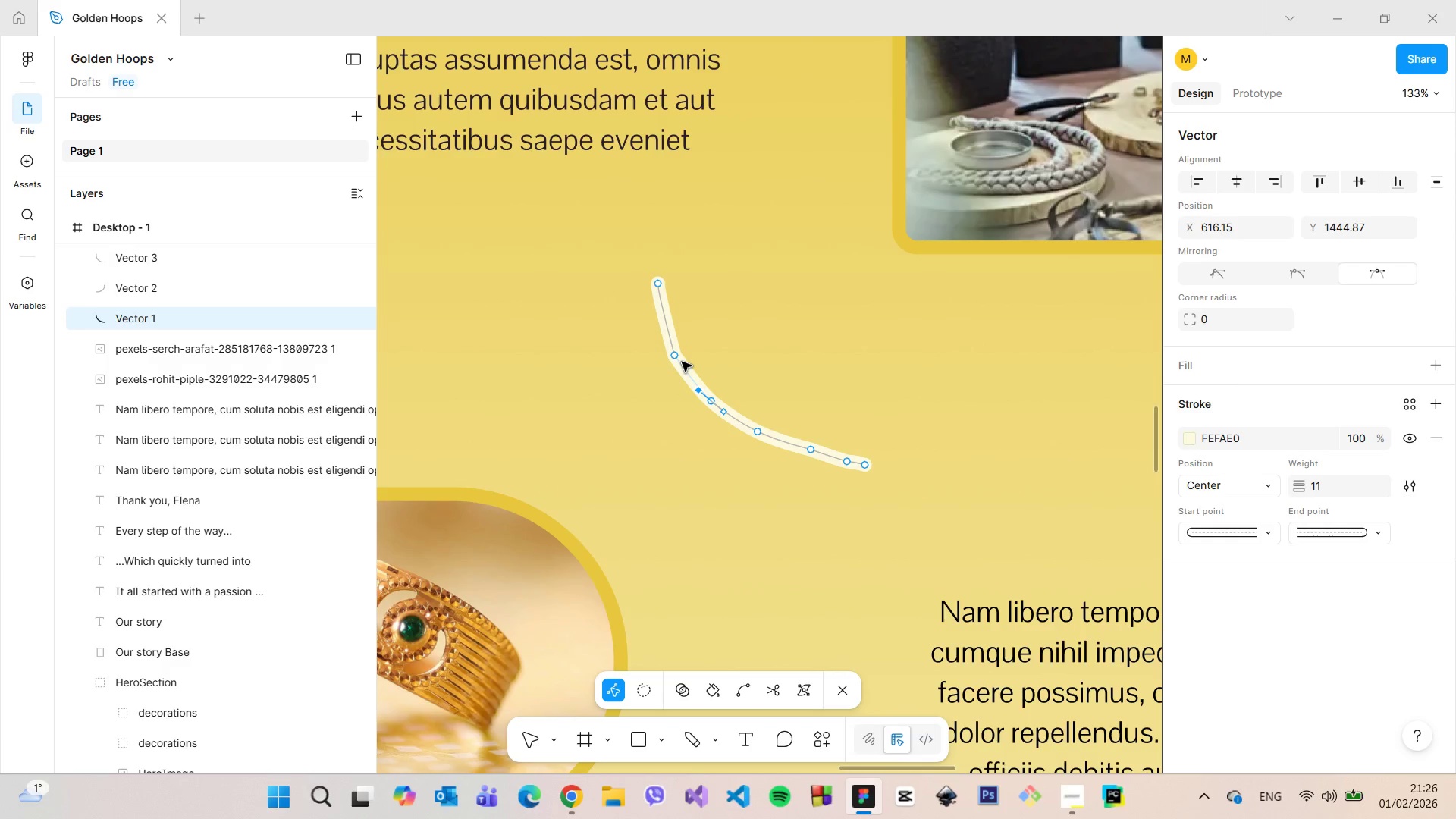 
wait(5.23)
 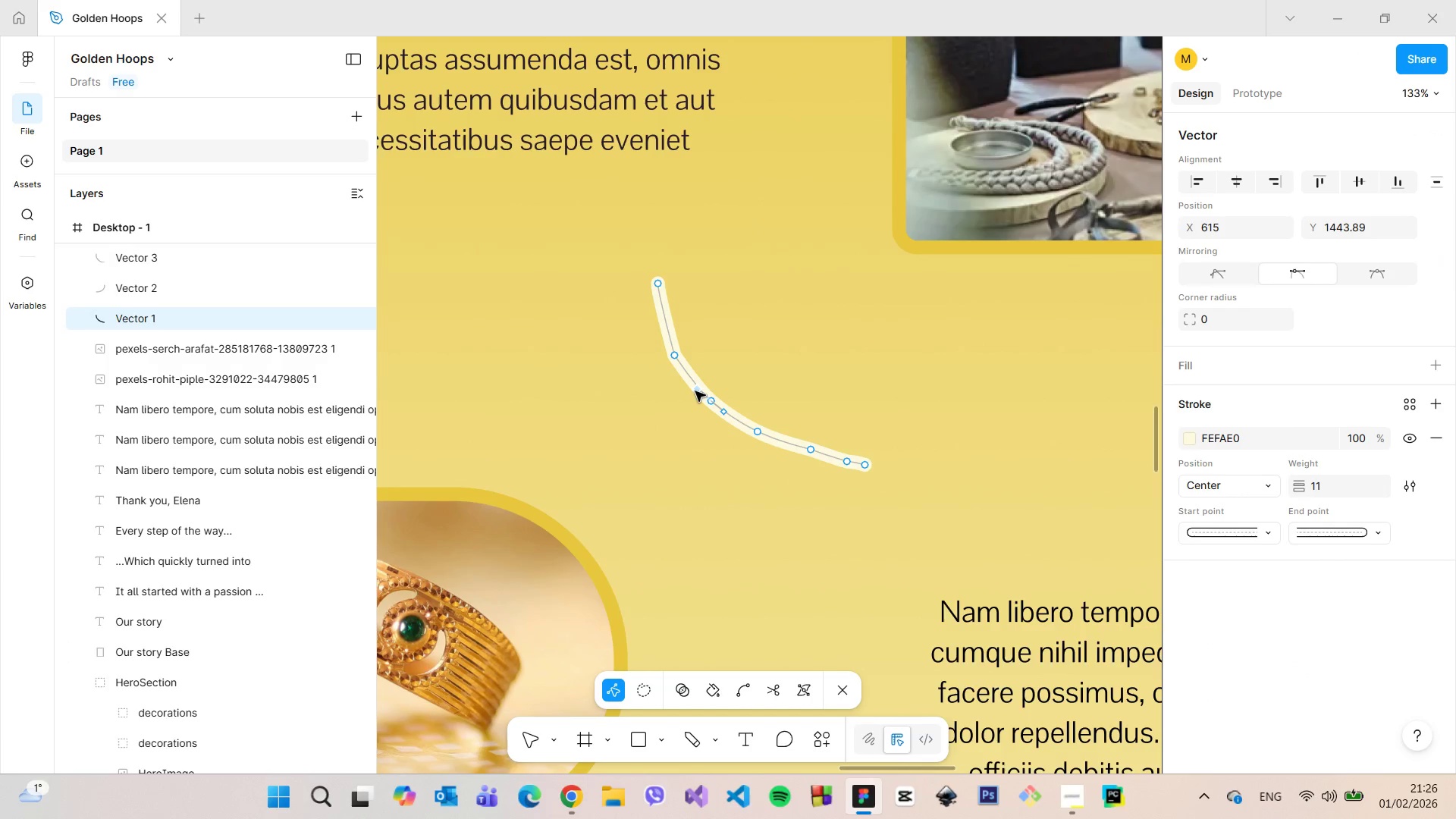 
left_click([743, 682])
 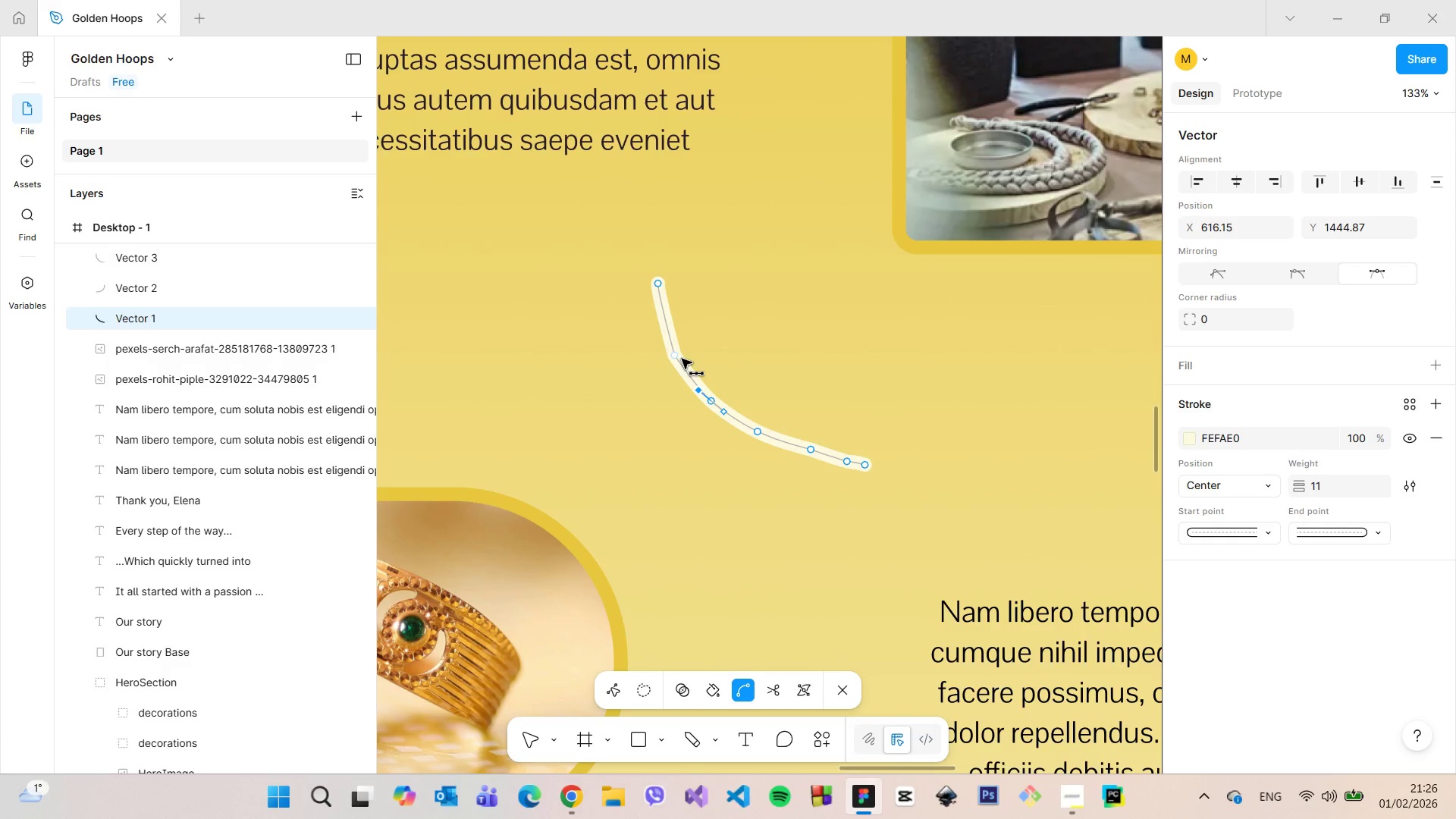 
left_click([676, 358])
 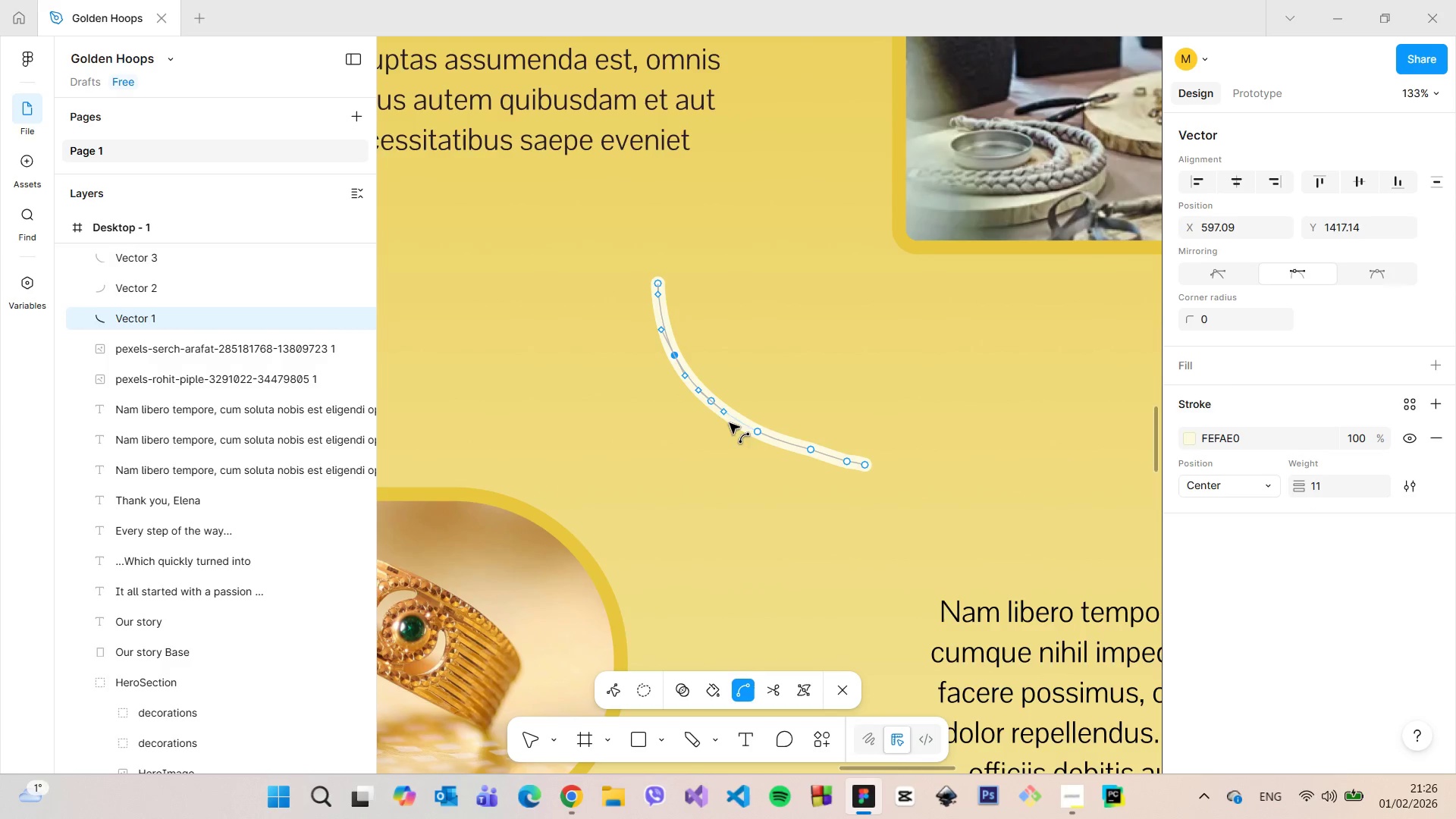 
left_click([713, 405])
 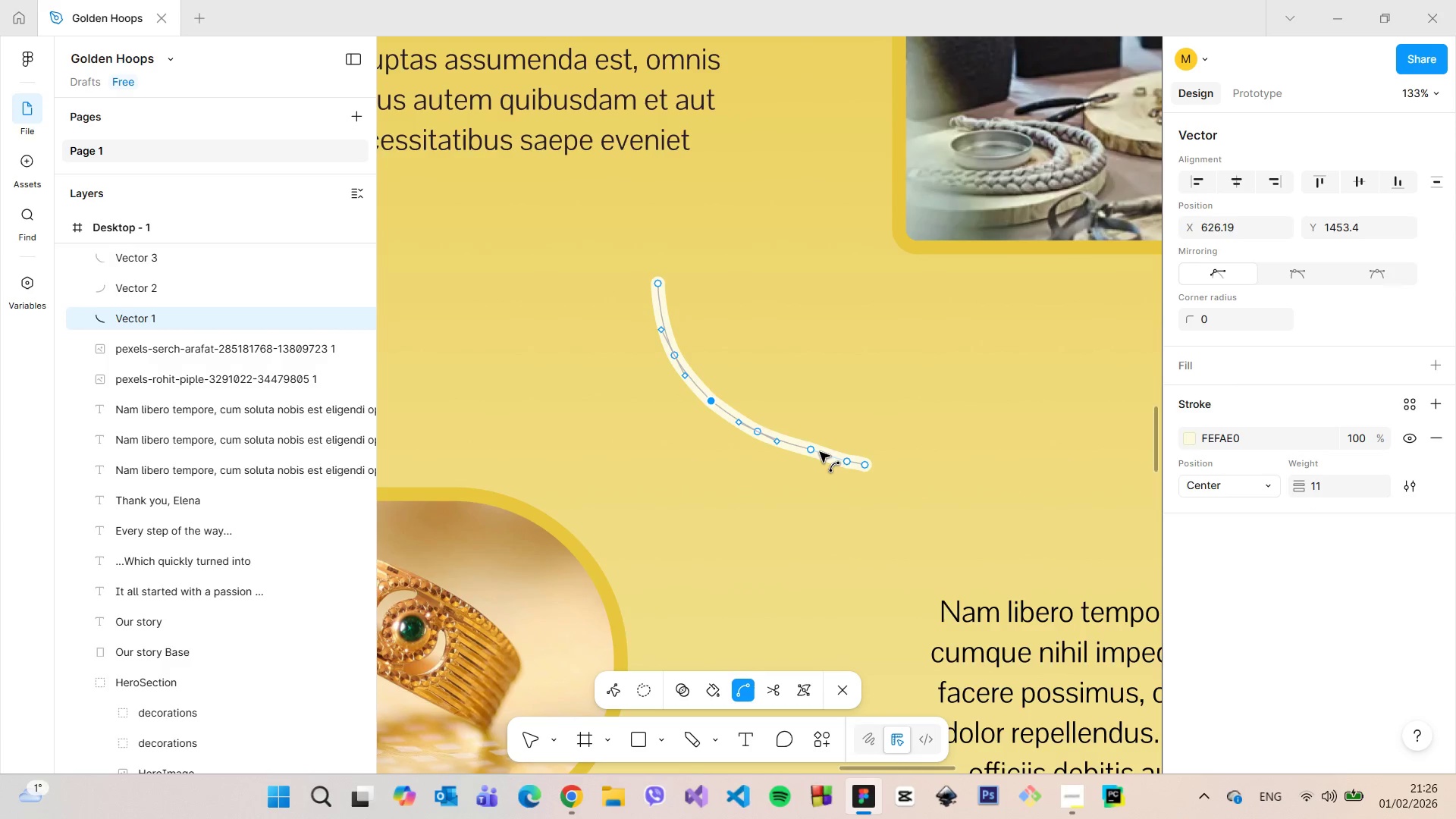 
left_click([812, 455])
 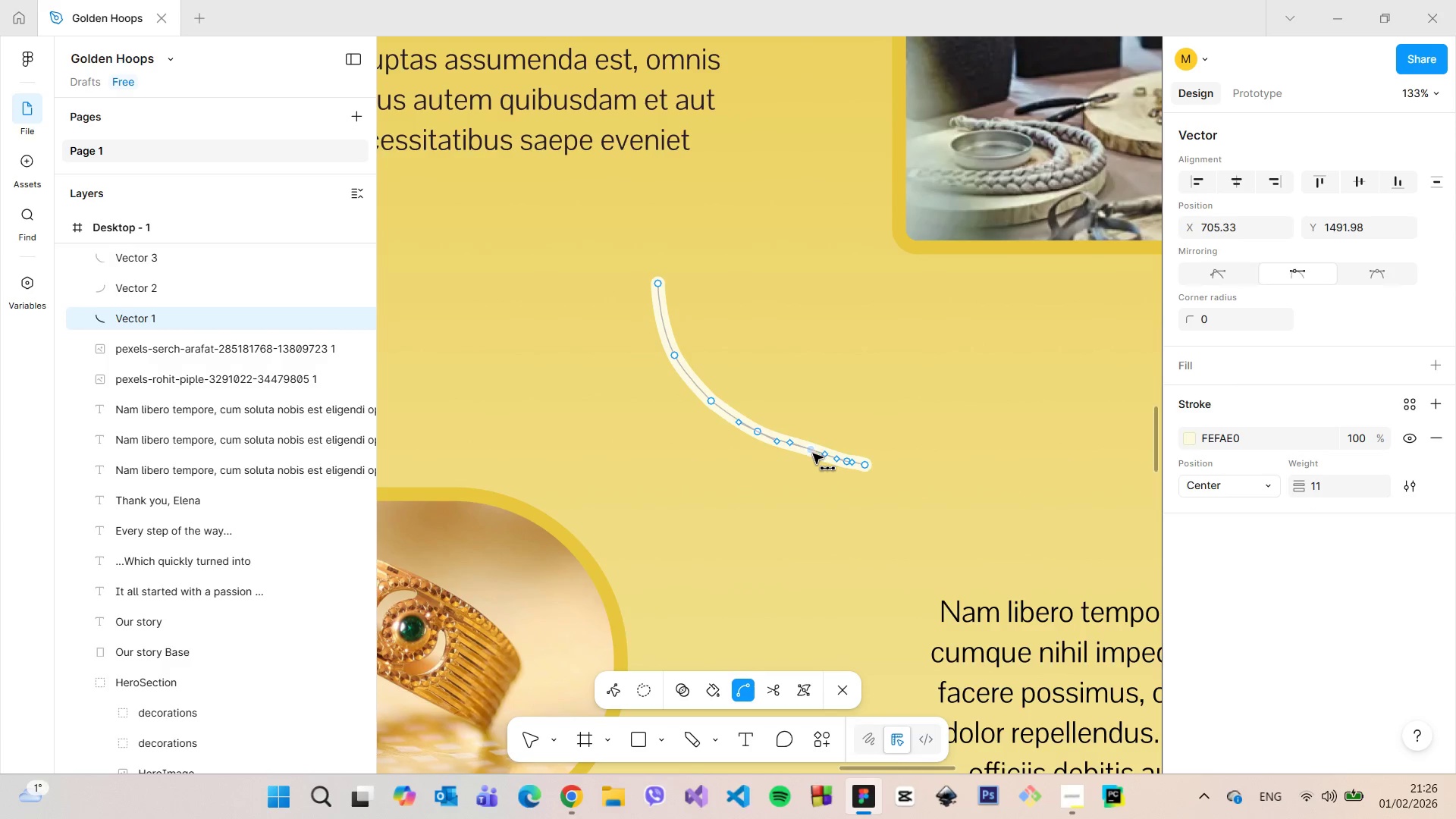 
left_click_drag(start_coordinate=[811, 453], to_coordinate=[821, 453])
 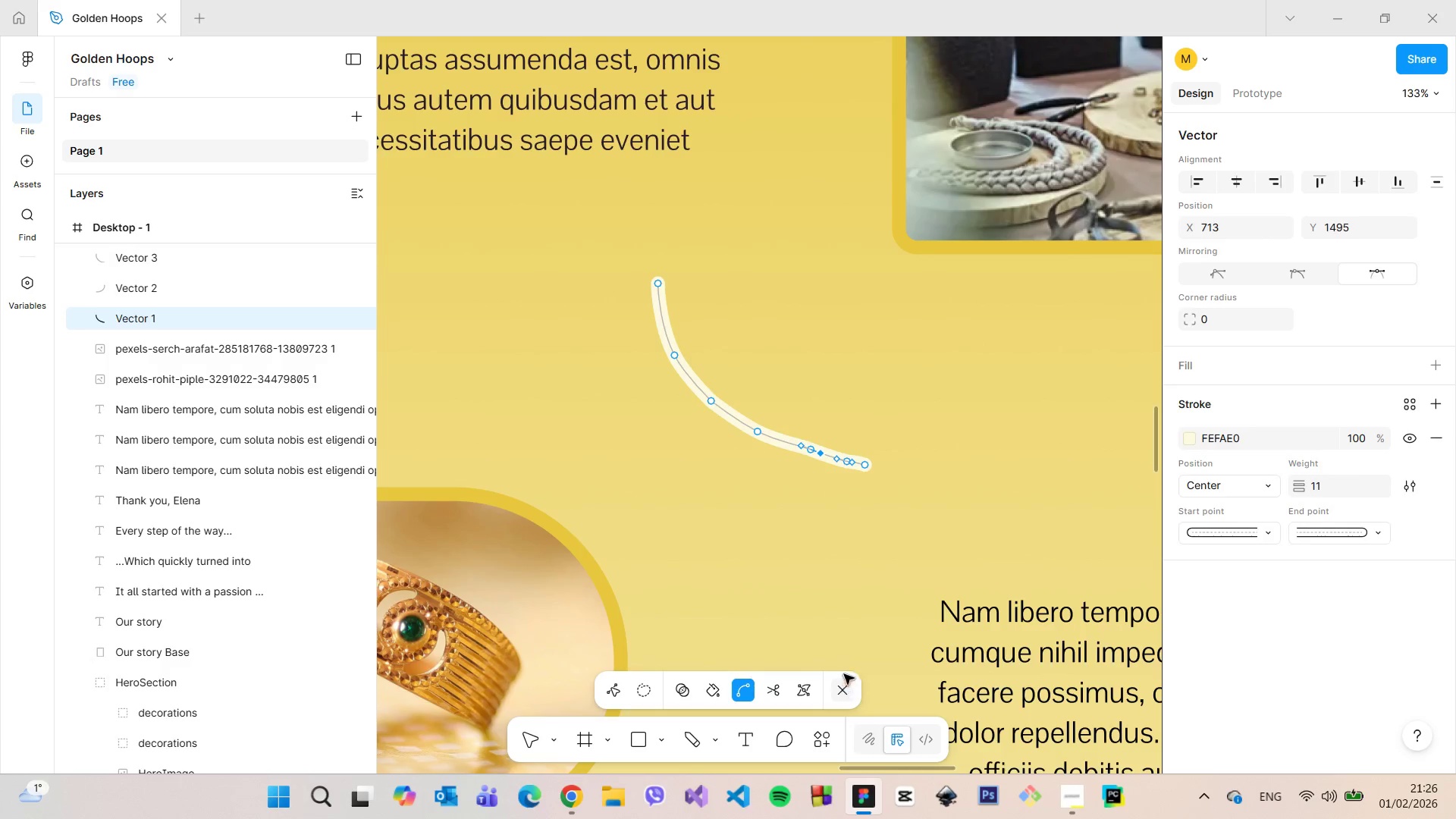 
left_click([846, 590])
 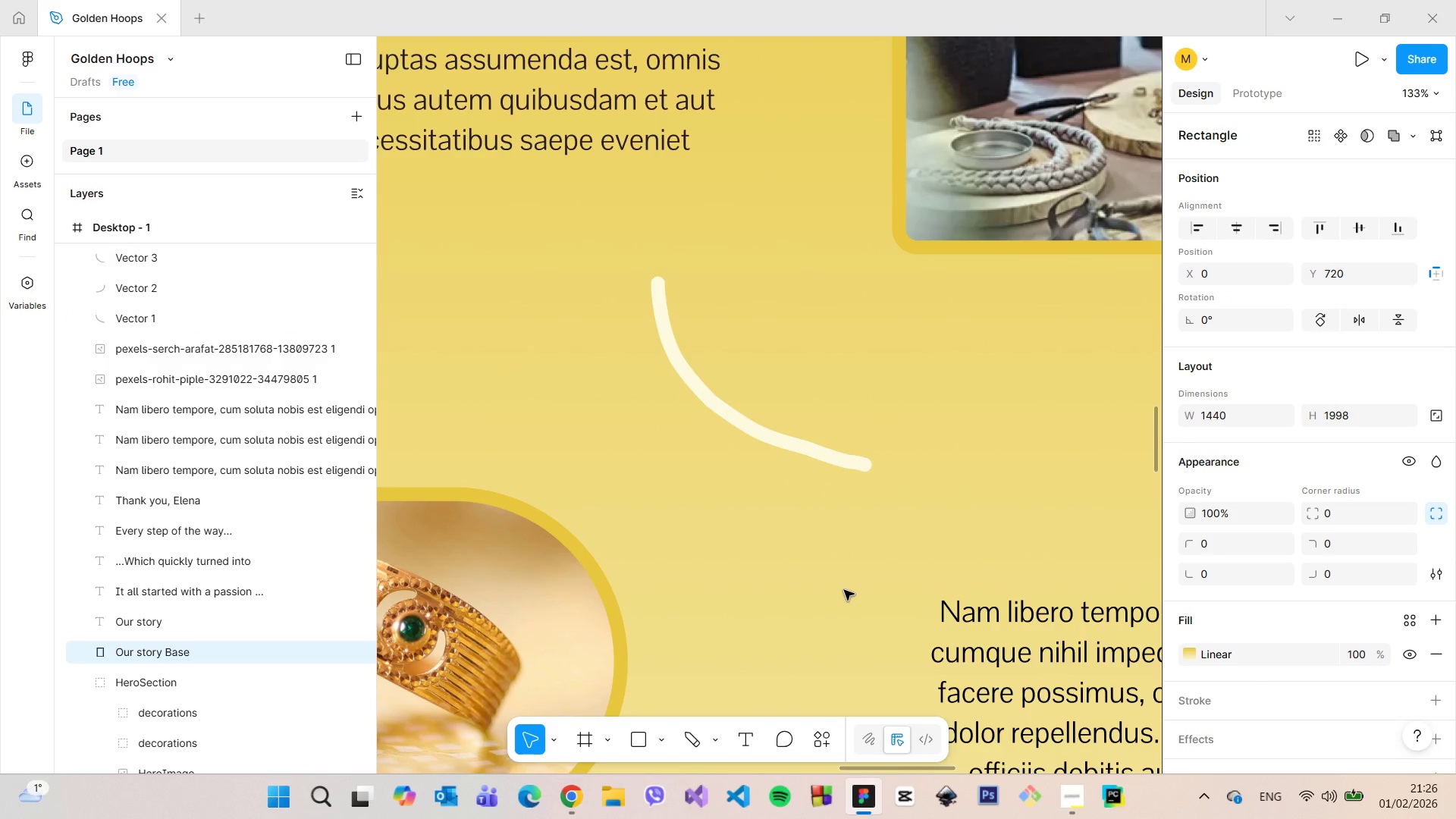 
scroll: coordinate [855, 590], scroll_direction: down, amount: 18.0
 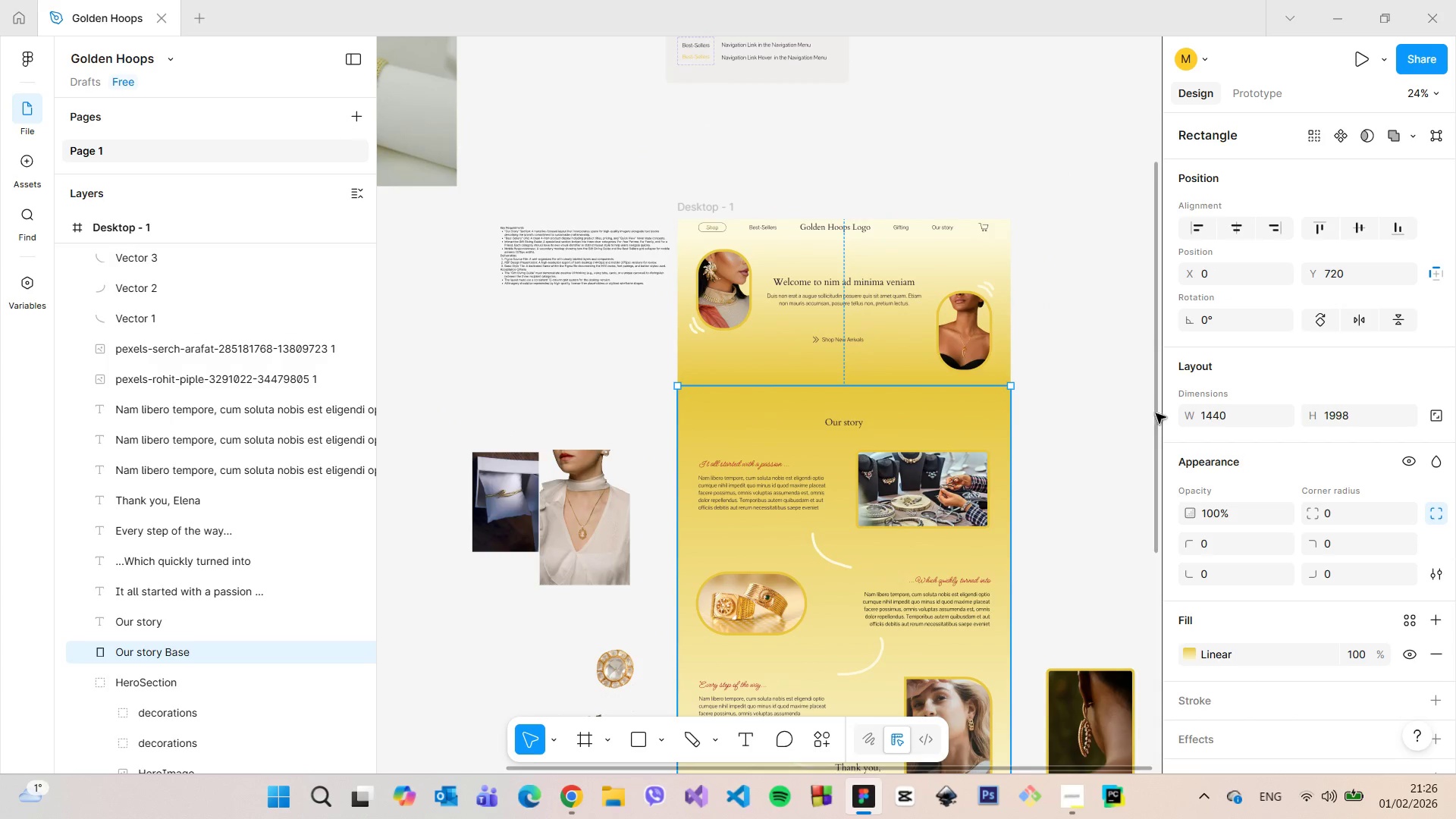 
left_click_drag(start_coordinate=[1156, 416], to_coordinate=[1151, 468])
 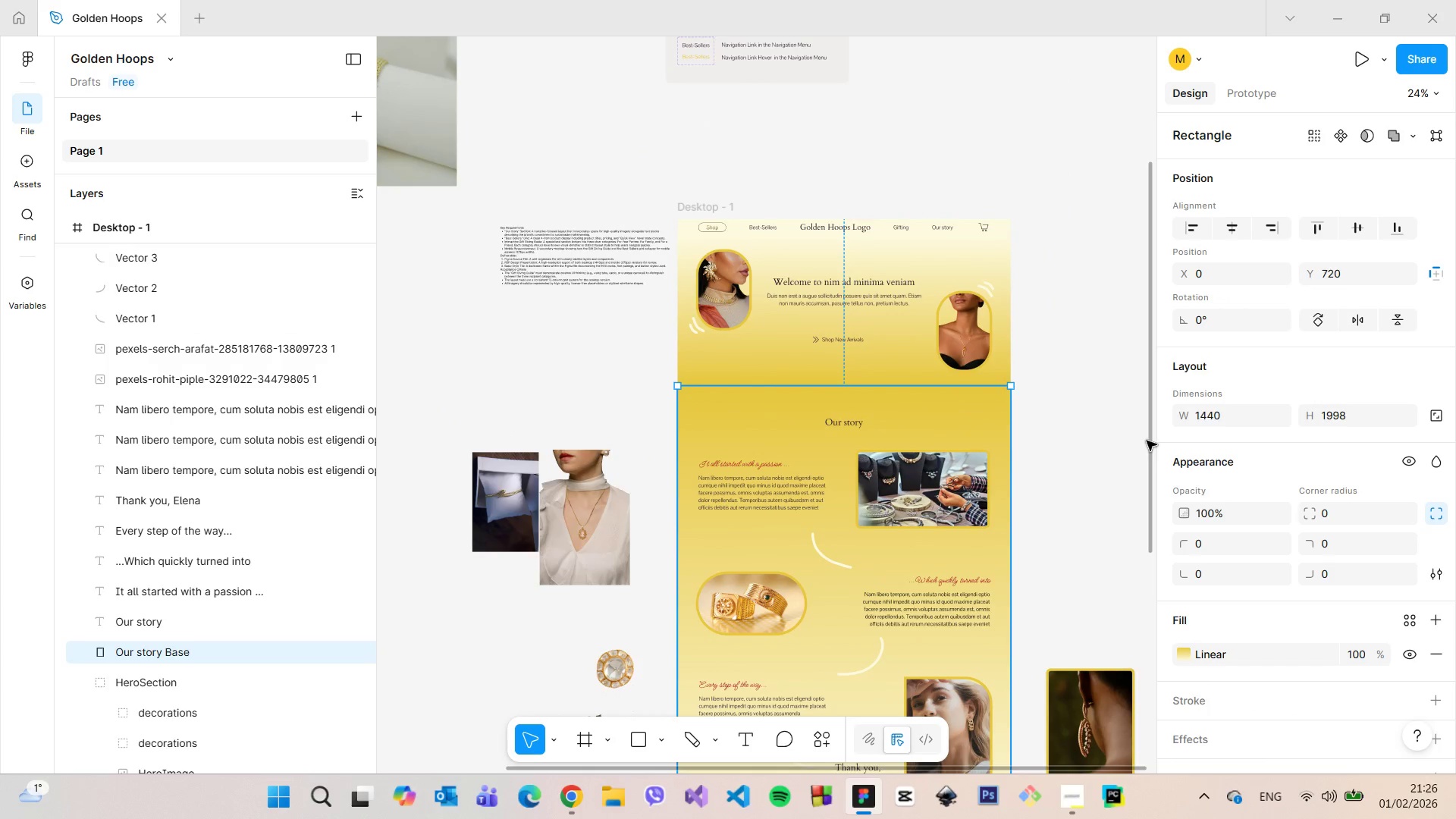 
left_click_drag(start_coordinate=[1147, 441], to_coordinate=[1140, 547])
 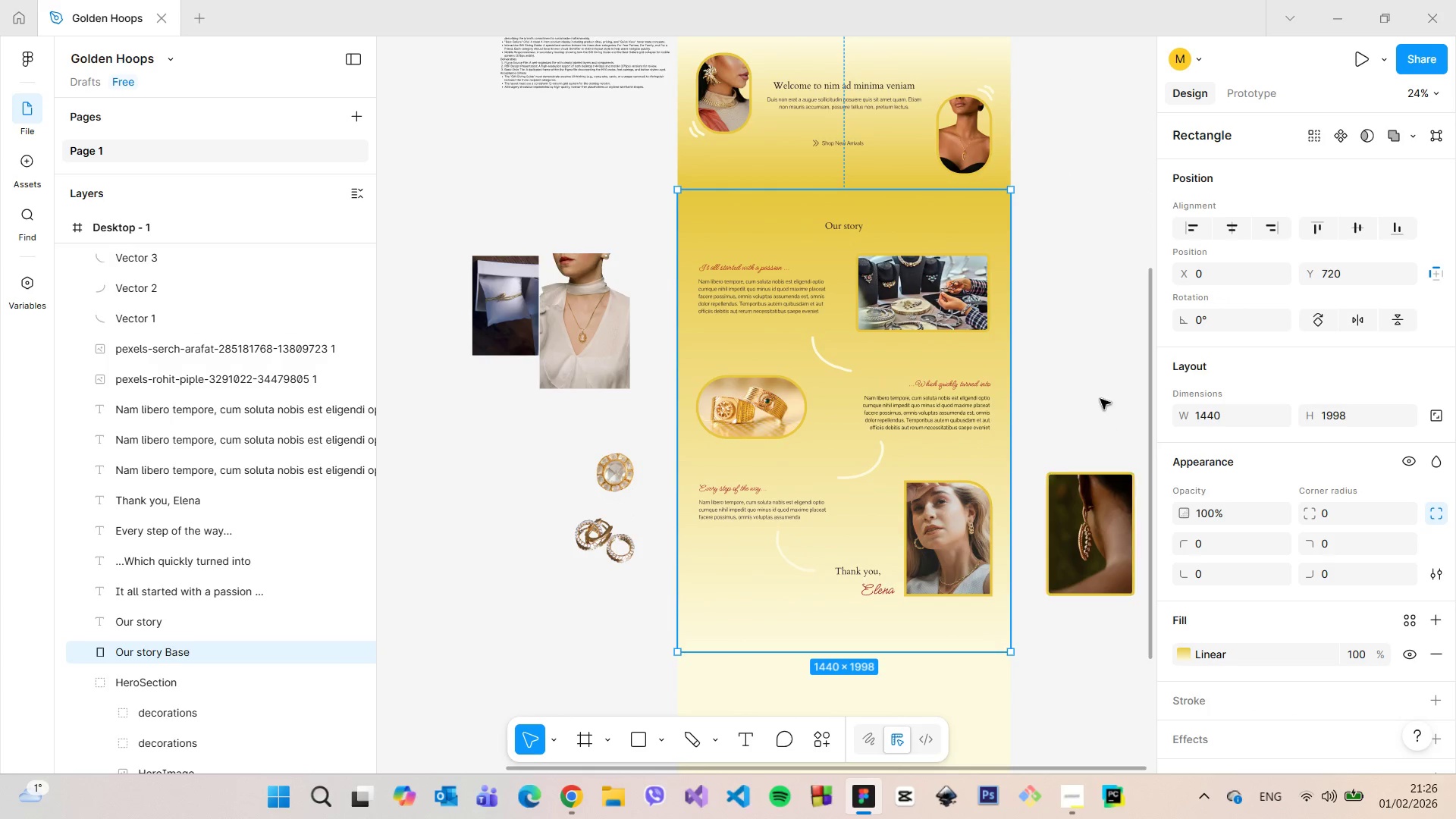 
left_click([1100, 399])
 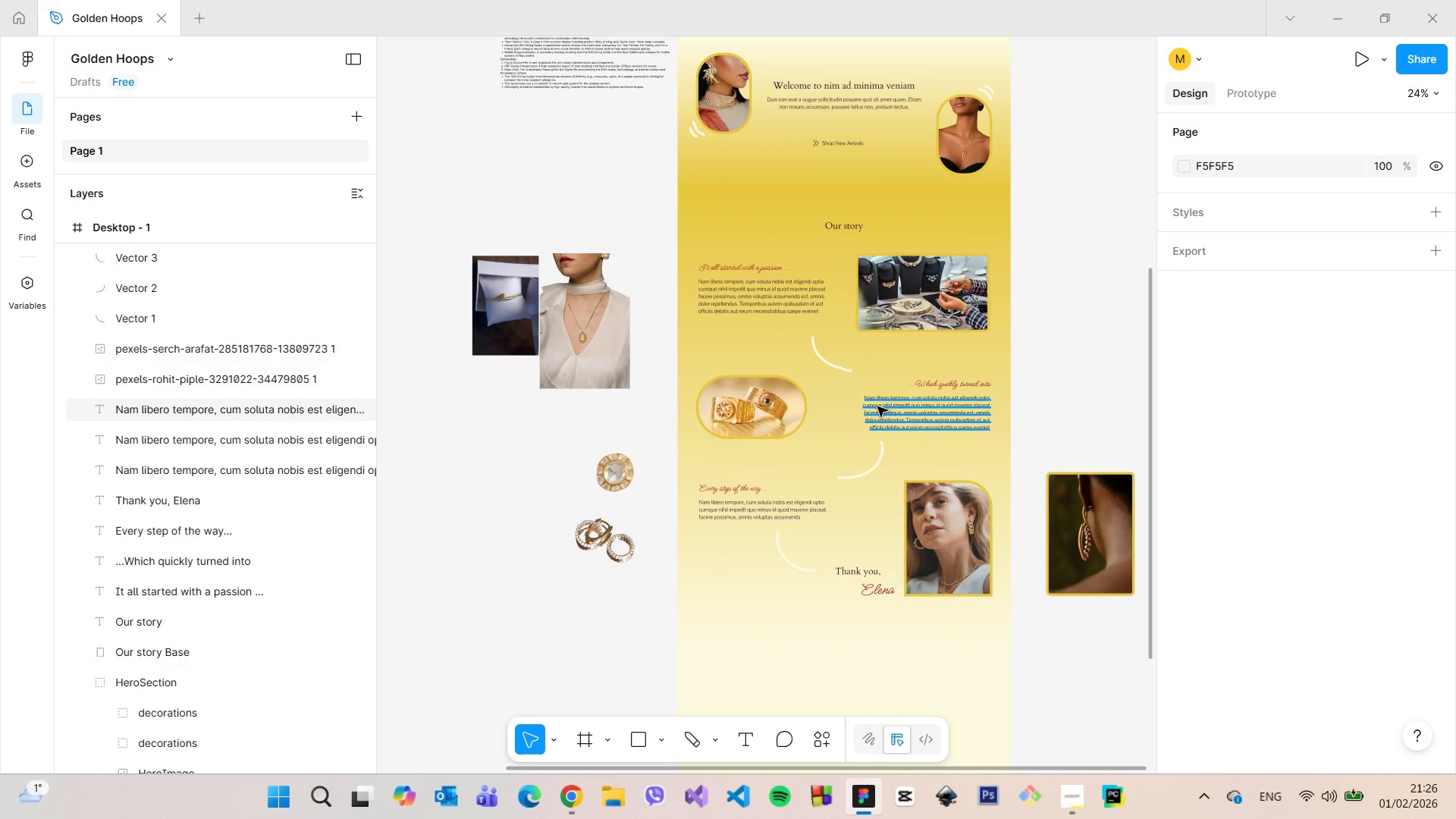 
wait(5.3)
 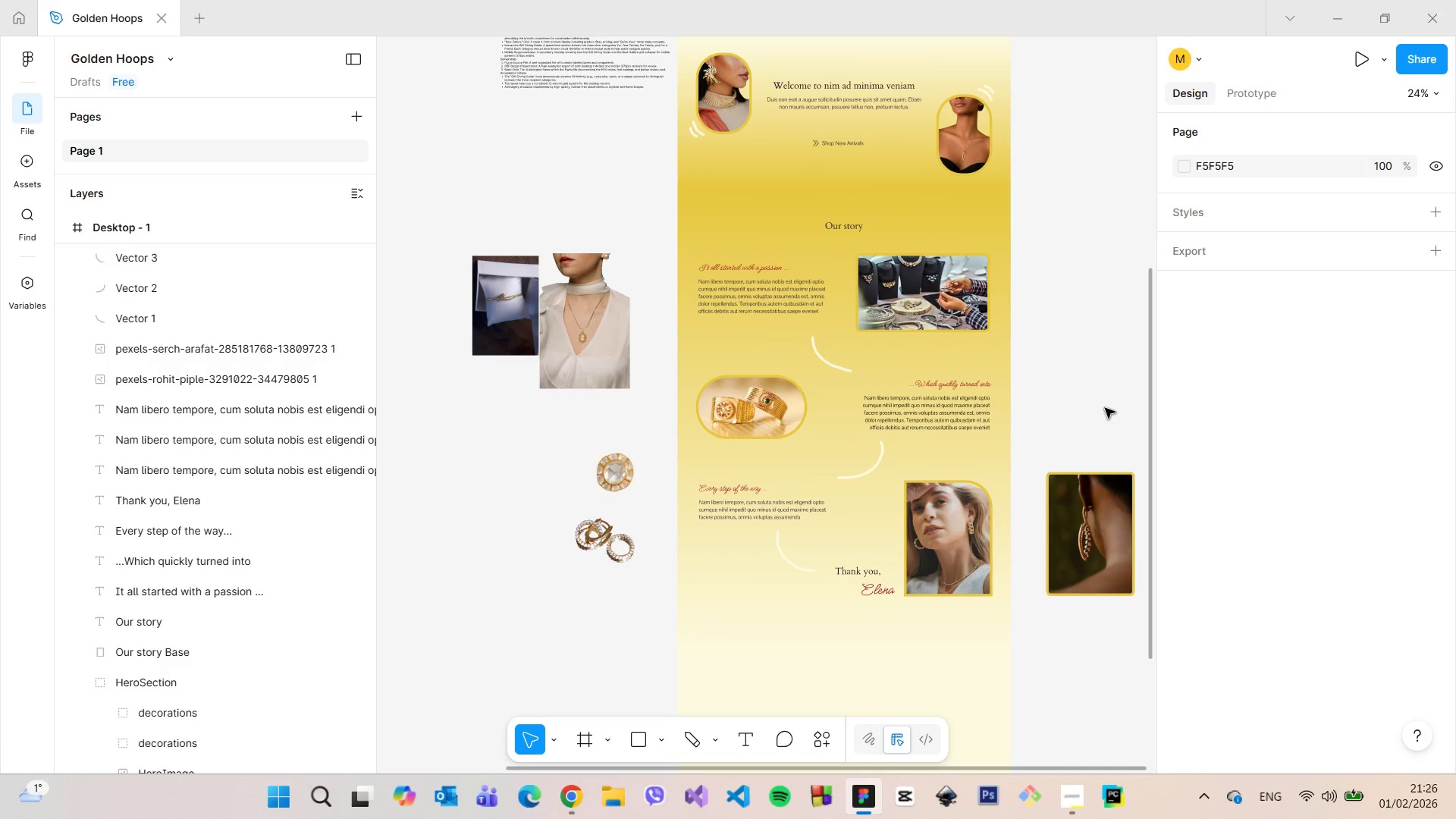 
scroll: coordinate [844, 466], scroll_direction: up, amount: 7.0
 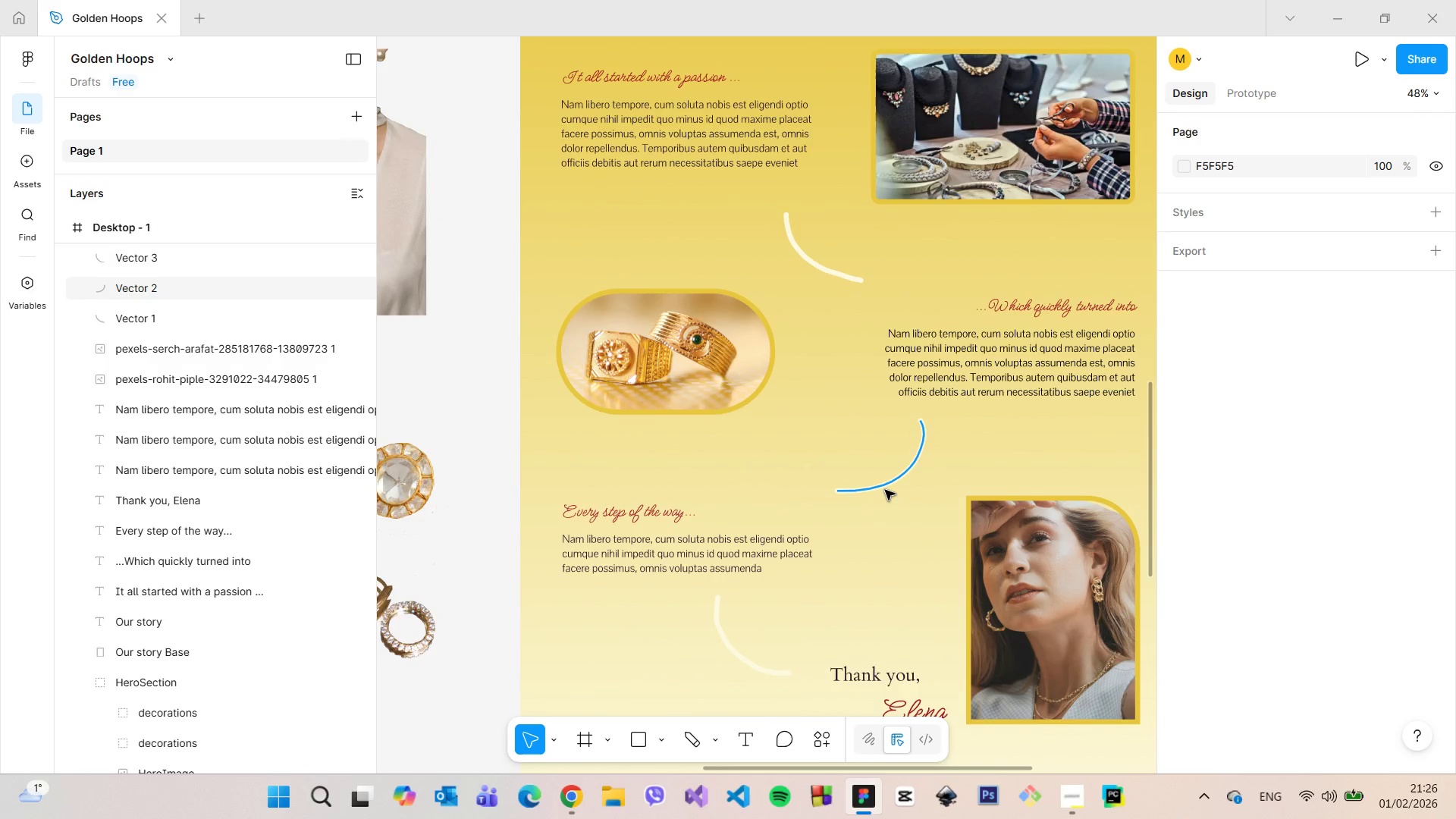 
left_click([885, 490])
 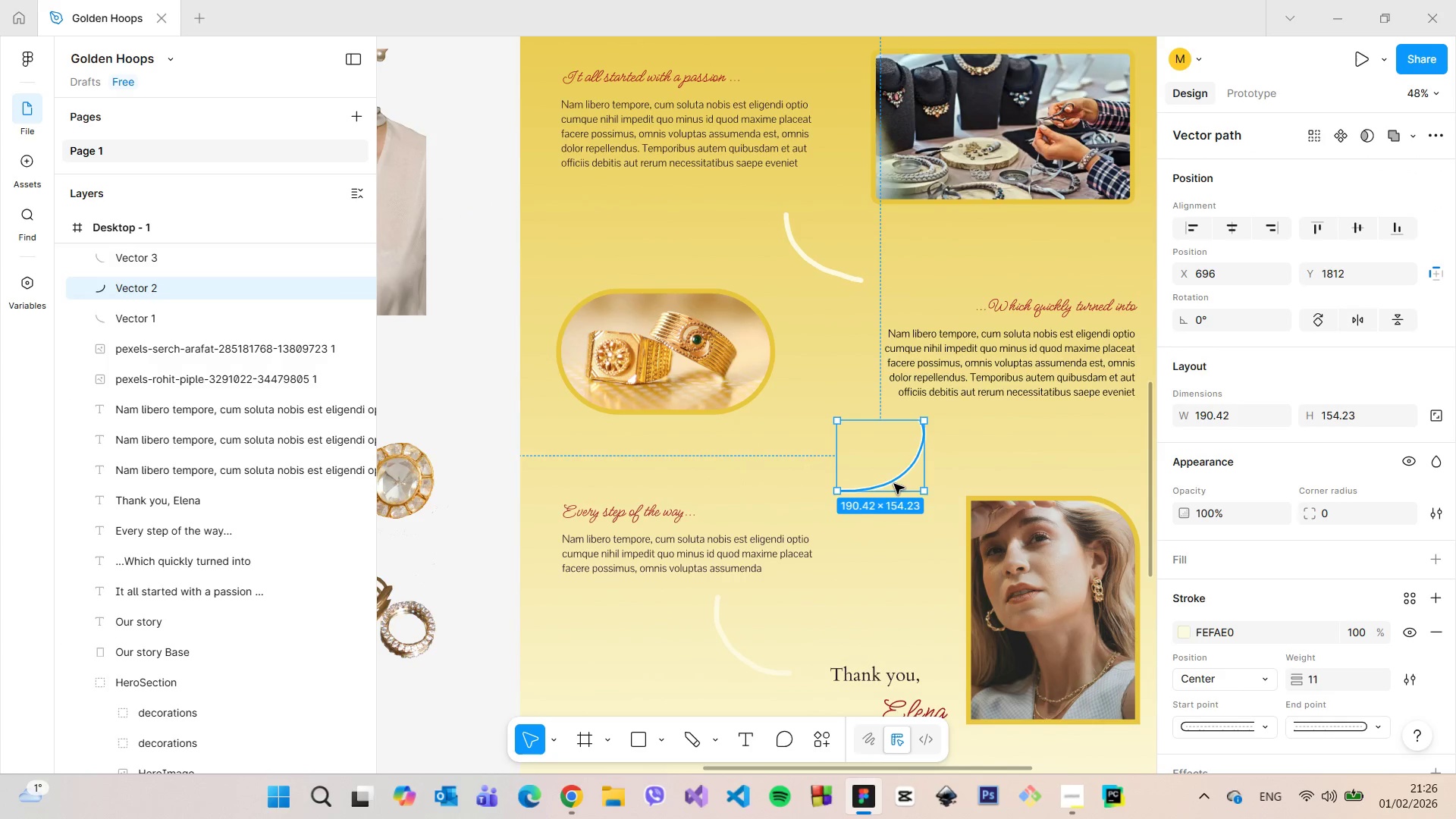 
left_click_drag(start_coordinate=[894, 484], to_coordinate=[877, 484])
 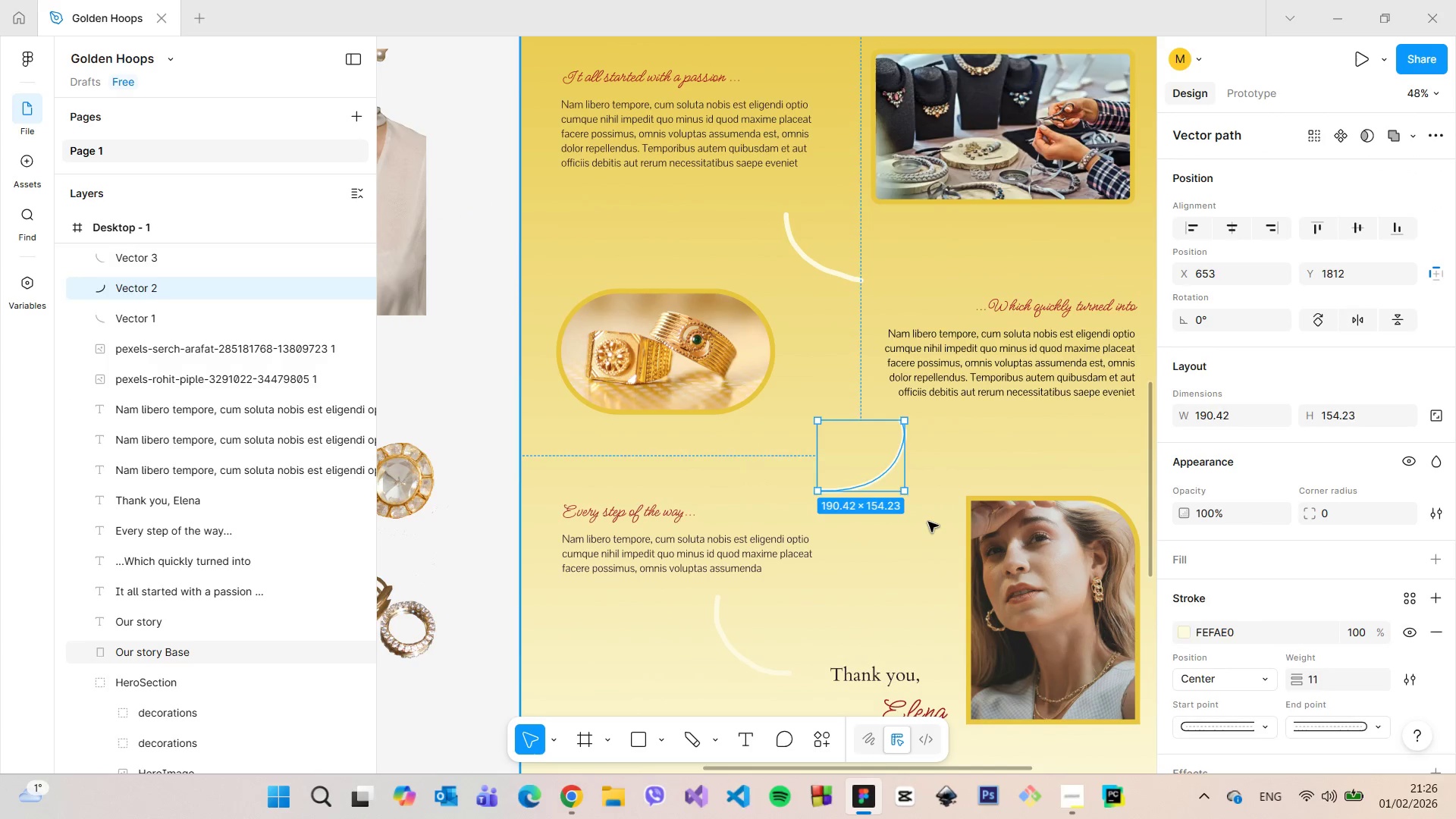 
left_click([928, 522])
 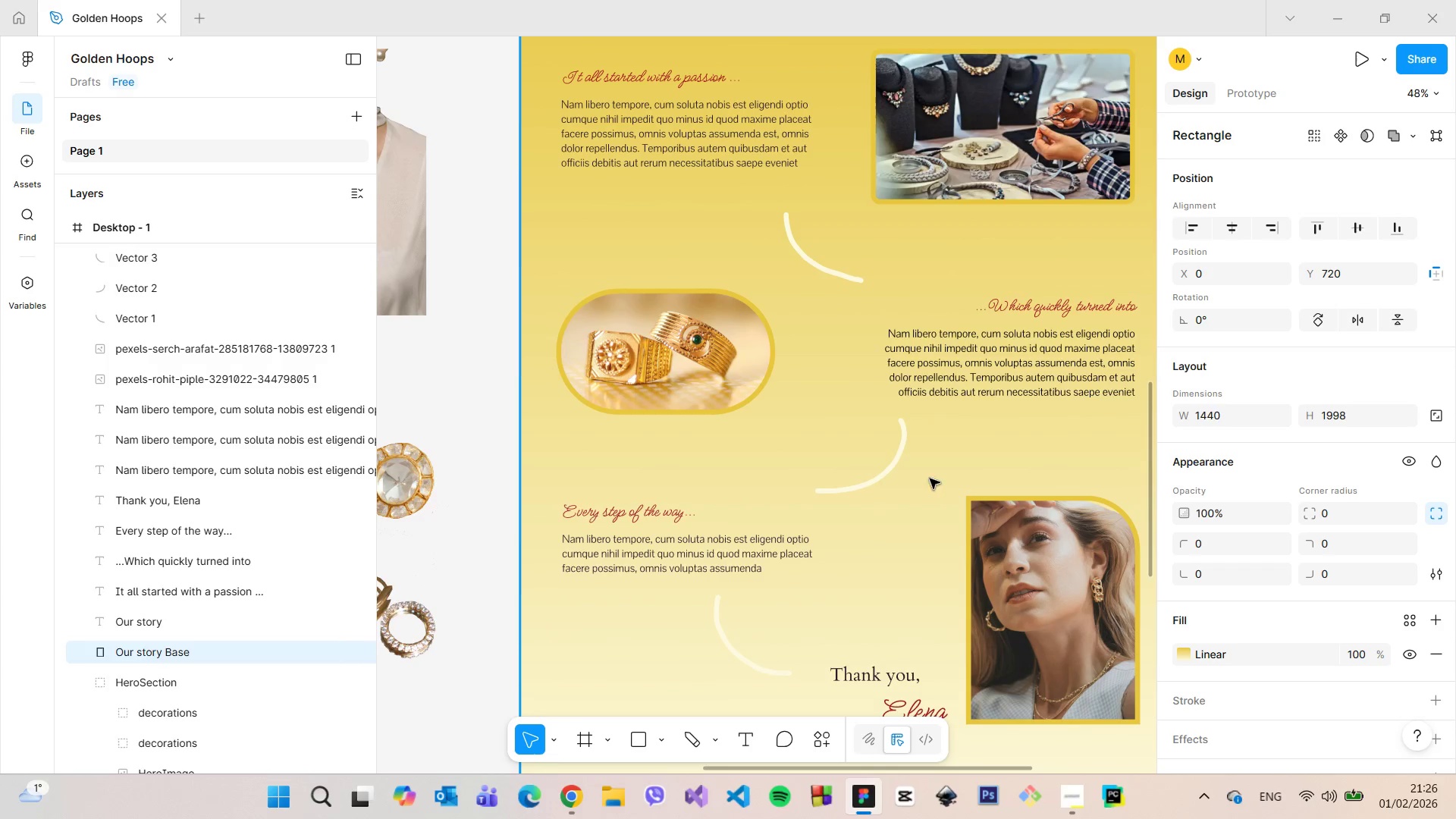 
scroll: coordinate [999, 588], scroll_direction: down, amount: 8.0
 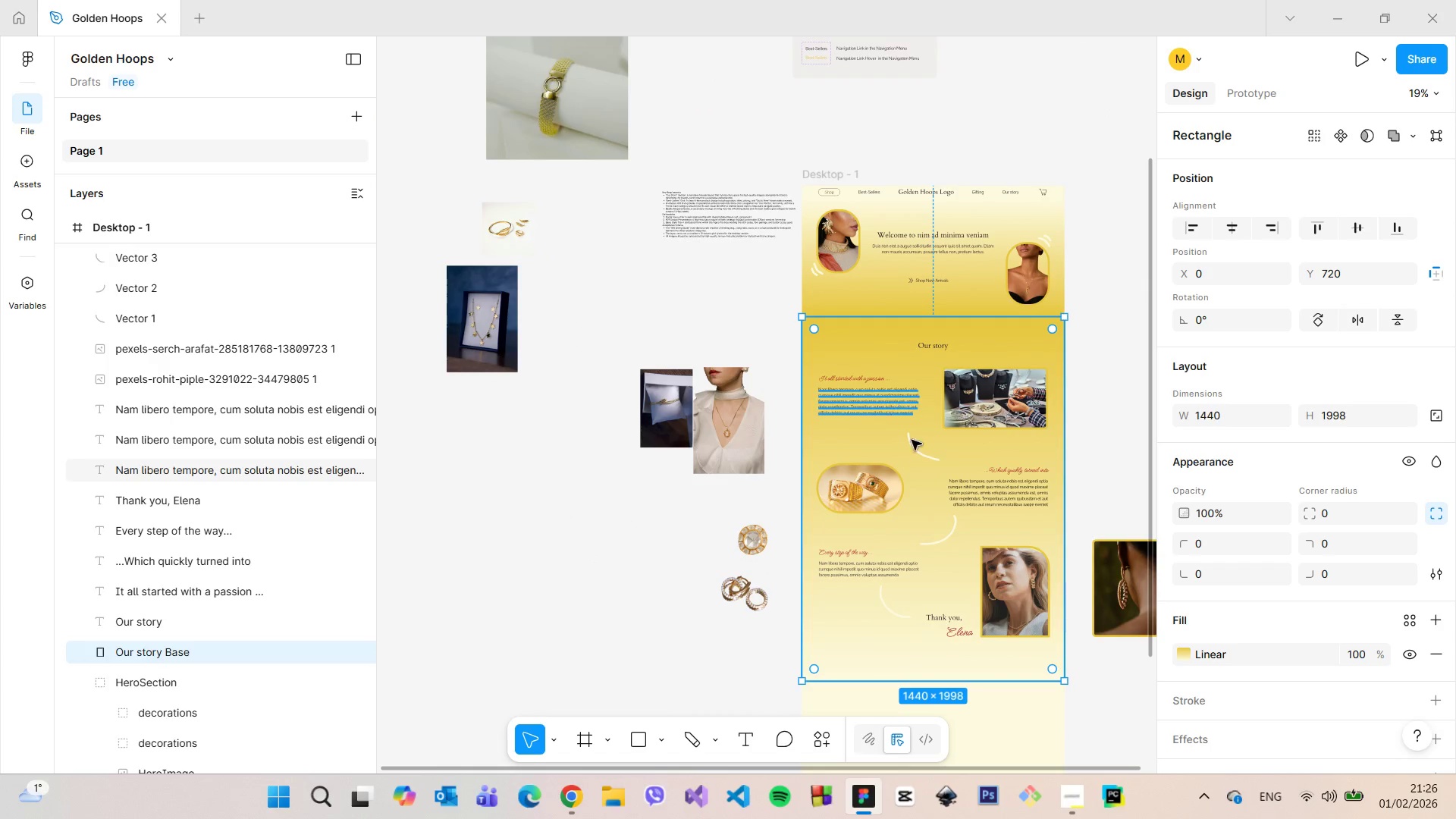 
scroll: coordinate [927, 550], scroll_direction: up, amount: 8.0
 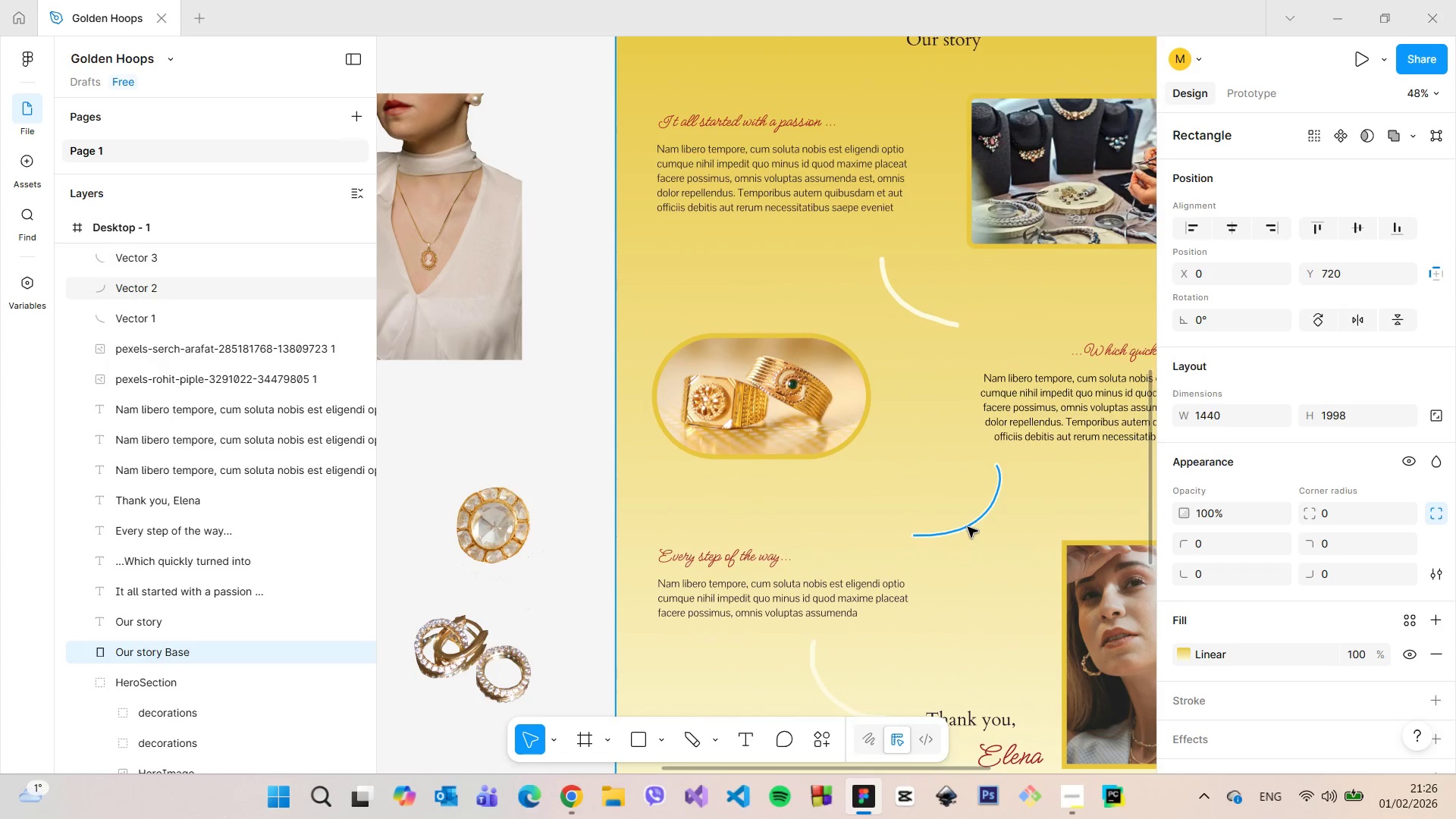 
left_click_drag(start_coordinate=[968, 527], to_coordinate=[942, 529])
 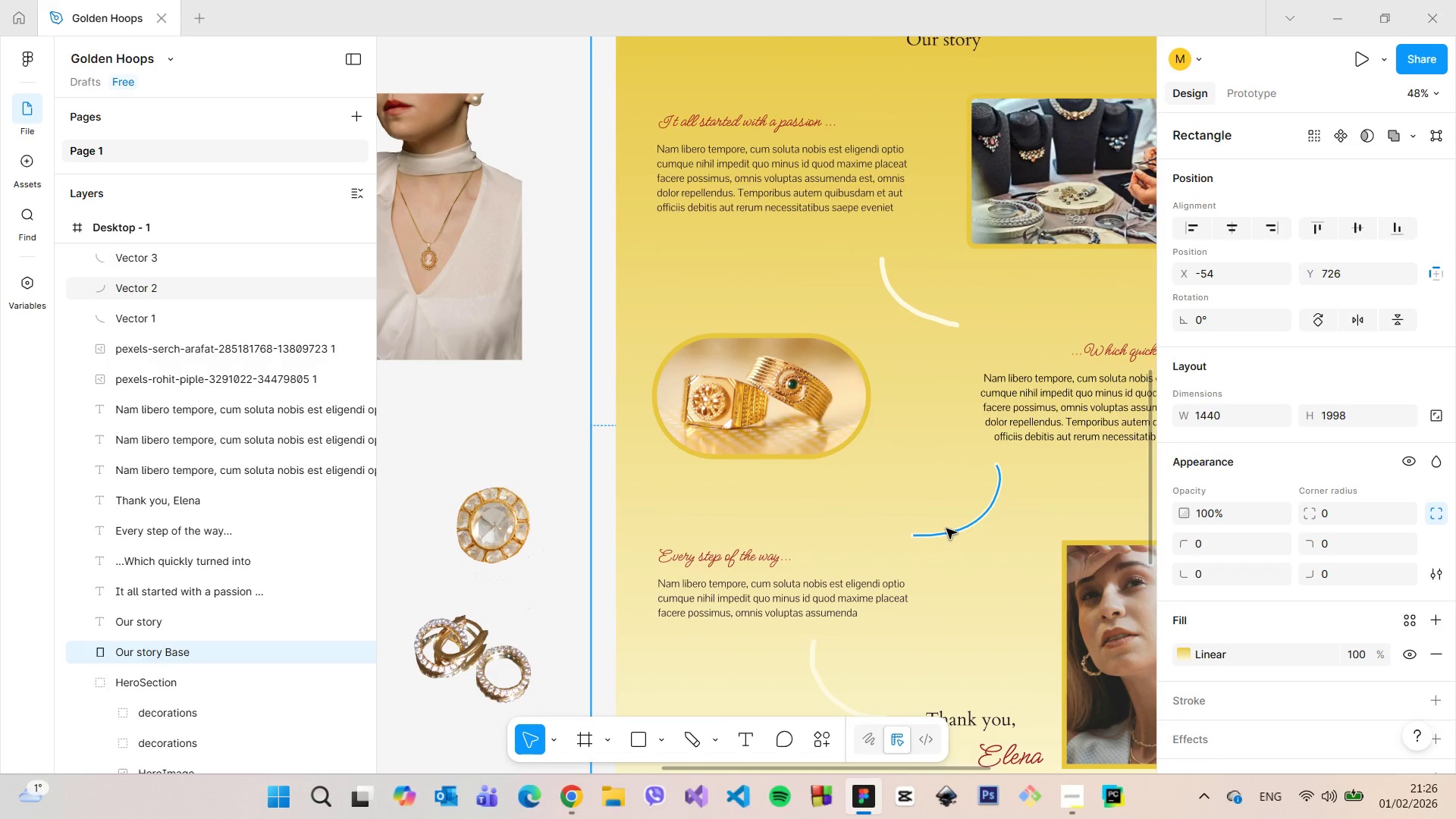 
key(Control+Z)
 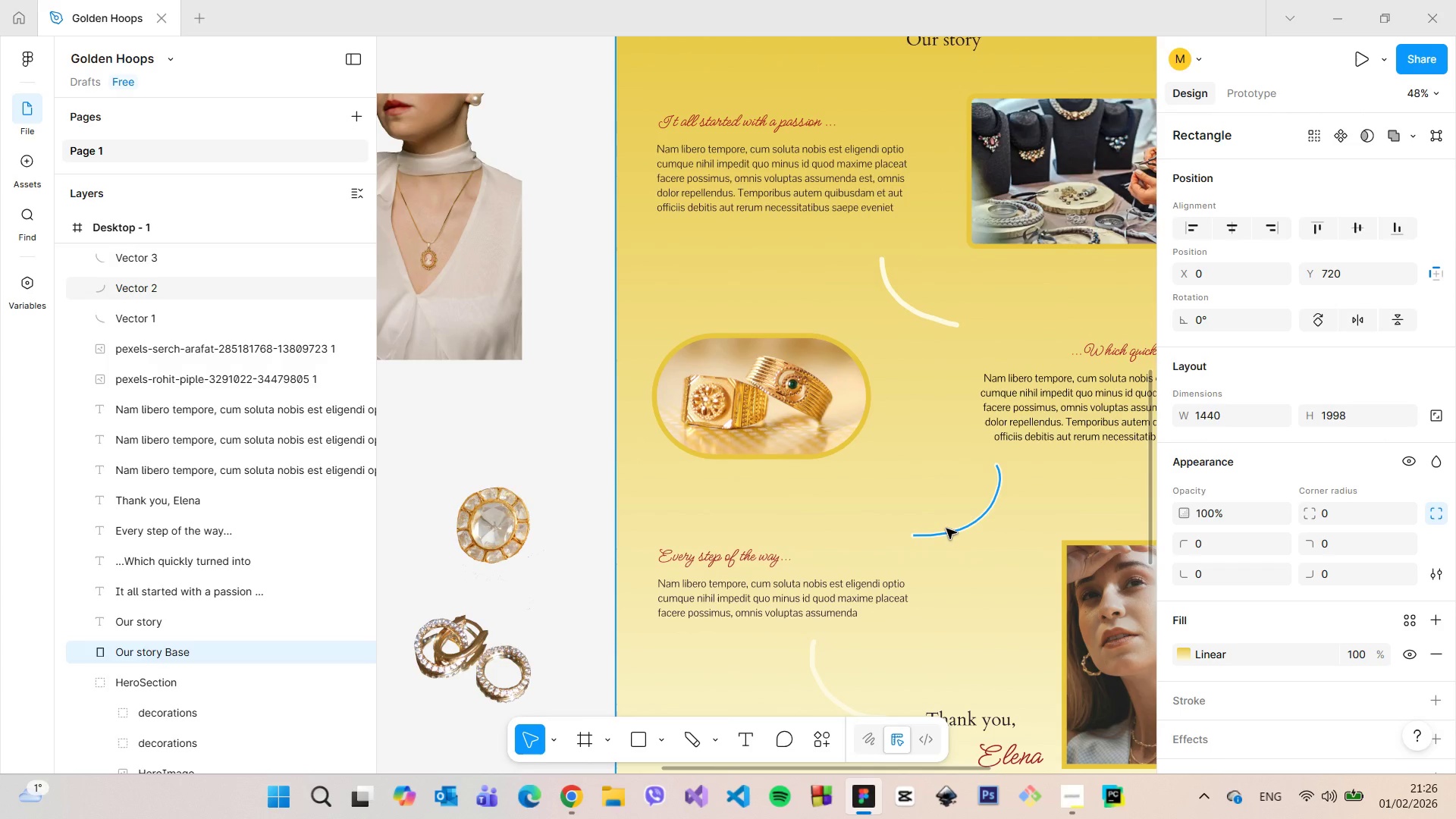 
left_click([946, 529])
 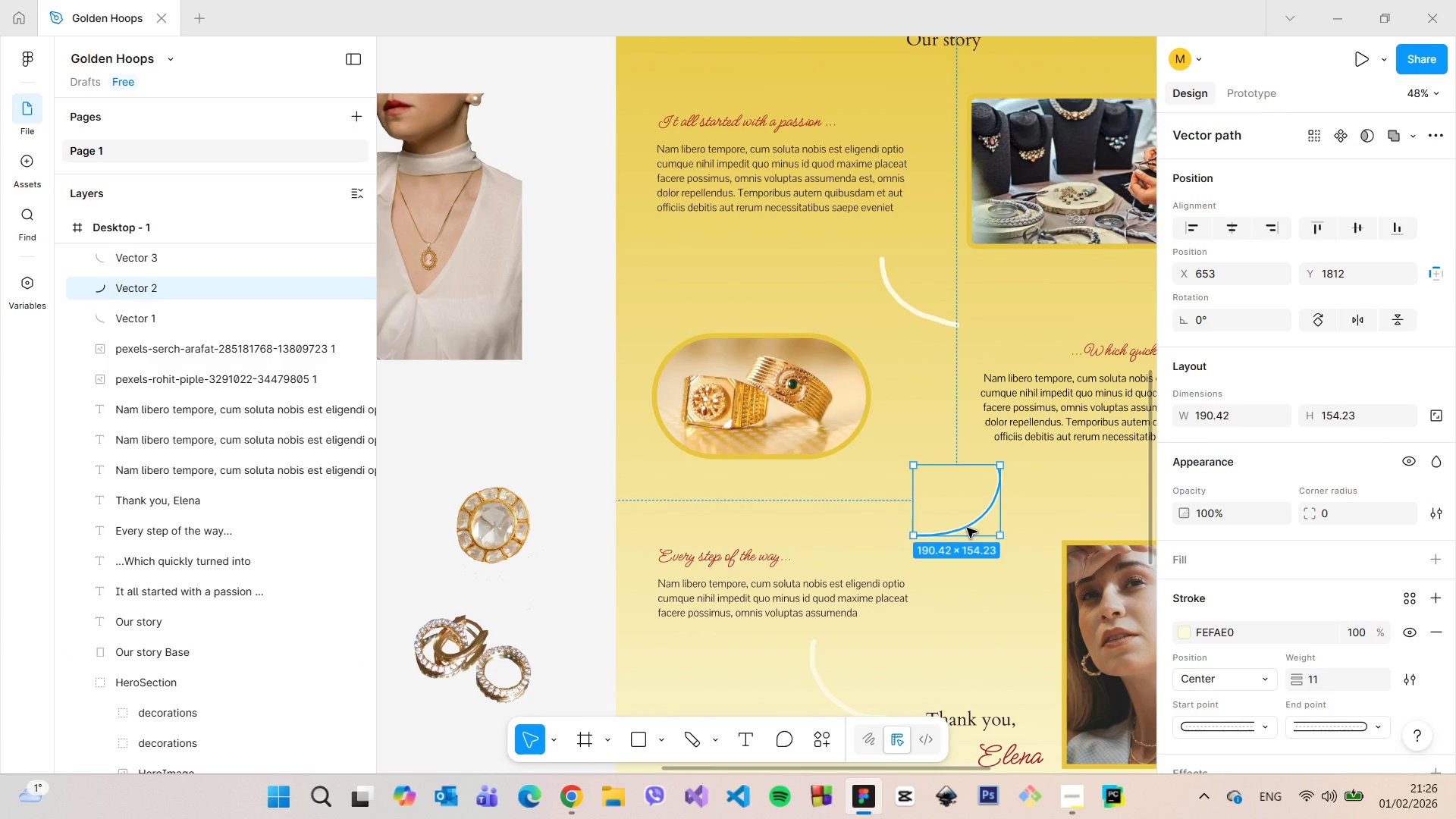 
left_click([967, 528])
 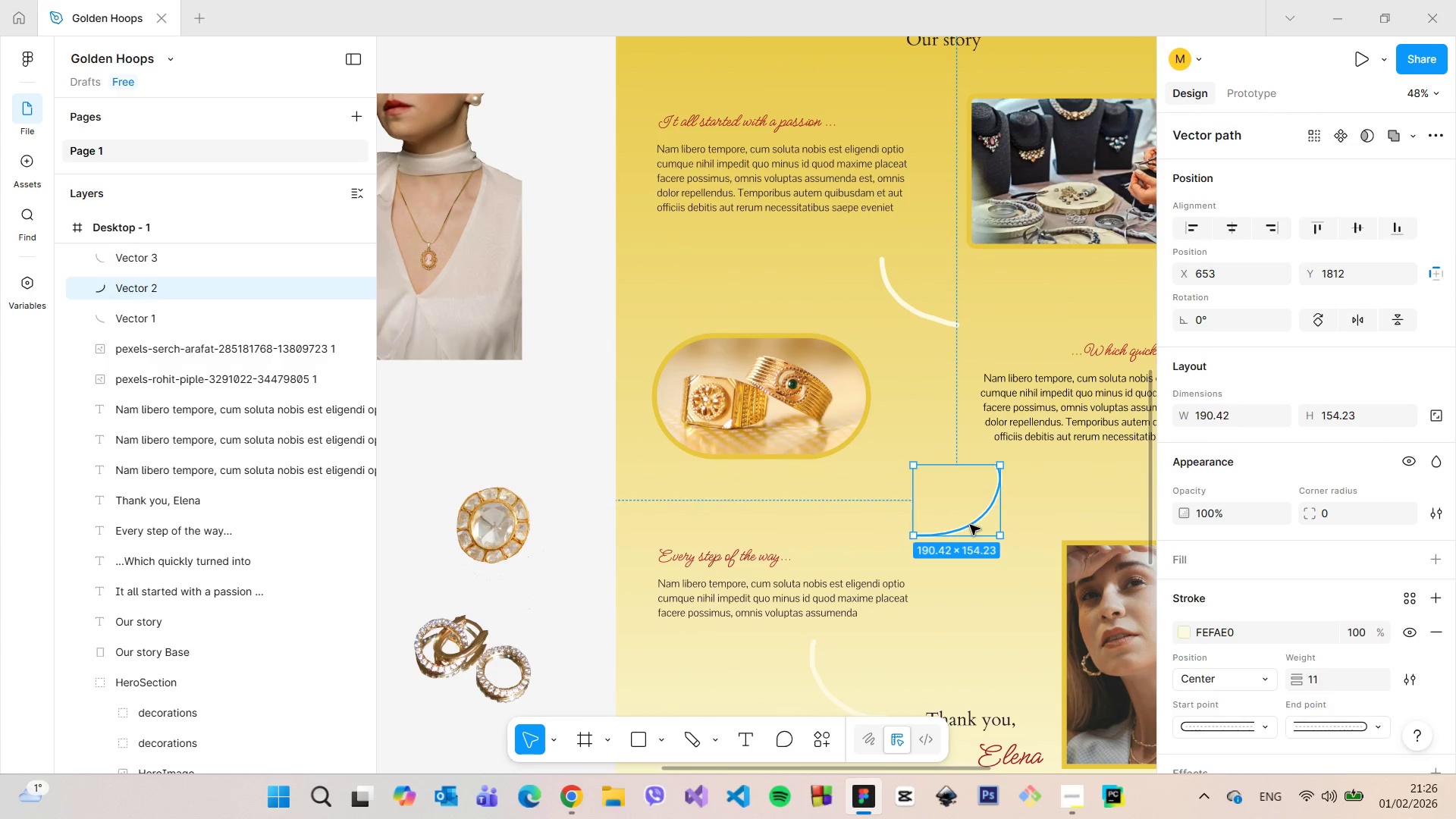 
left_click_drag(start_coordinate=[970, 525], to_coordinate=[962, 522])
 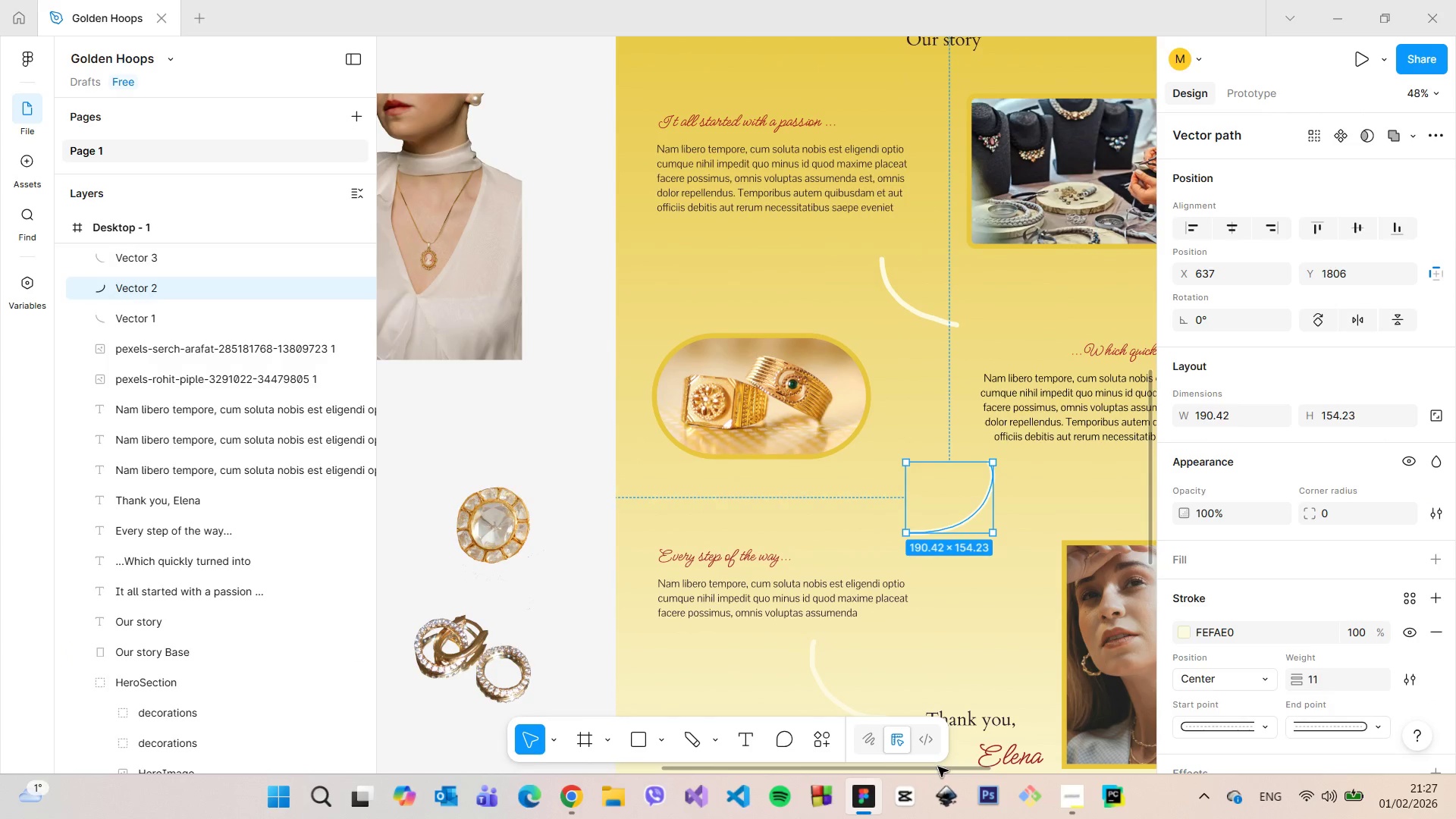 
left_click_drag(start_coordinate=[938, 767], to_coordinate=[1038, 768])
 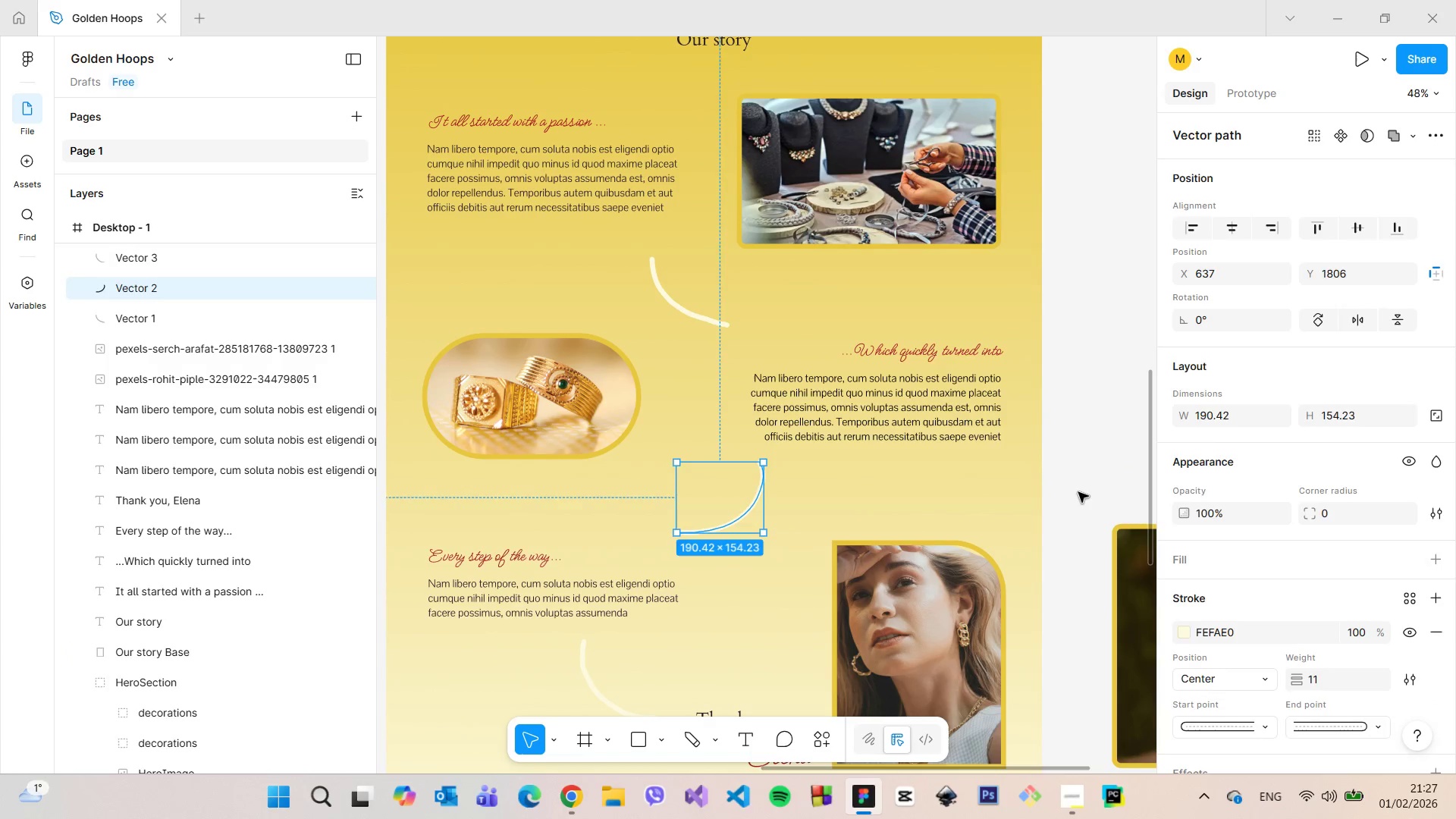 
left_click([1078, 492])
 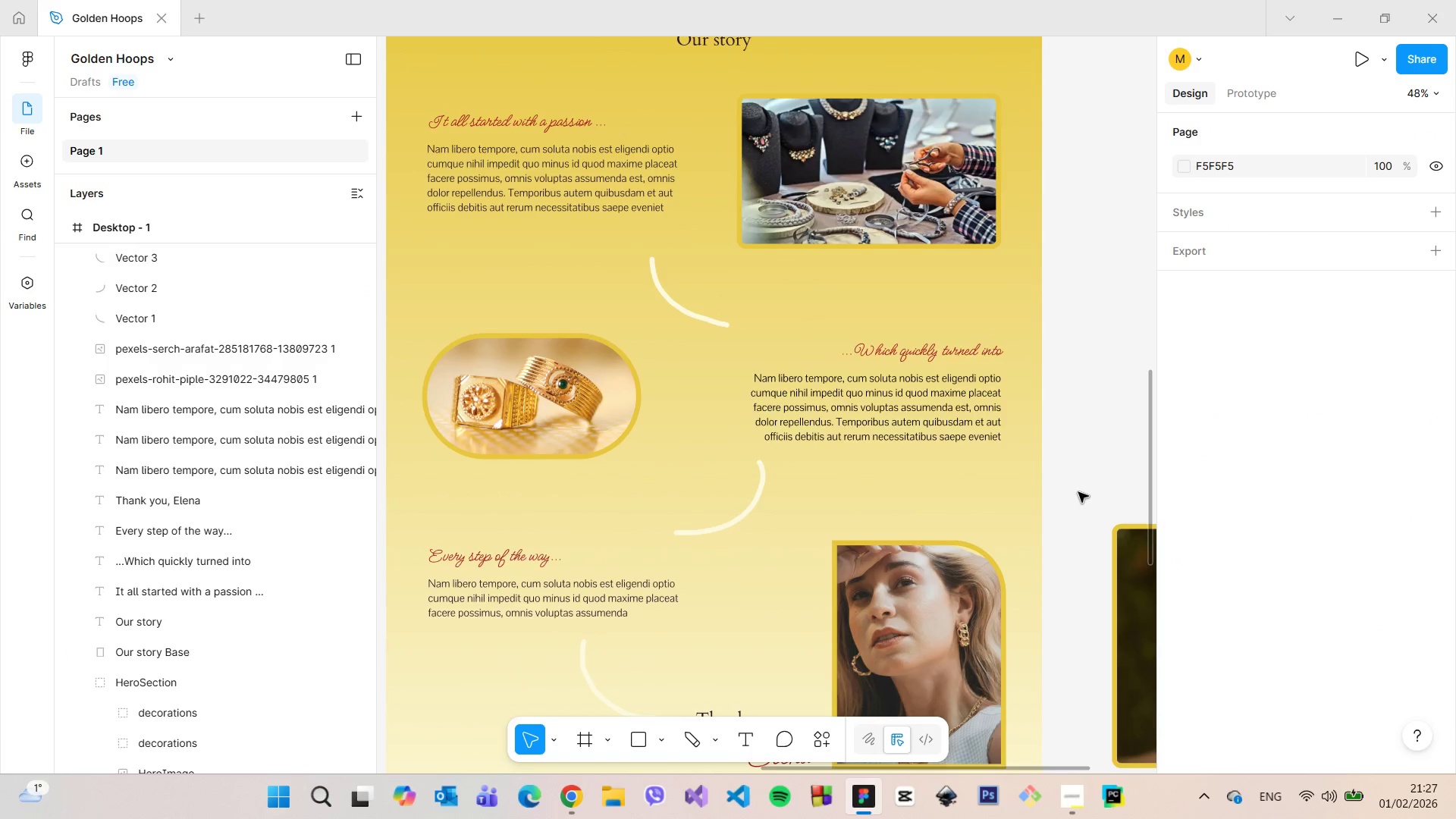 
scroll: coordinate [1078, 492], scroll_direction: down, amount: 4.0
 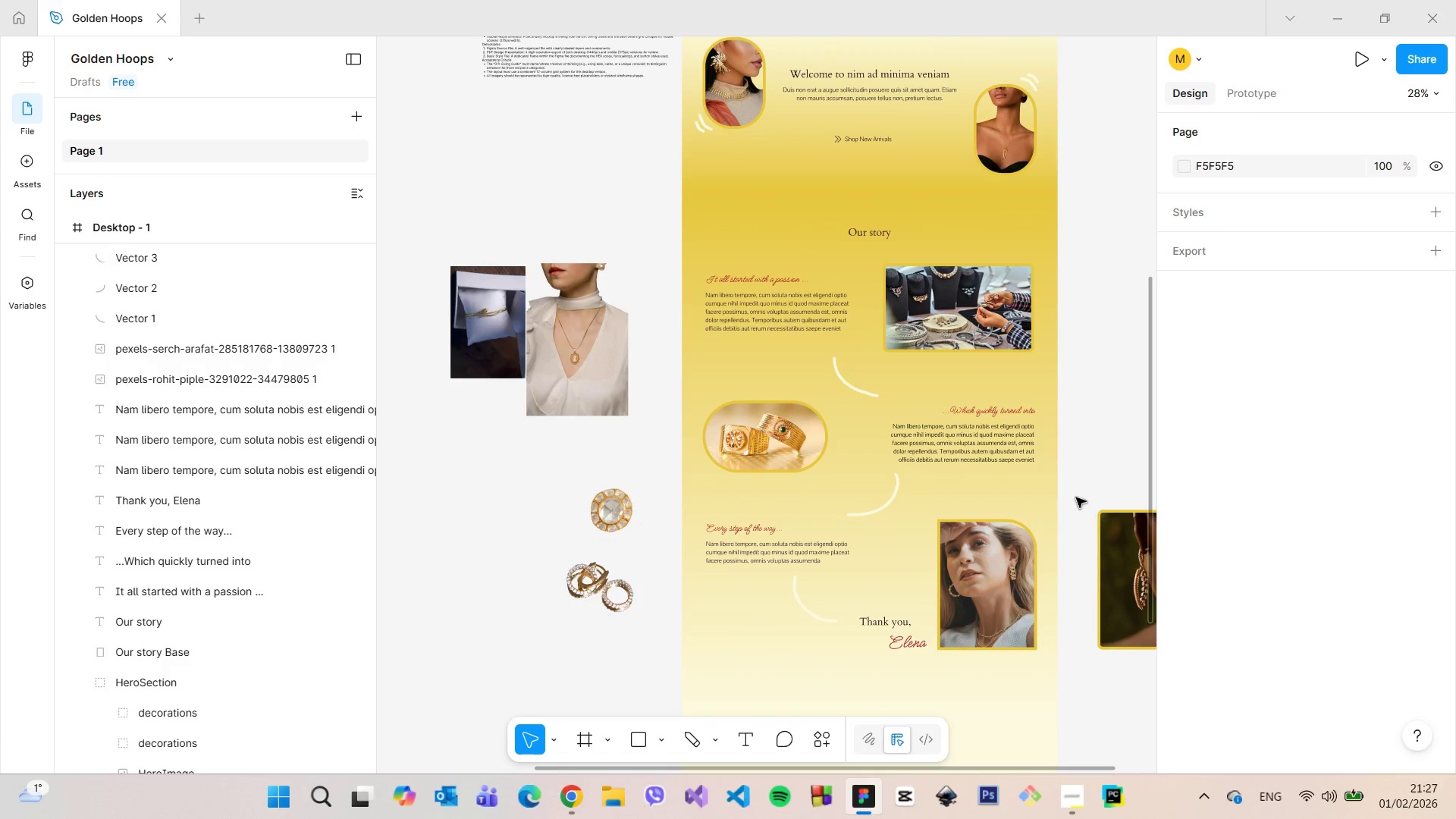 
scroll: coordinate [1075, 501], scroll_direction: up, amount: 5.0
 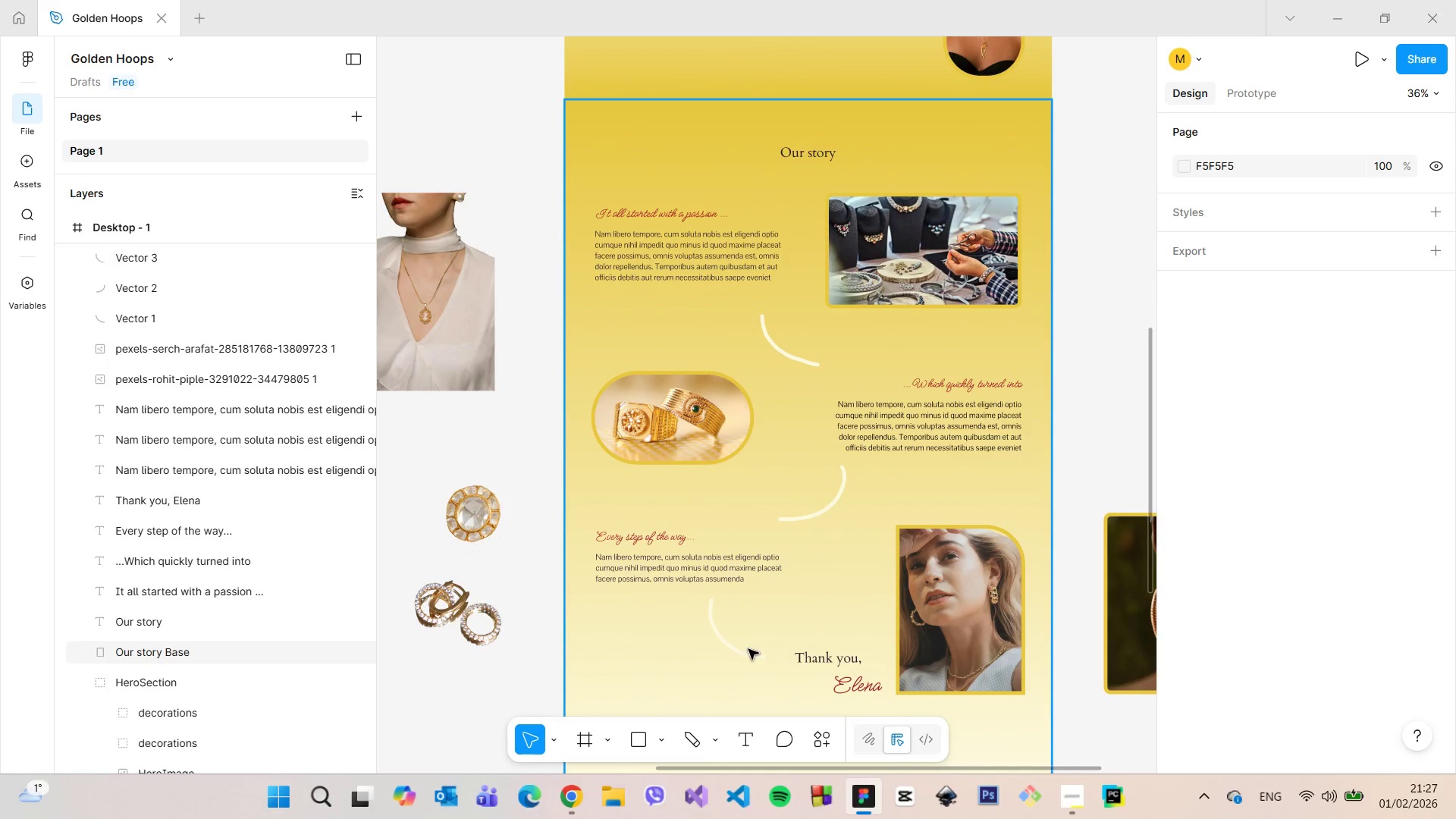 
left_click([742, 648])
 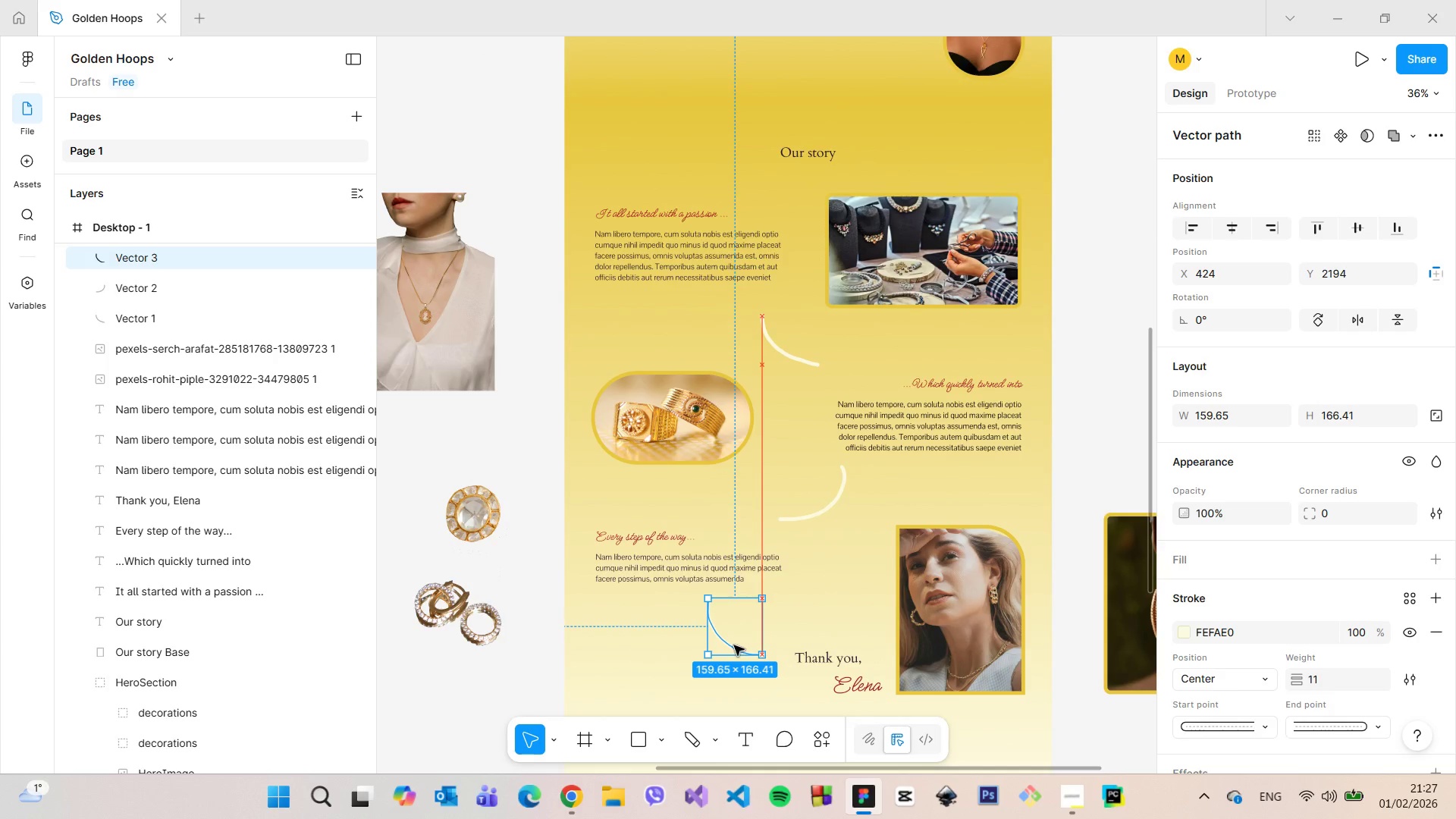 
left_click([1111, 428])
 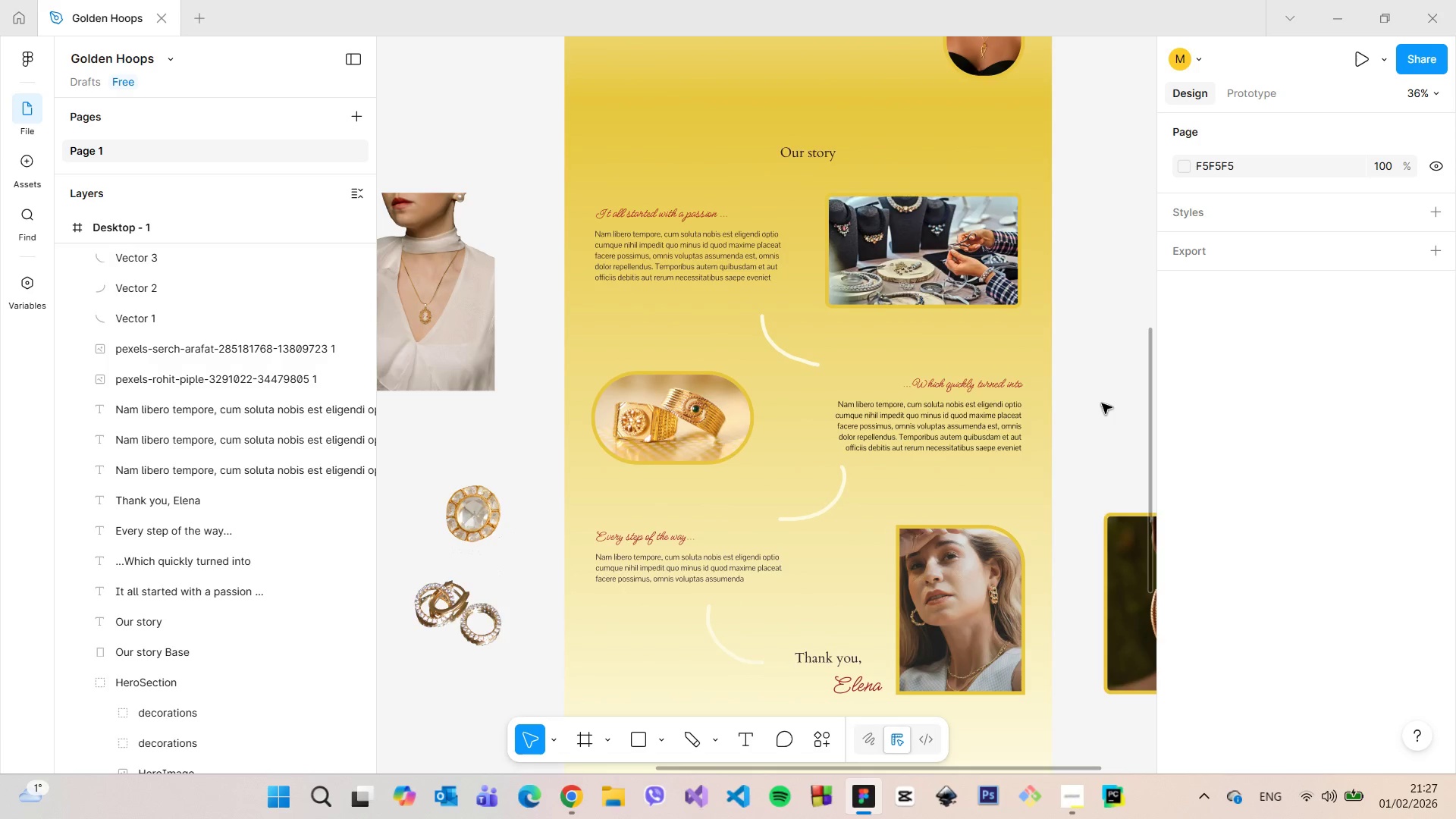 
wait(6.17)
 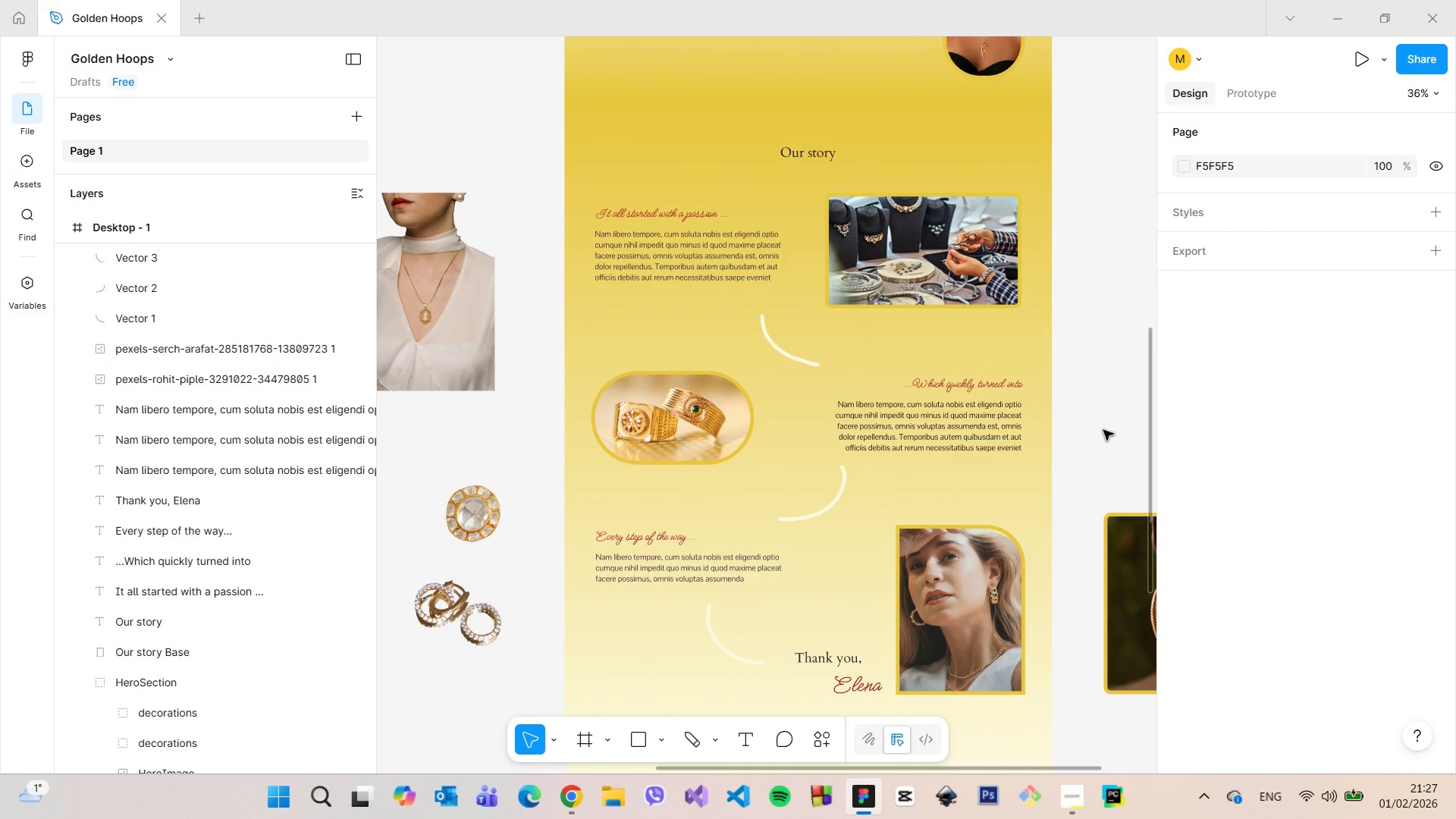 
left_click([833, 510])
 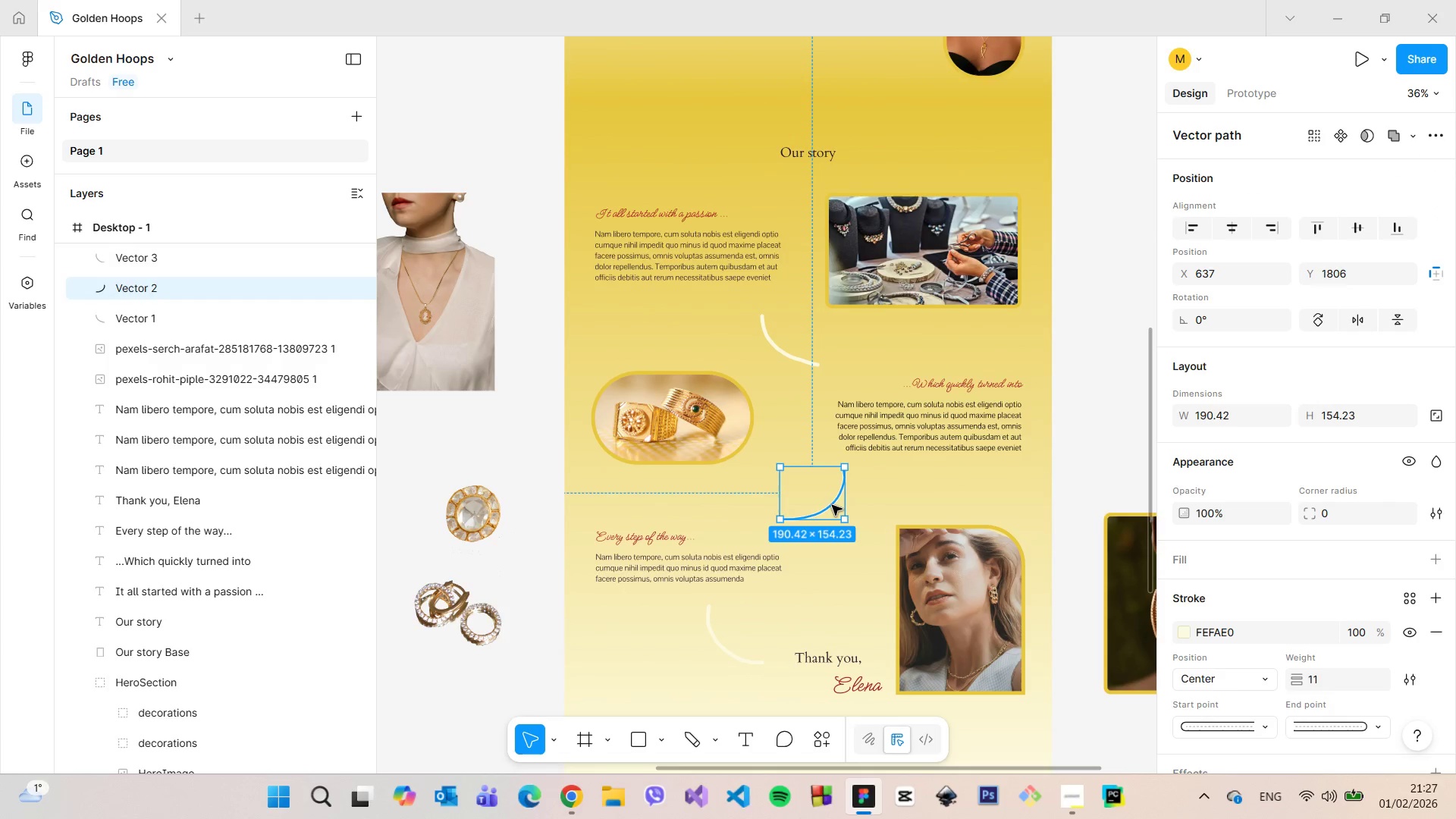 
left_click_drag(start_coordinate=[832, 505], to_coordinate=[821, 505])
 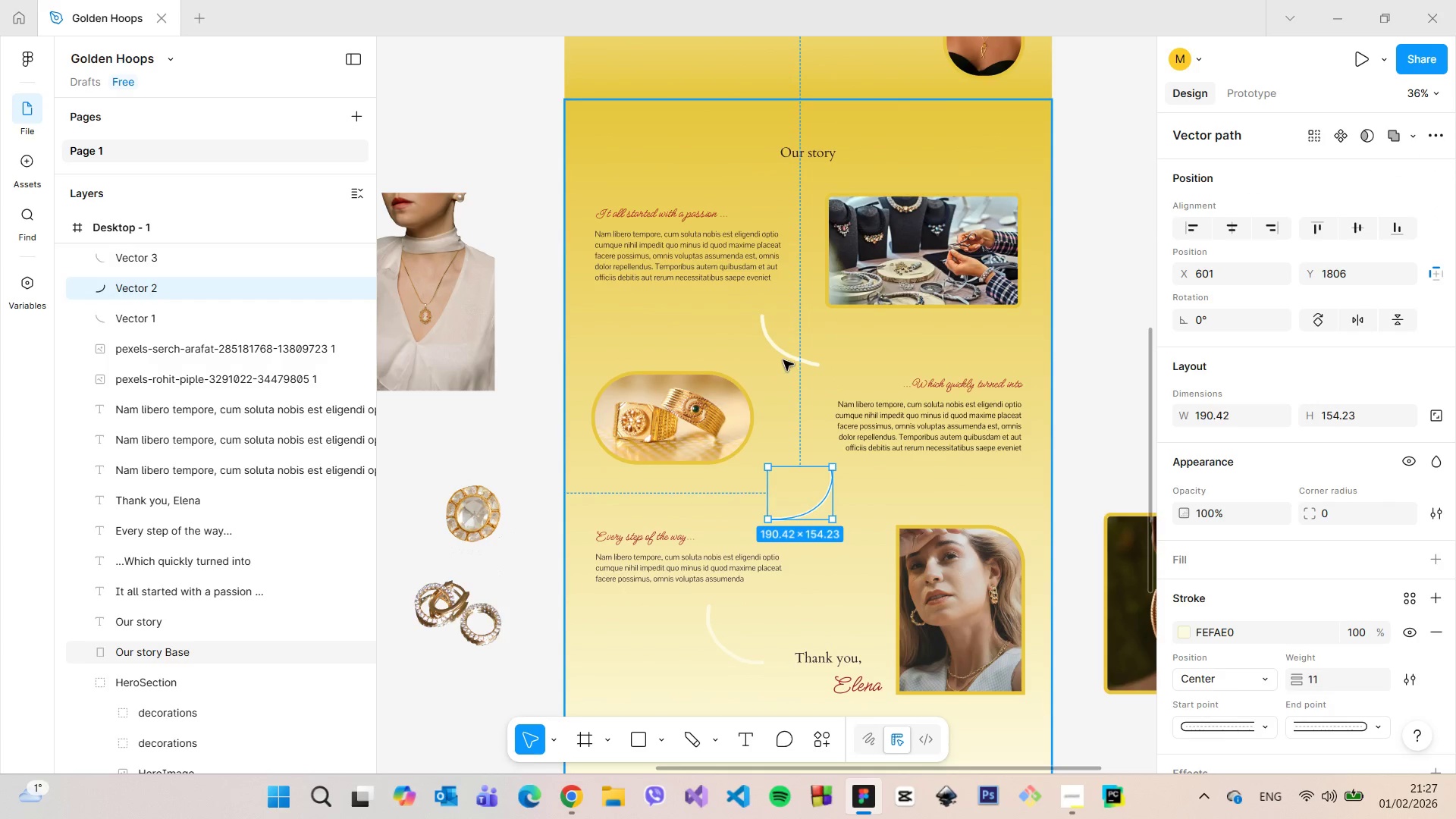 
left_click([783, 360])
 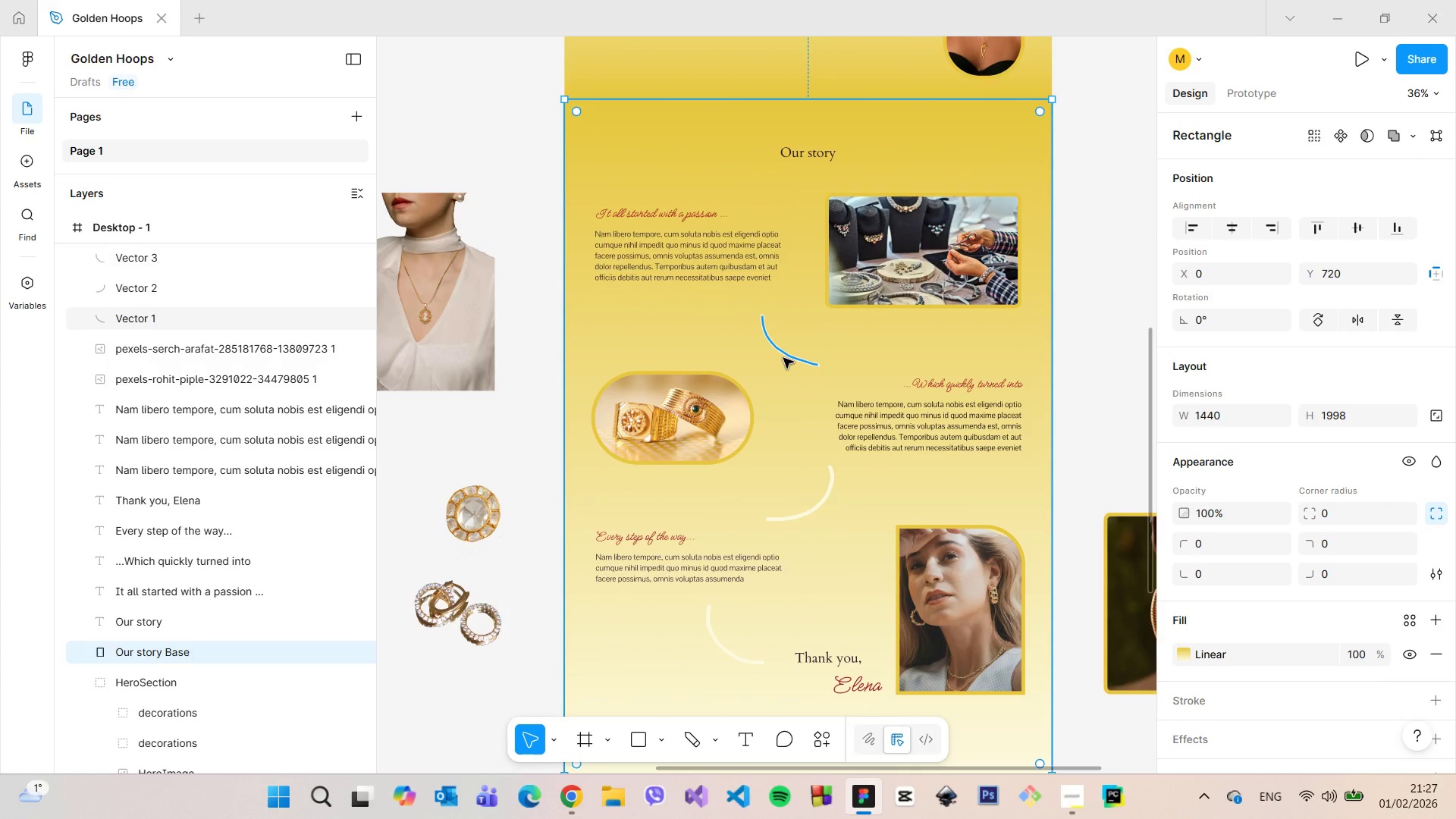 
left_click([783, 358])
 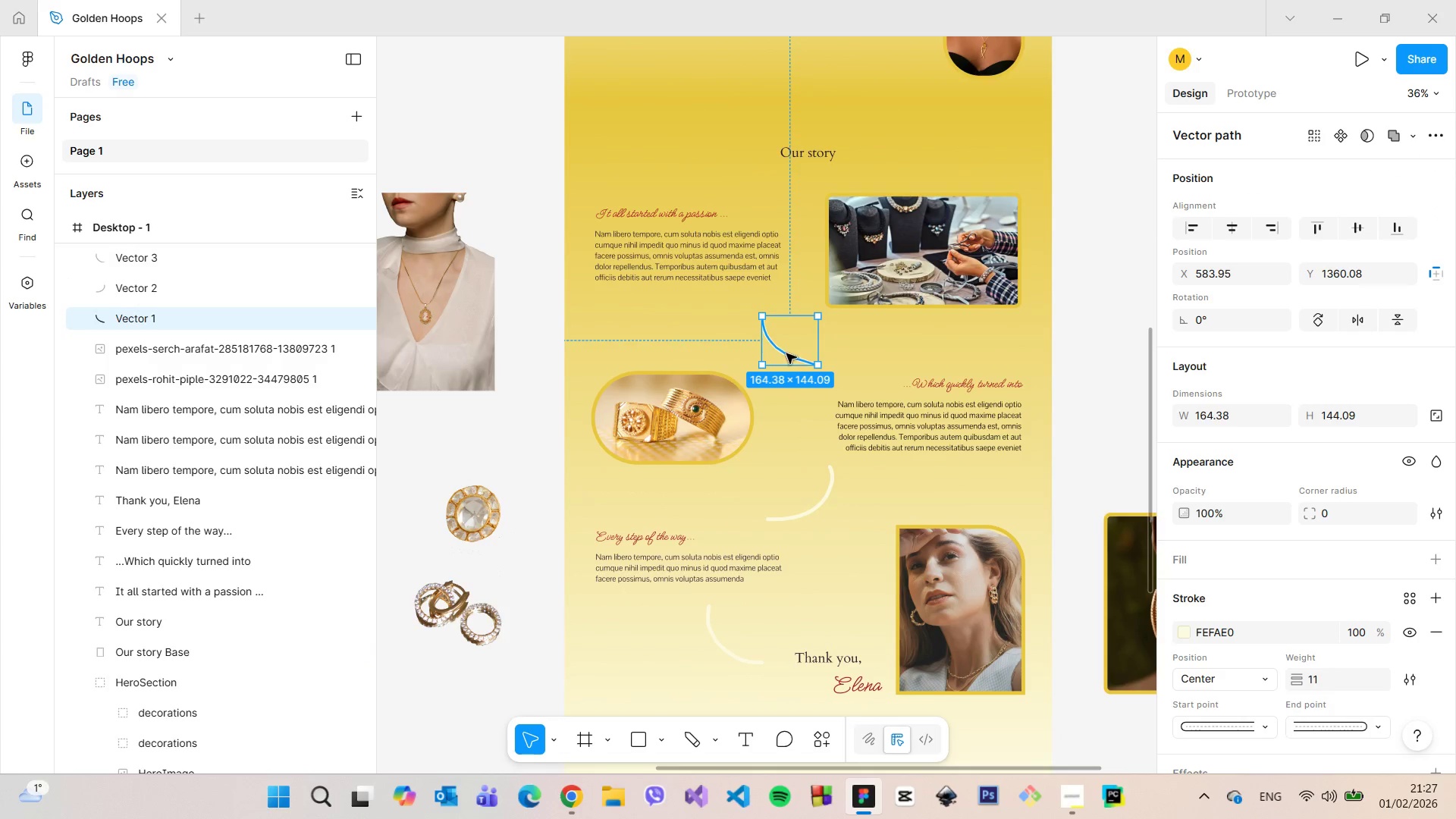 
left_click_drag(start_coordinate=[786, 353], to_coordinate=[789, 346])
 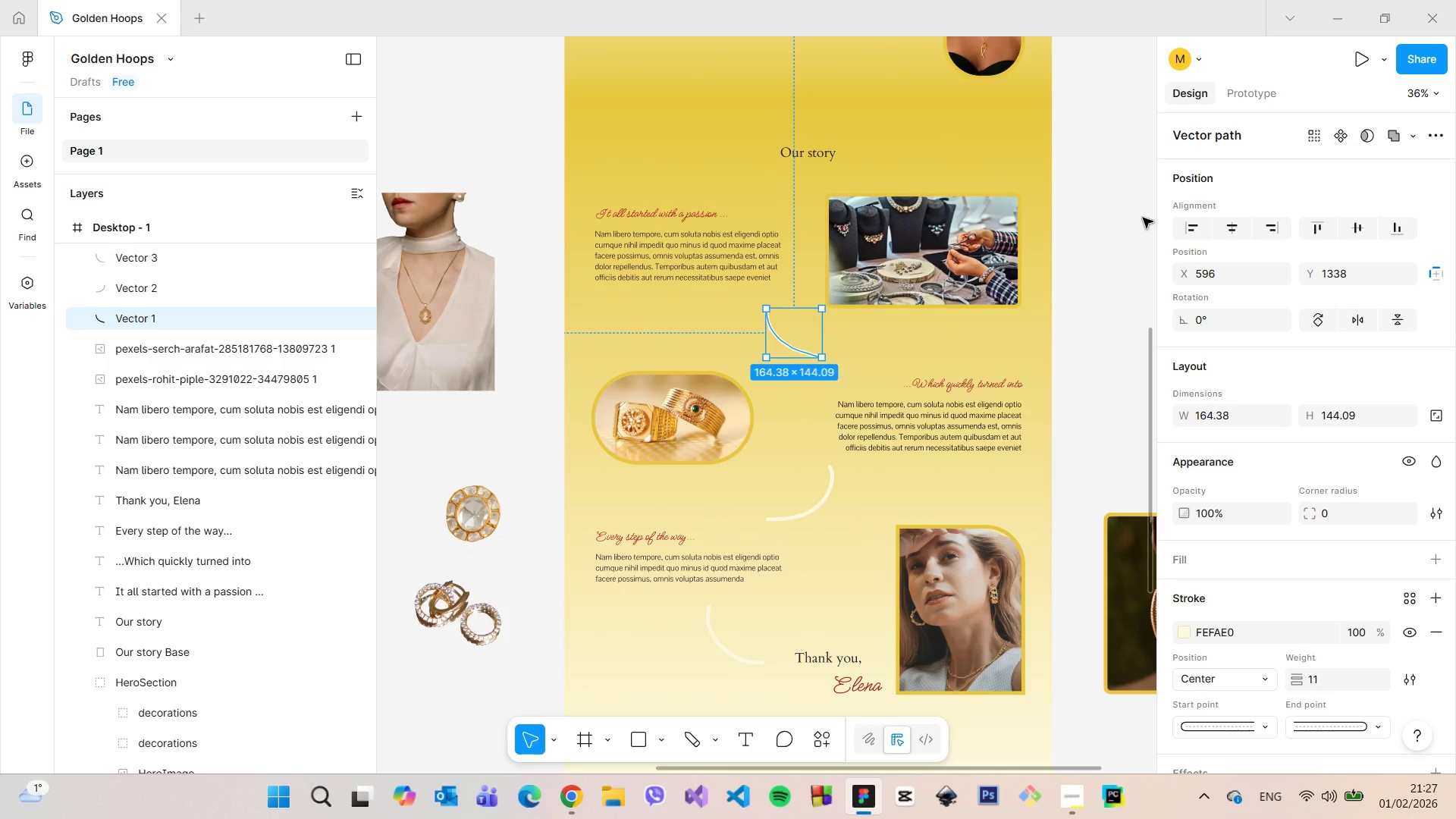 
left_click([1143, 218])
 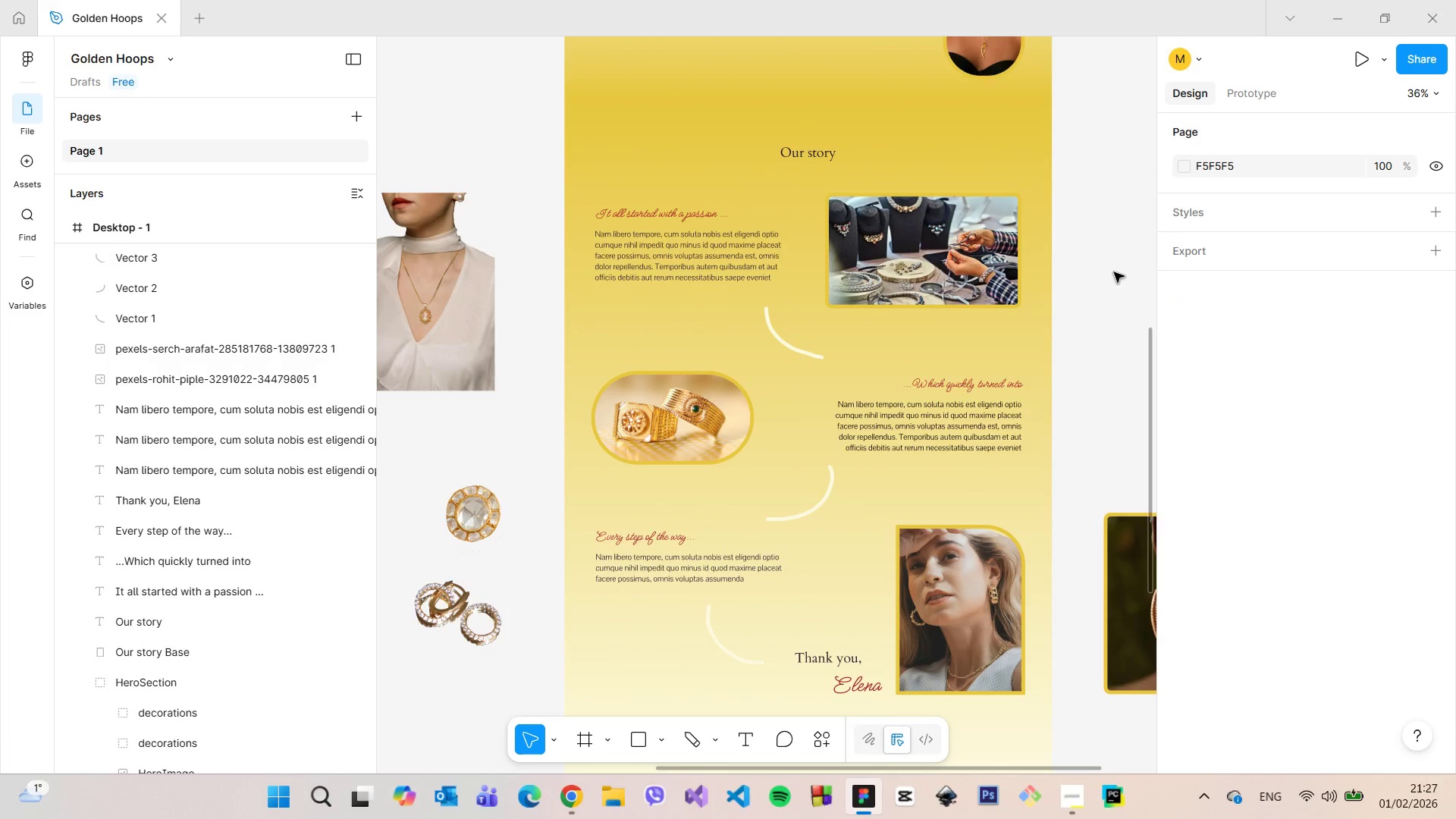 
scroll: coordinate [1113, 274], scroll_direction: down, amount: 4.0
 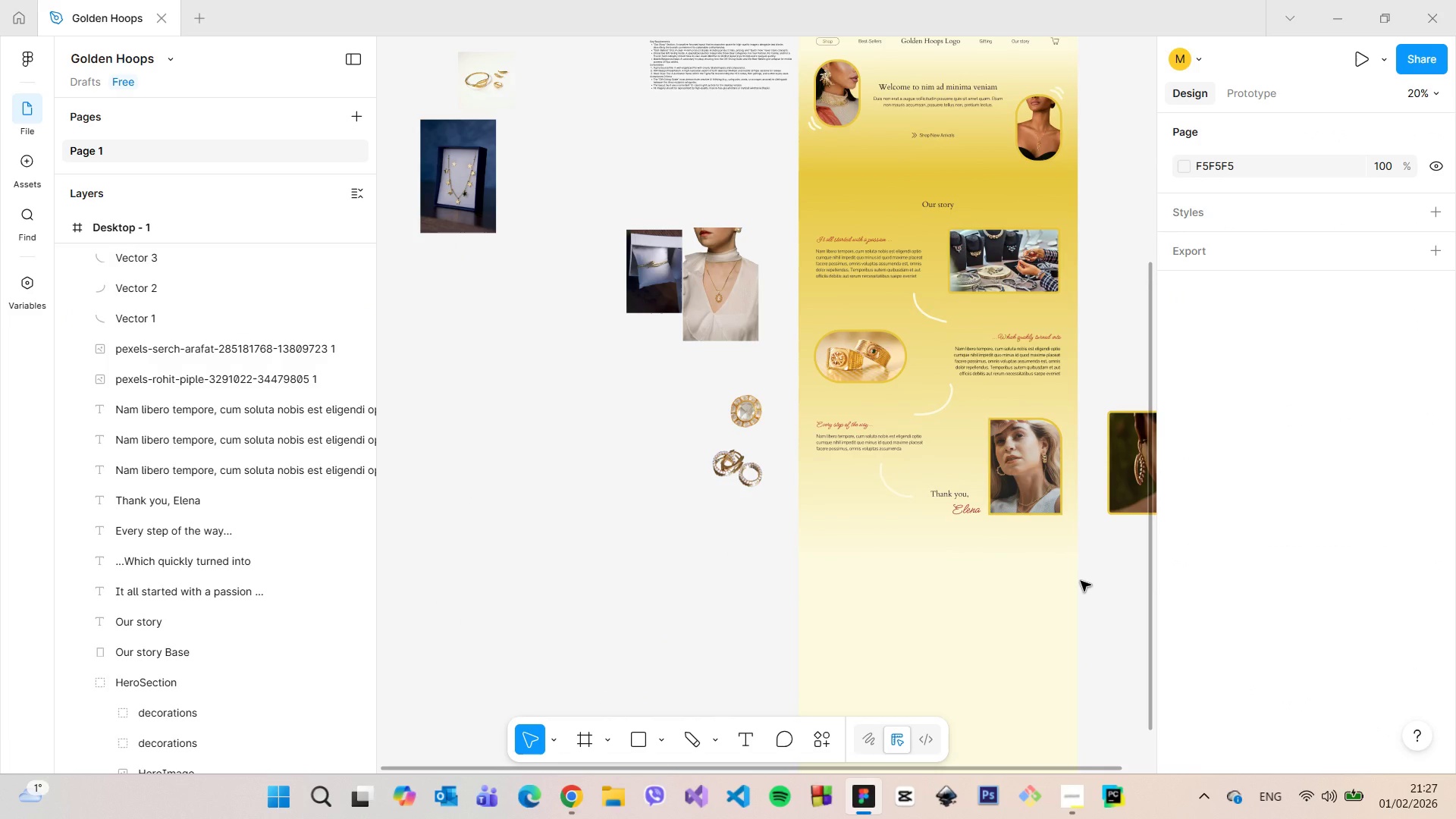 
scroll: coordinate [985, 560], scroll_direction: up, amount: 9.0
 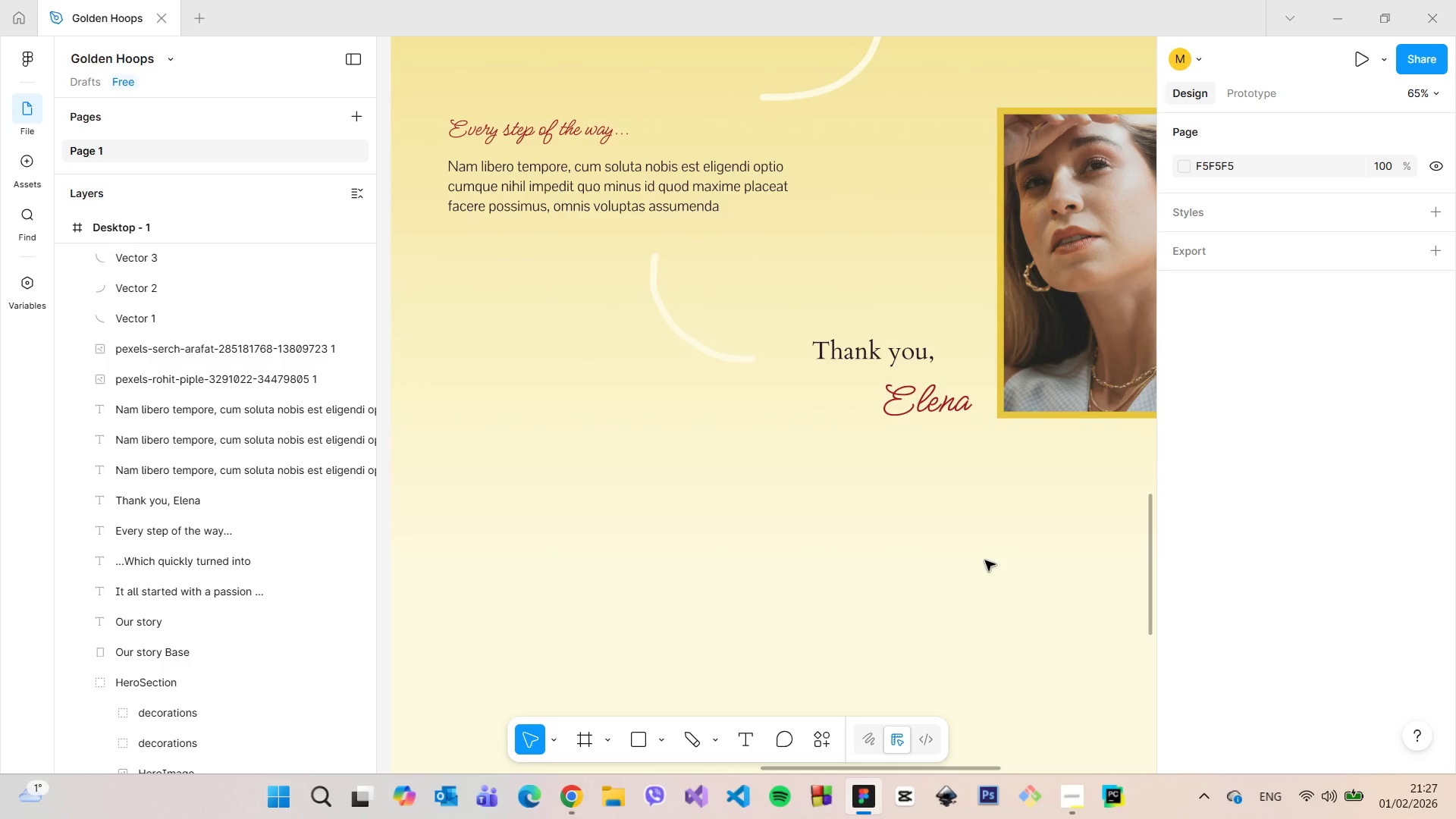 
scroll: coordinate [985, 561], scroll_direction: down, amount: 2.0
 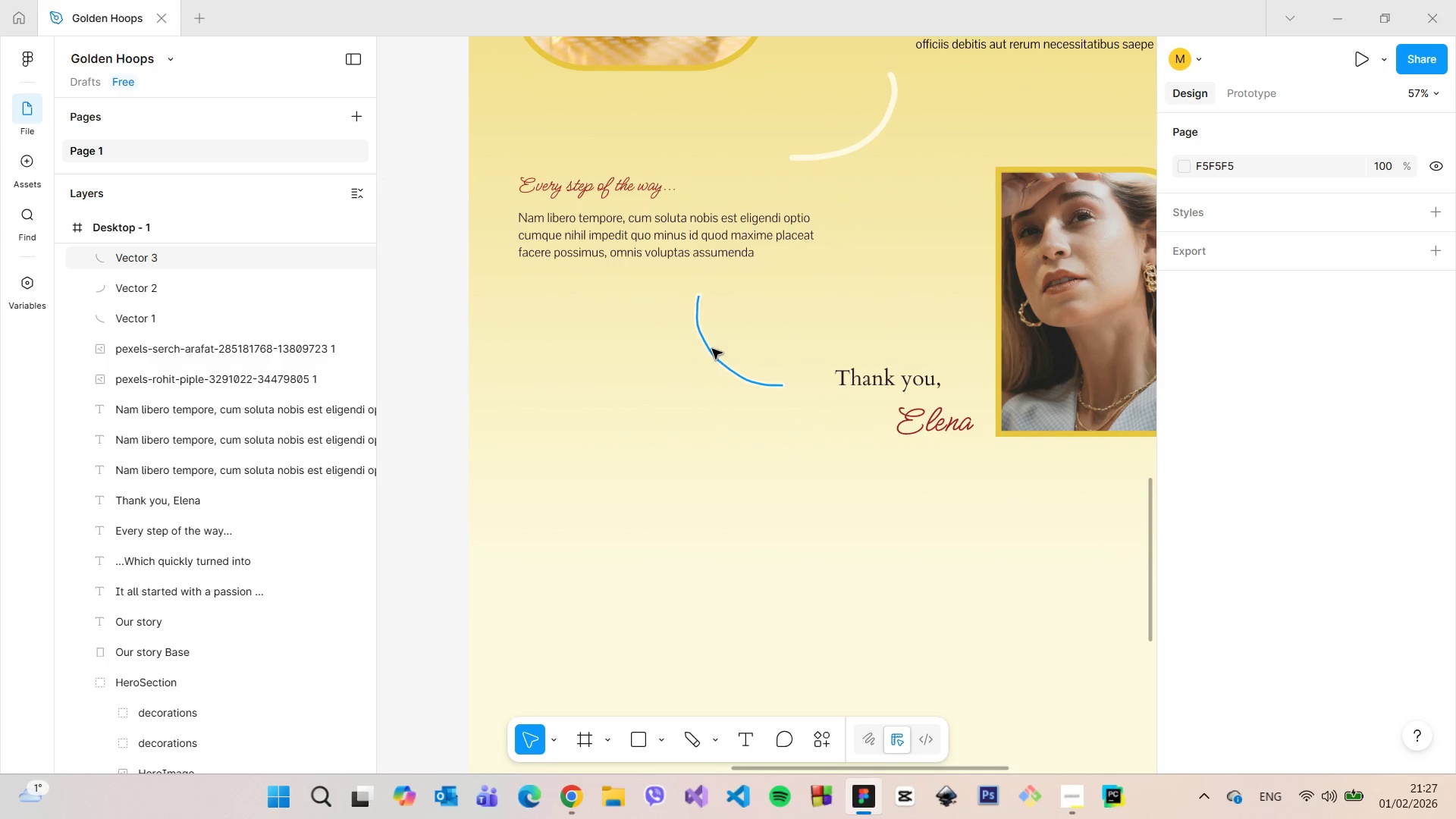 
left_click([712, 349])
 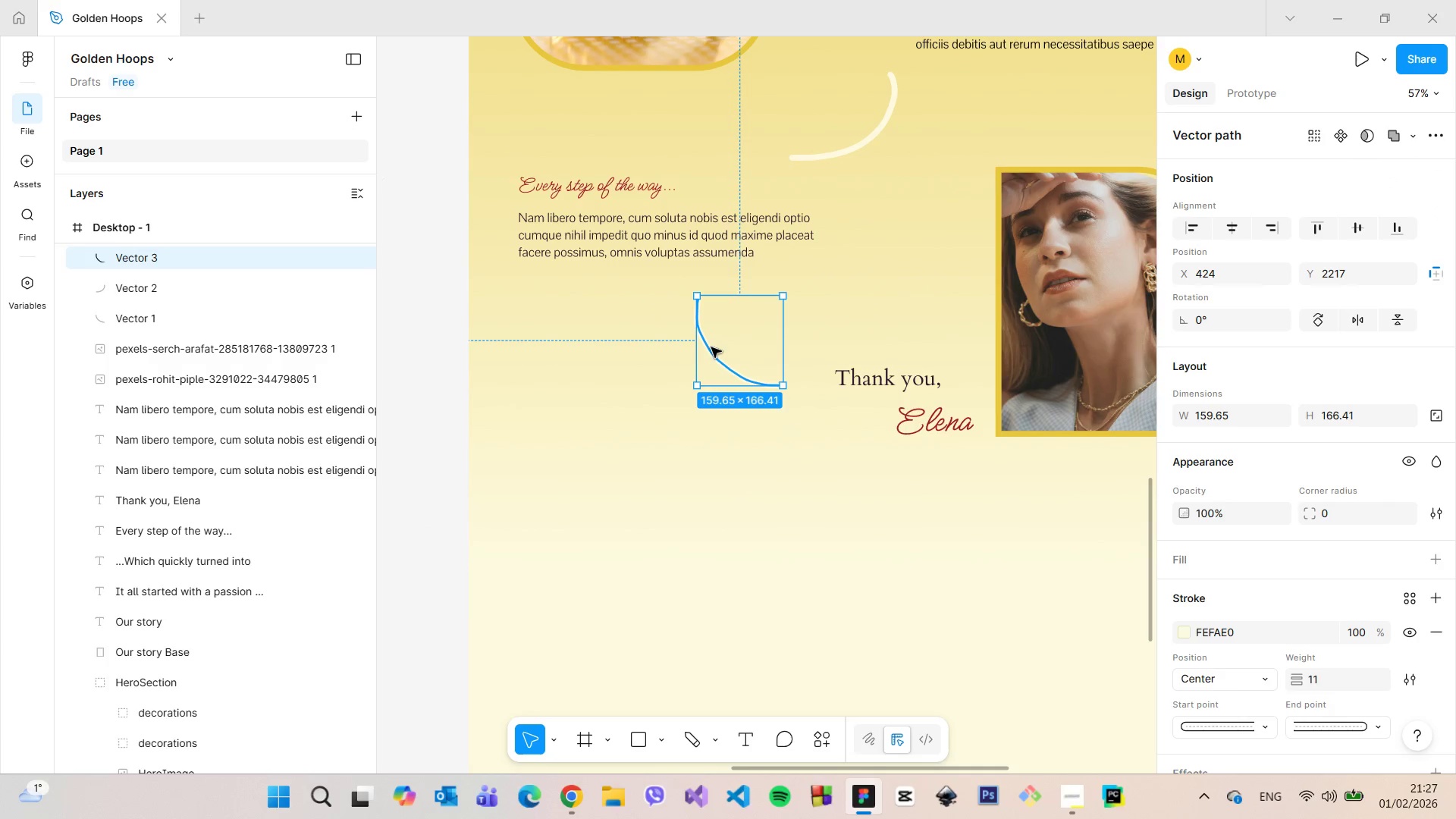 
left_click_drag(start_coordinate=[711, 347], to_coordinate=[711, 354])
 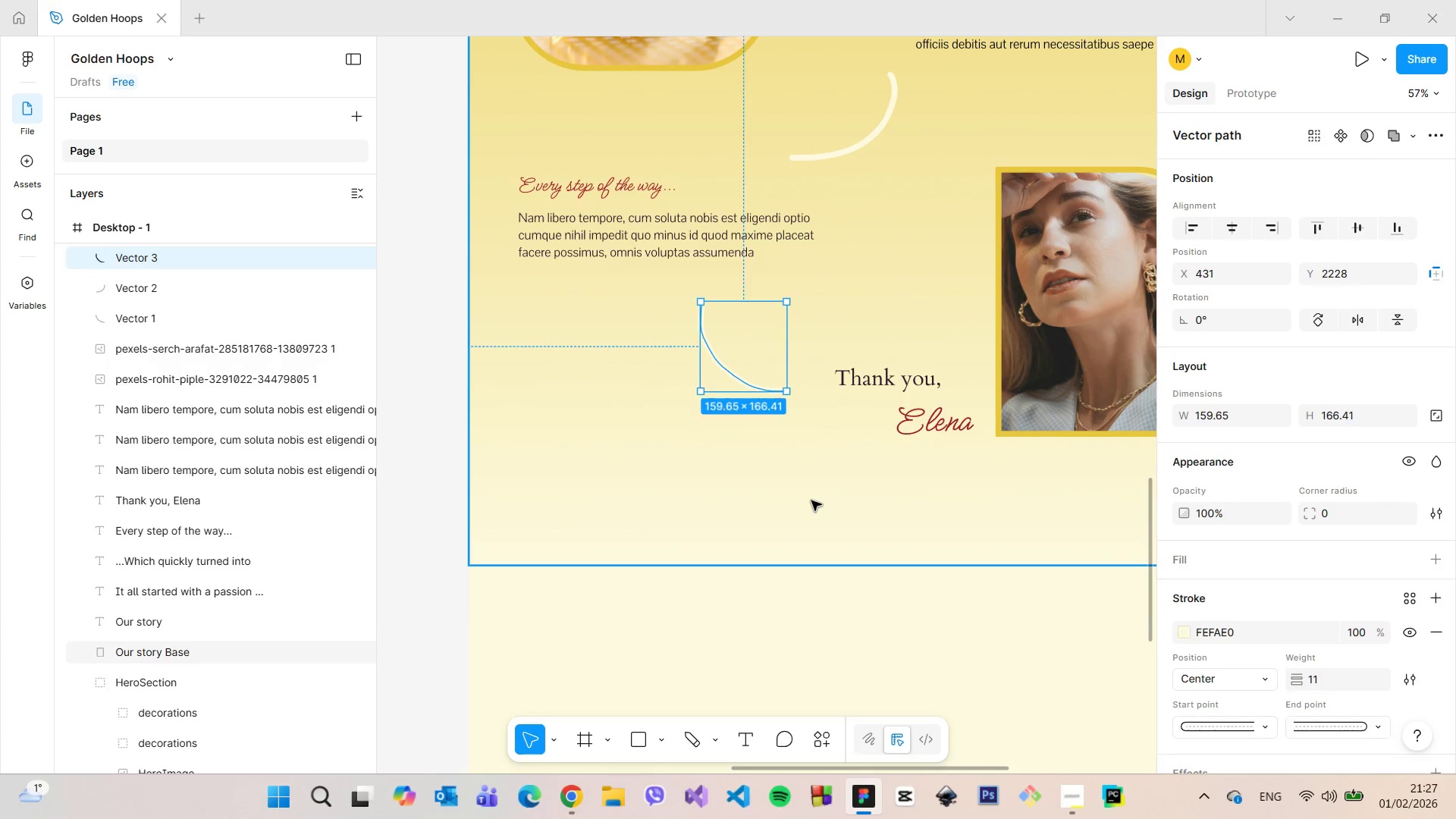 
left_click([811, 500])
 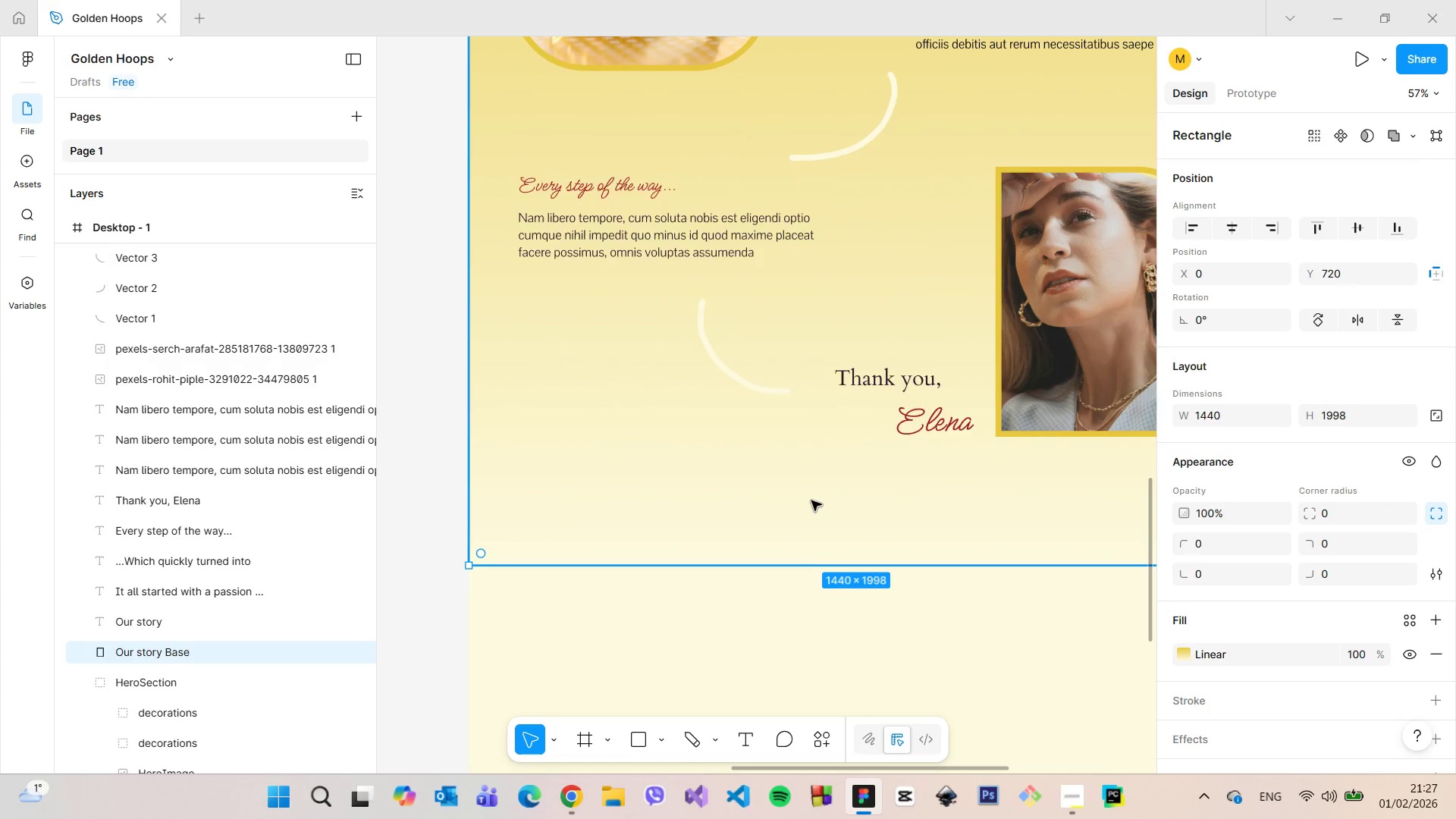 
scroll: coordinate [811, 500], scroll_direction: down, amount: 6.0
 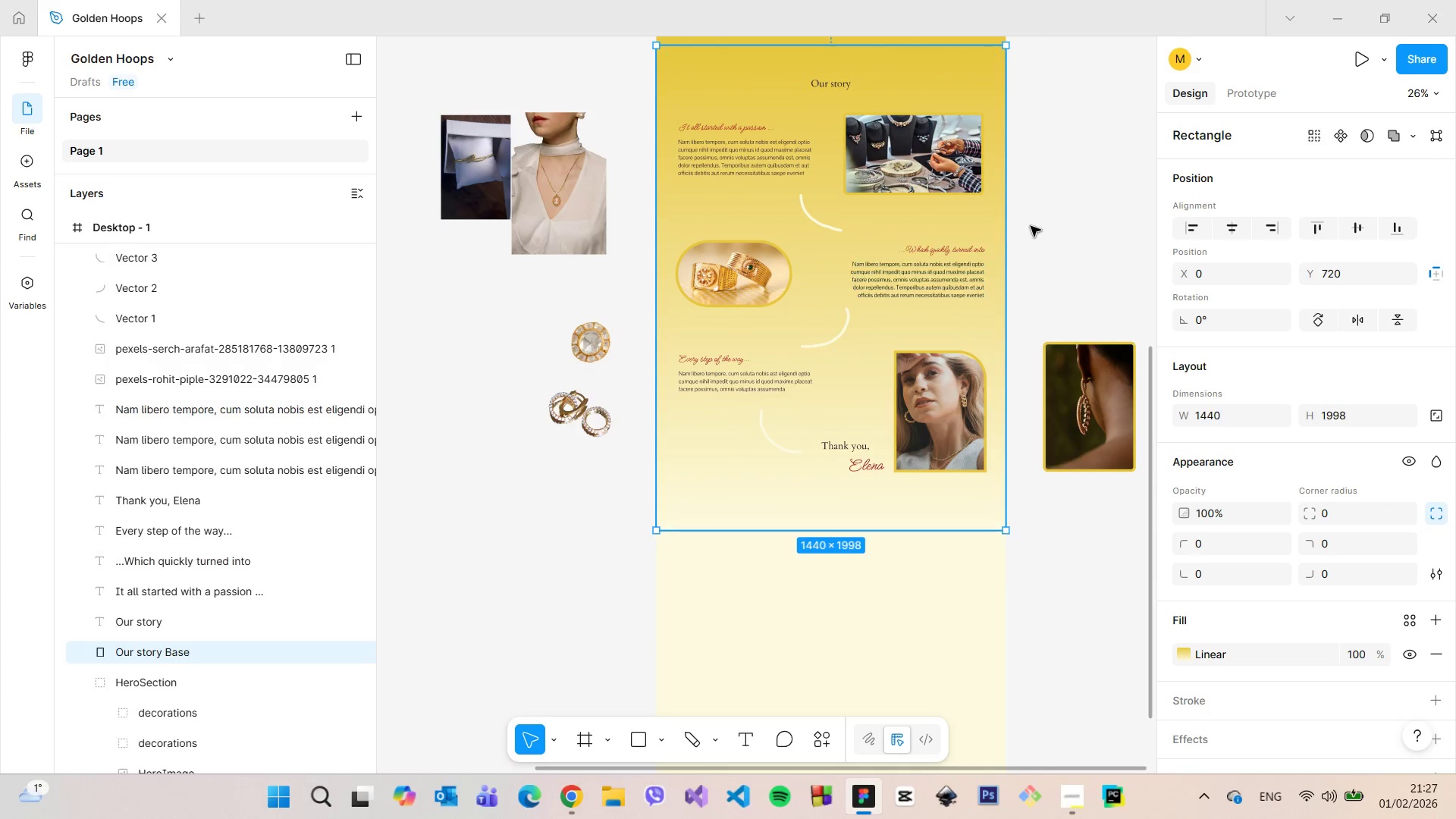 
left_click([1045, 218])
 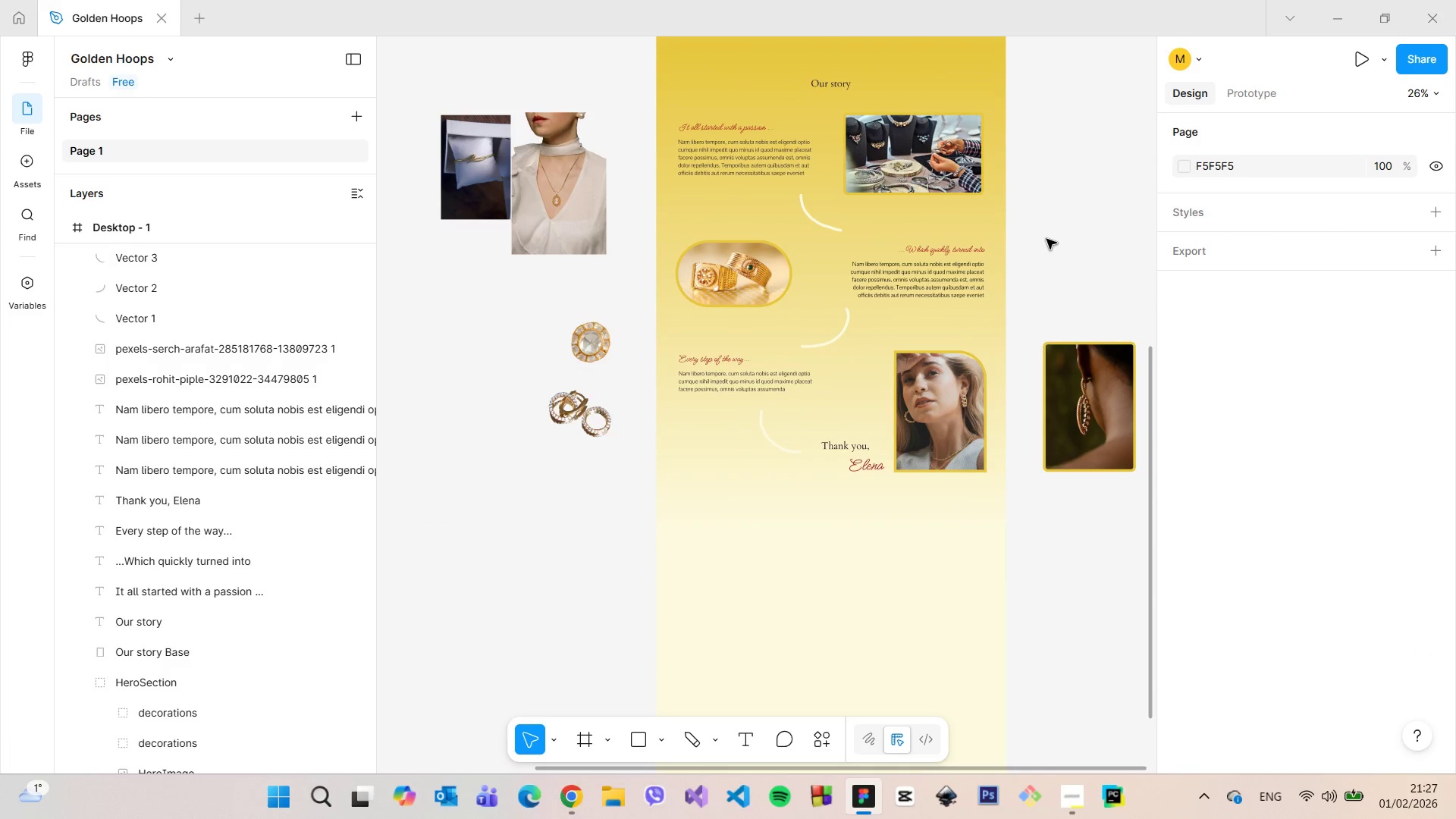 
scroll: coordinate [1046, 246], scroll_direction: up, amount: 3.0
 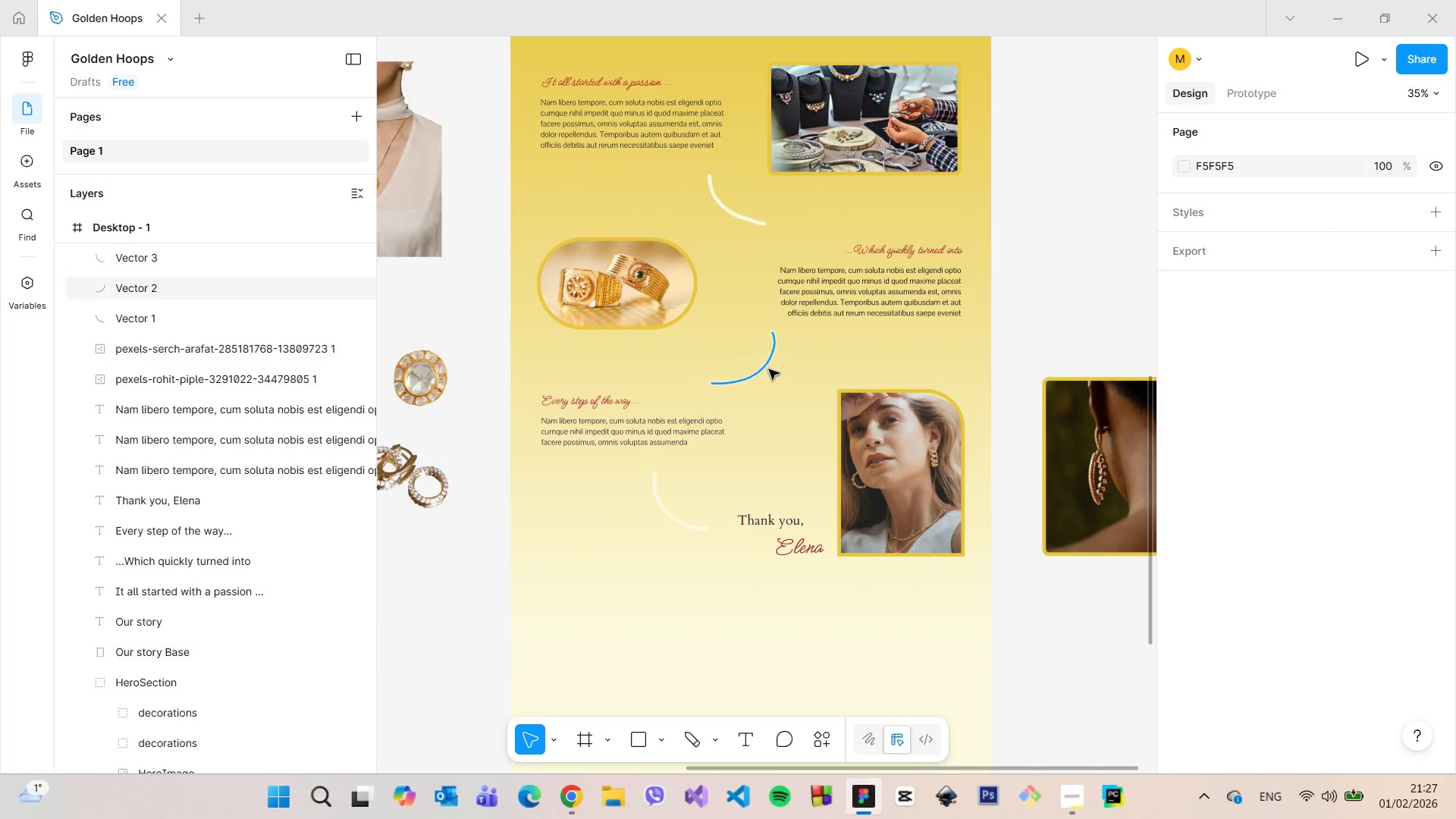 
left_click([766, 368])
 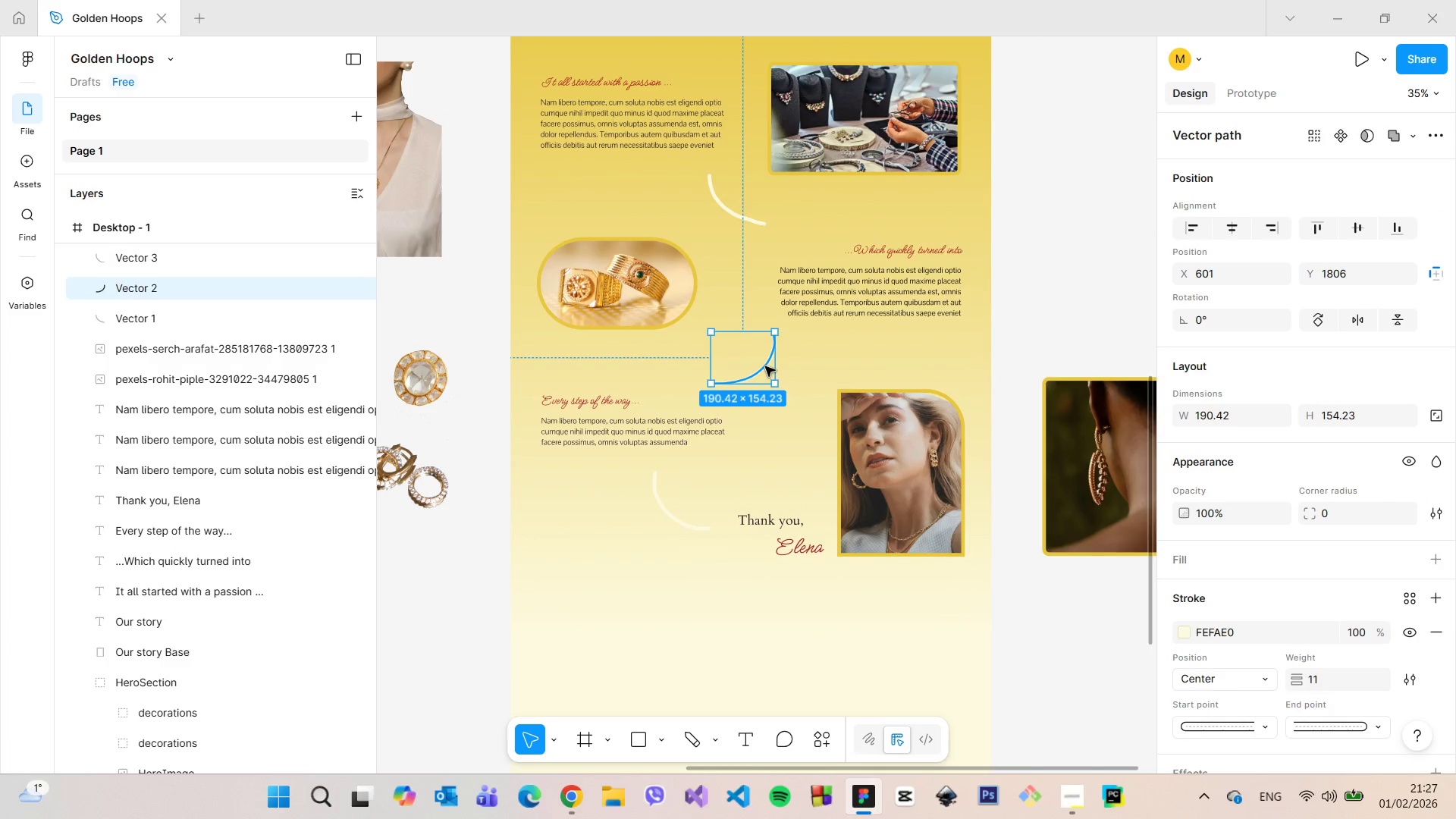 
left_click_drag(start_coordinate=[765, 366], to_coordinate=[795, 369])
 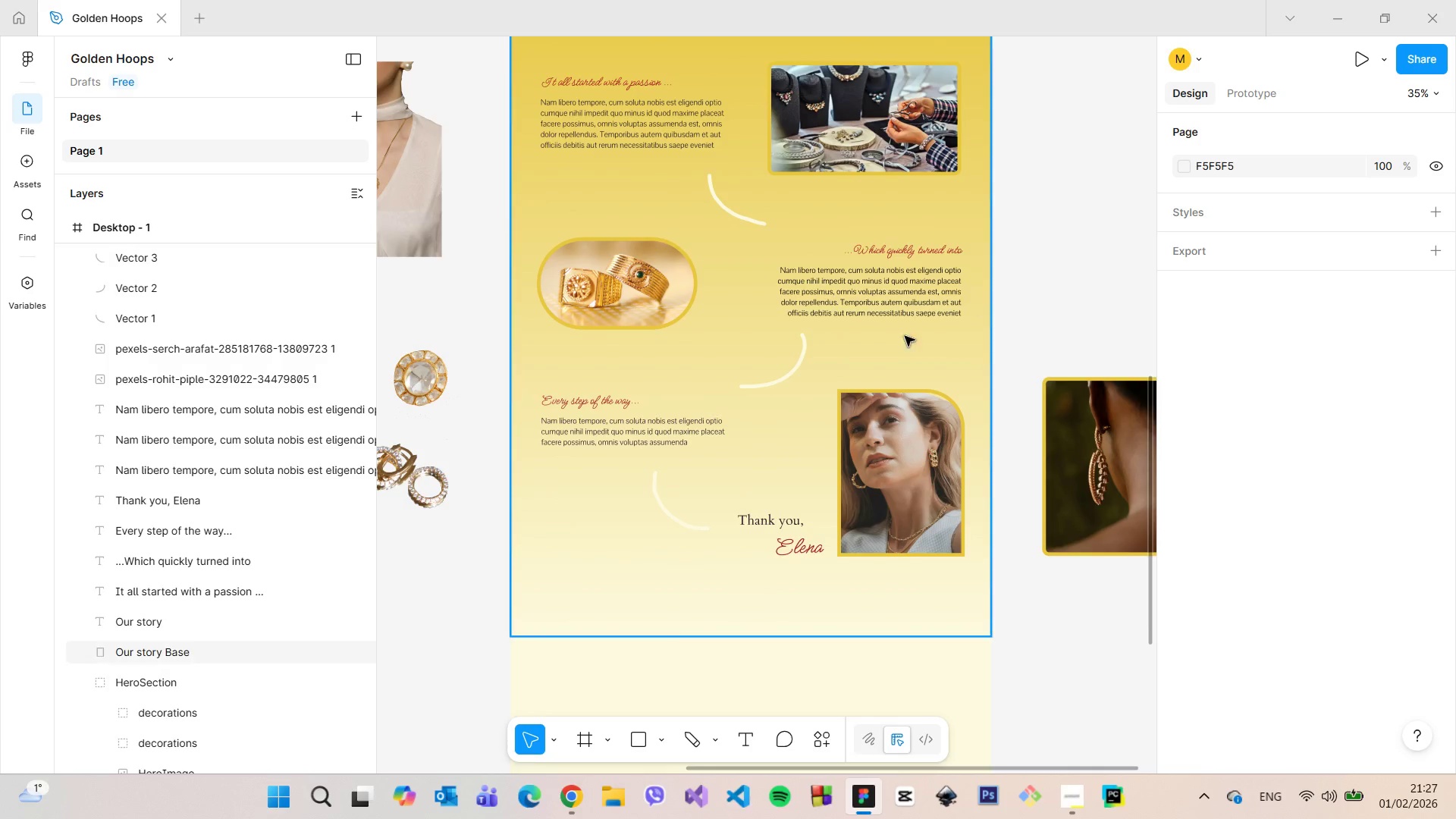 
left_click([788, 375])
 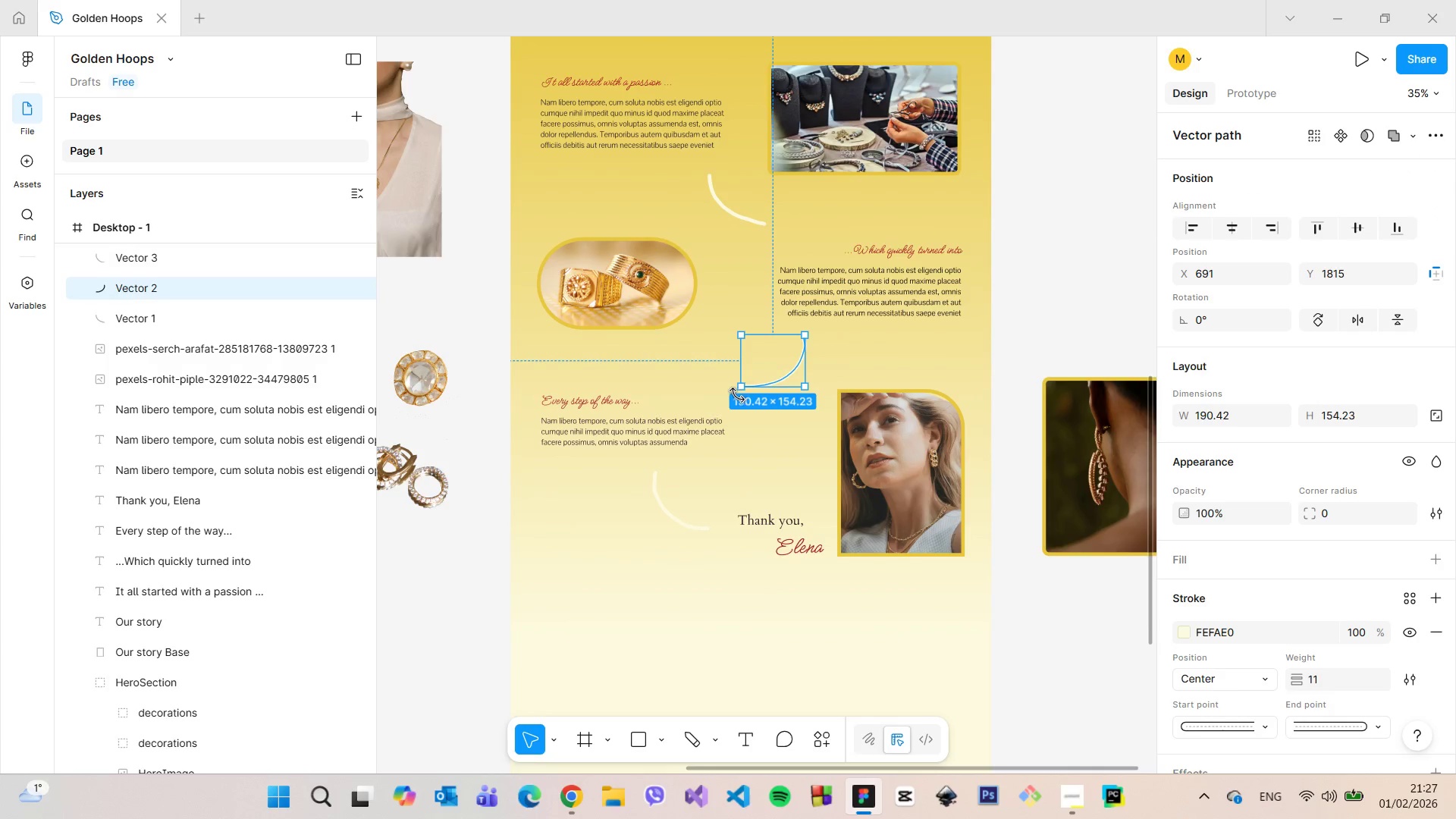 
left_click_drag(start_coordinate=[735, 395], to_coordinate=[736, 401])
 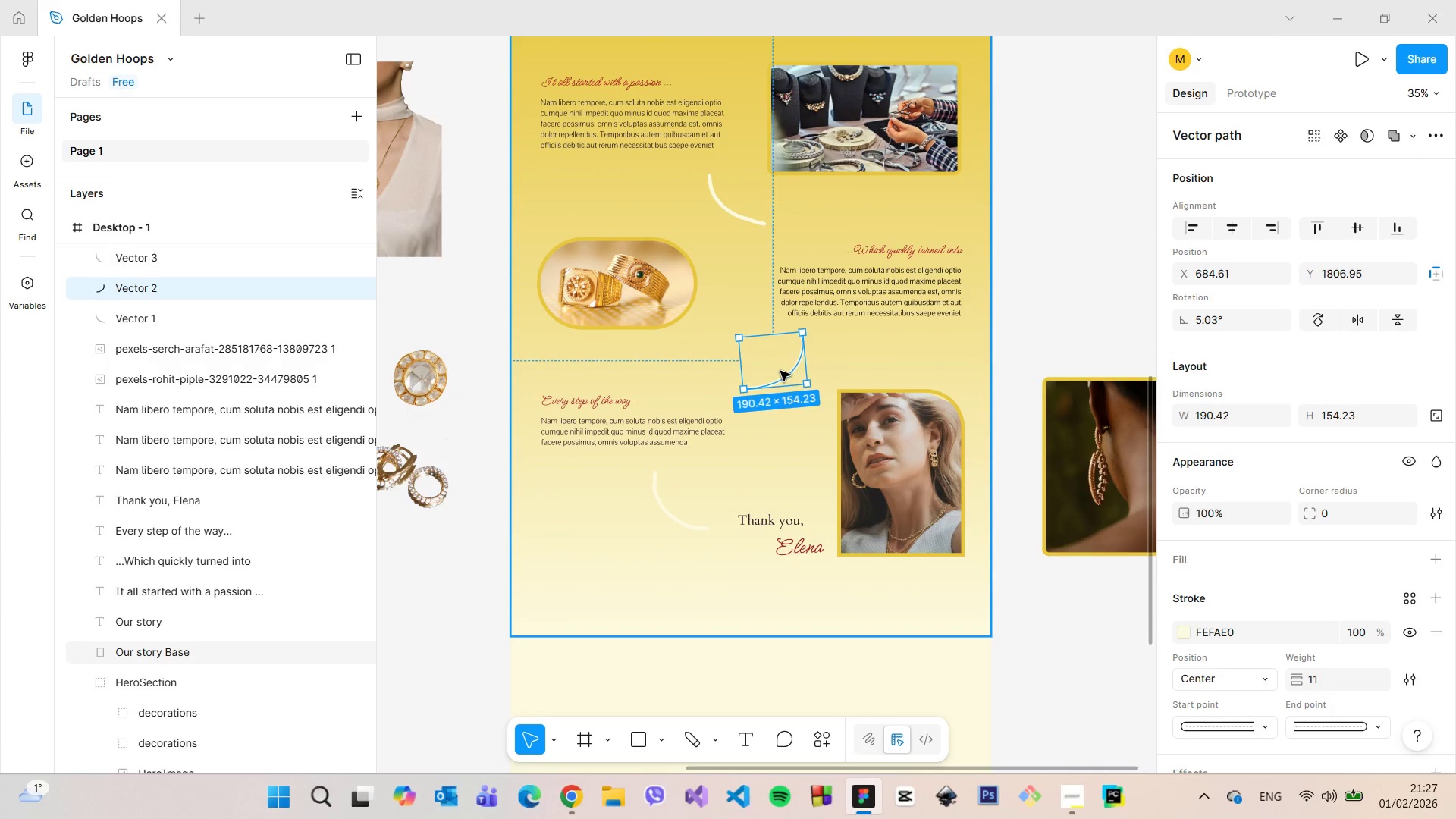 
left_click_drag(start_coordinate=[780, 371], to_coordinate=[776, 376])
 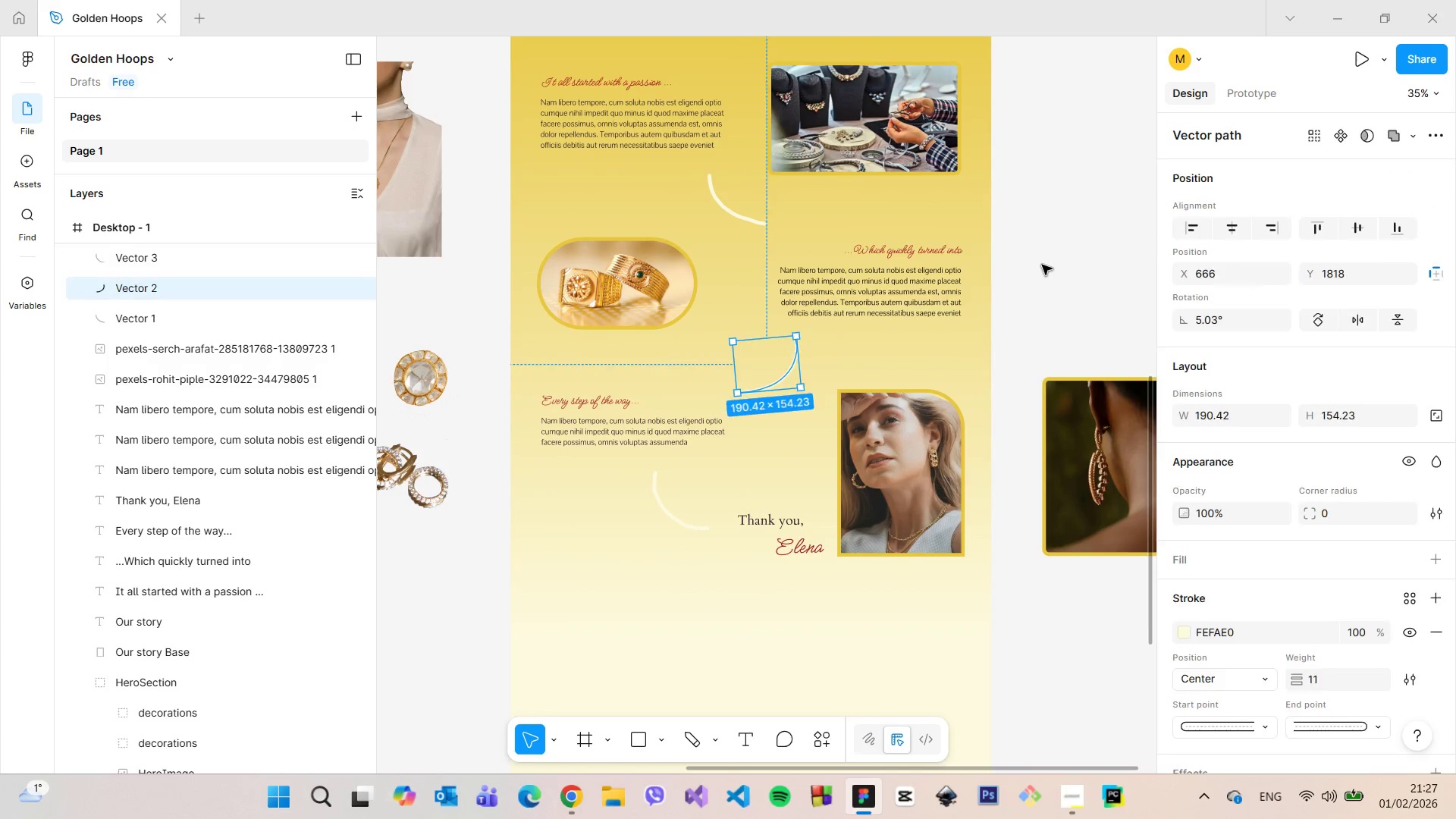 
left_click([1042, 265])
 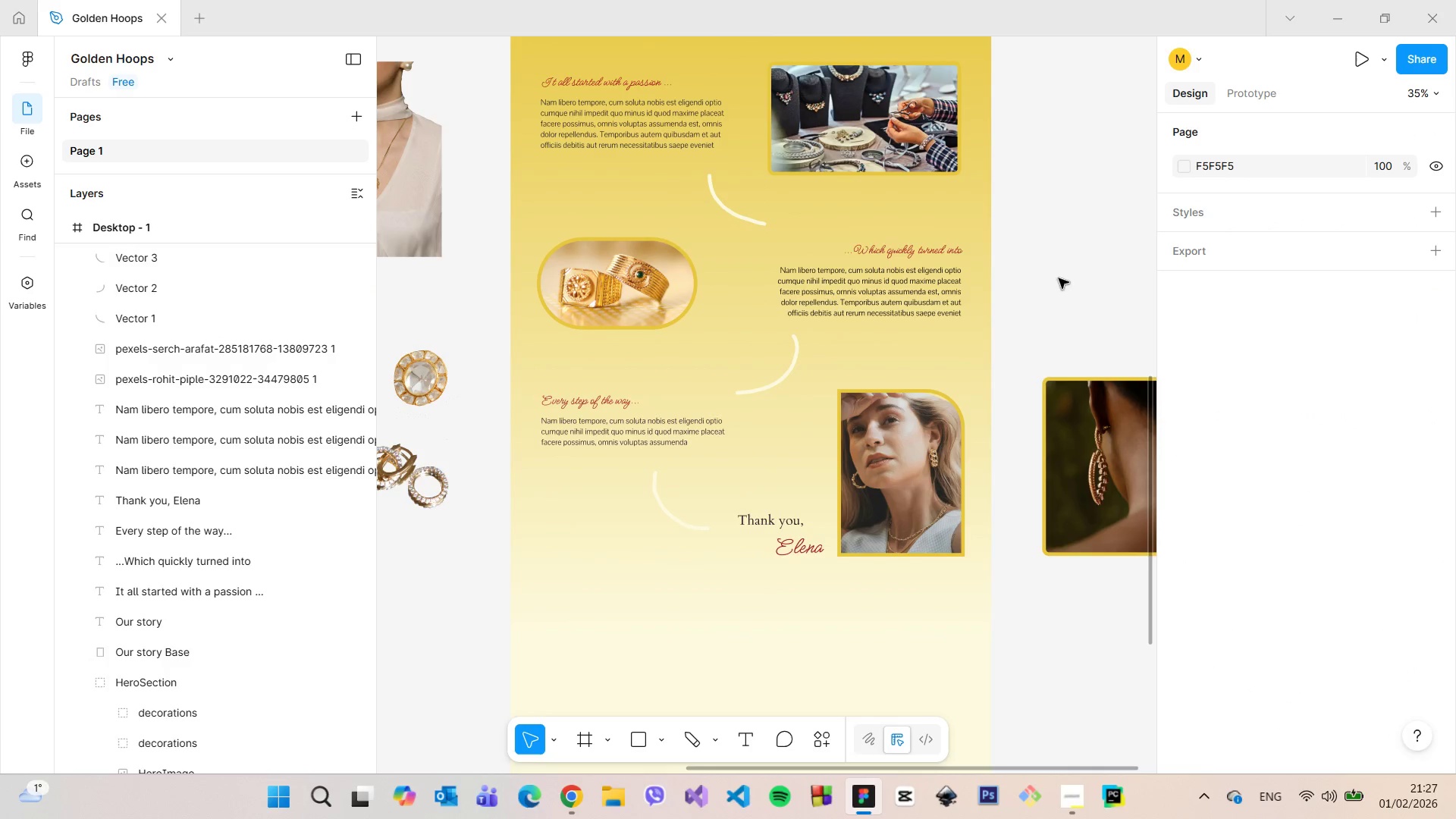 
left_click([780, 376])
 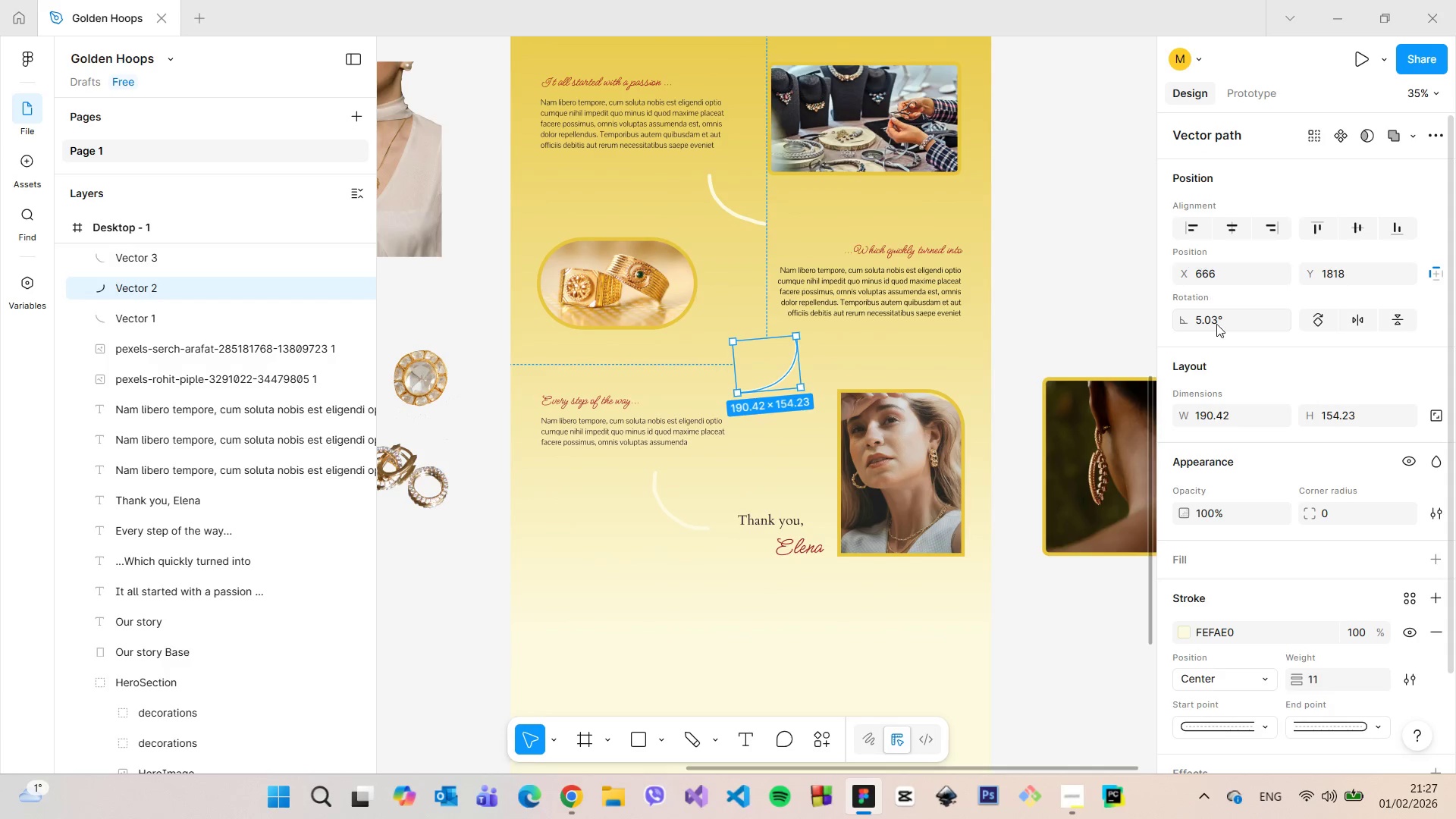 
left_click([1214, 324])
 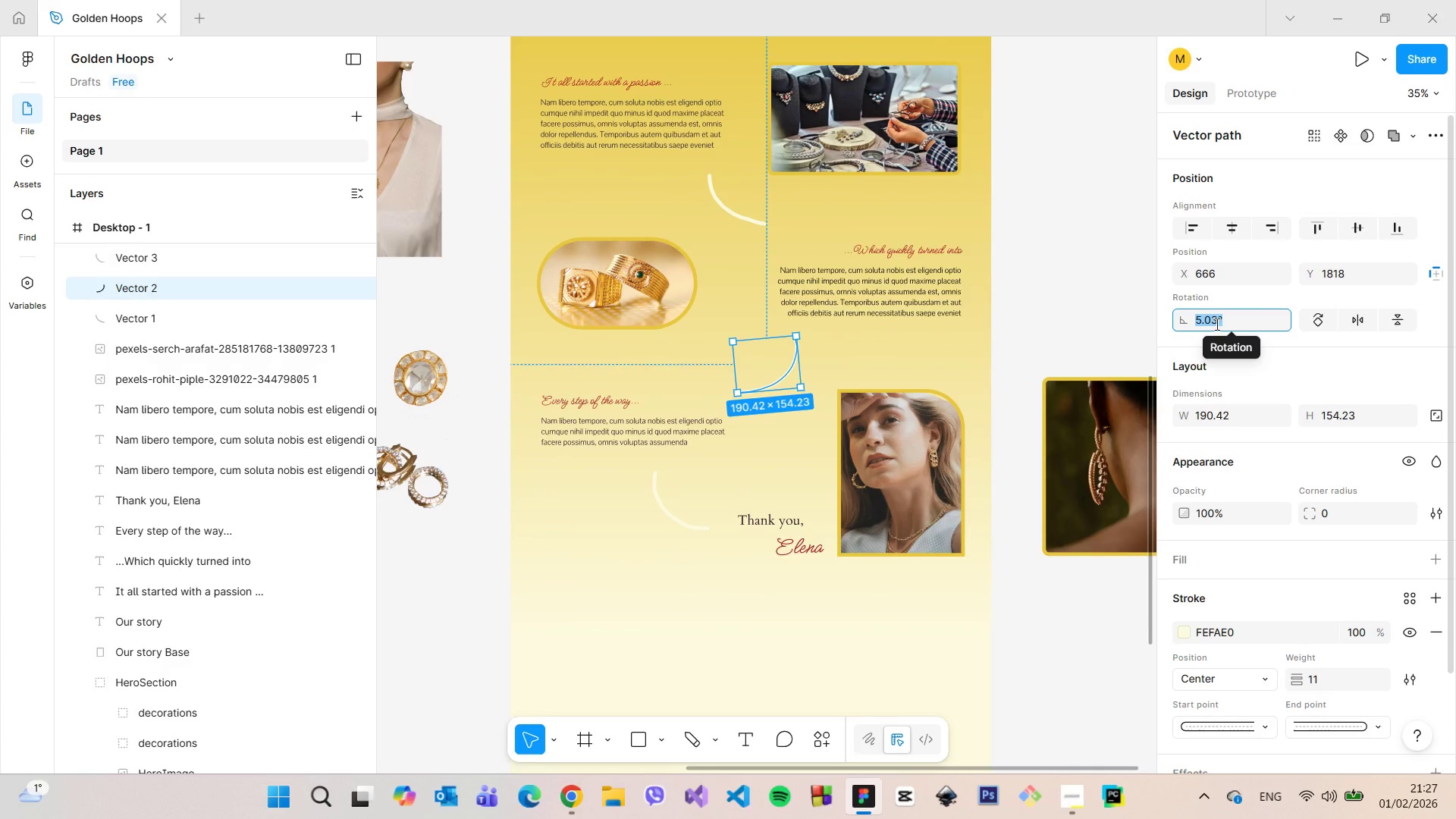 
key(0)
 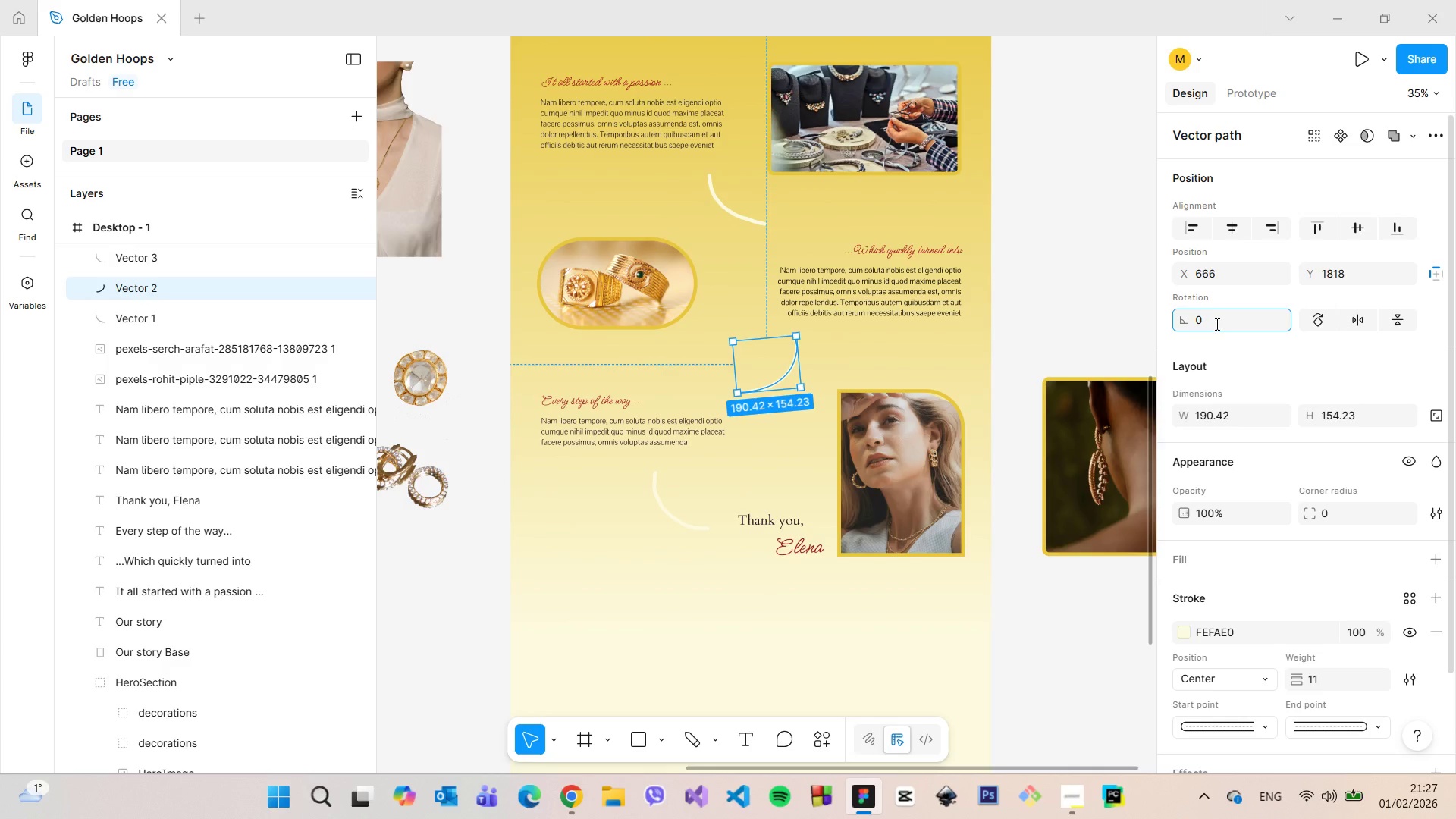 
key(Enter)
 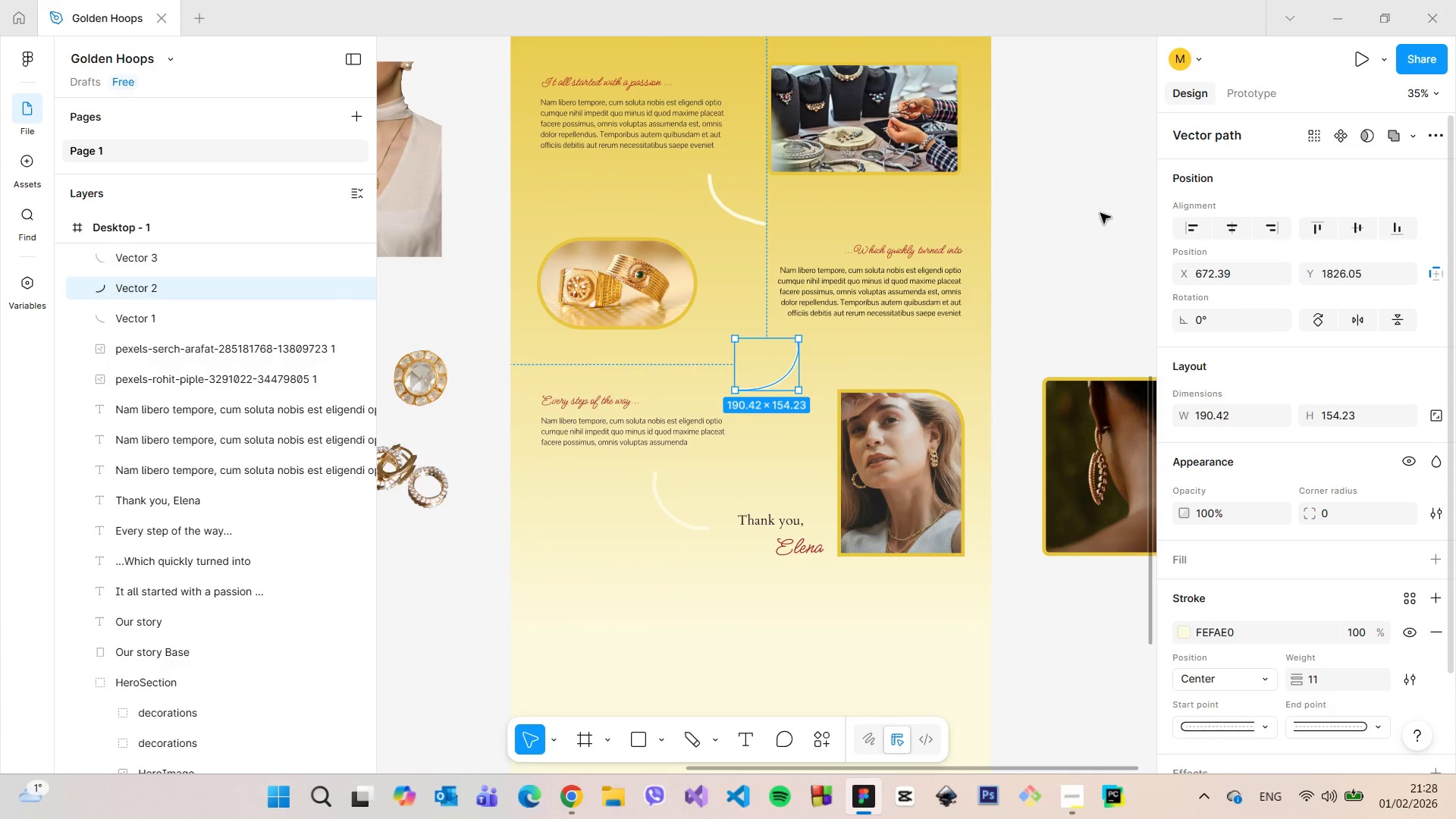 
left_click([1068, 205])
 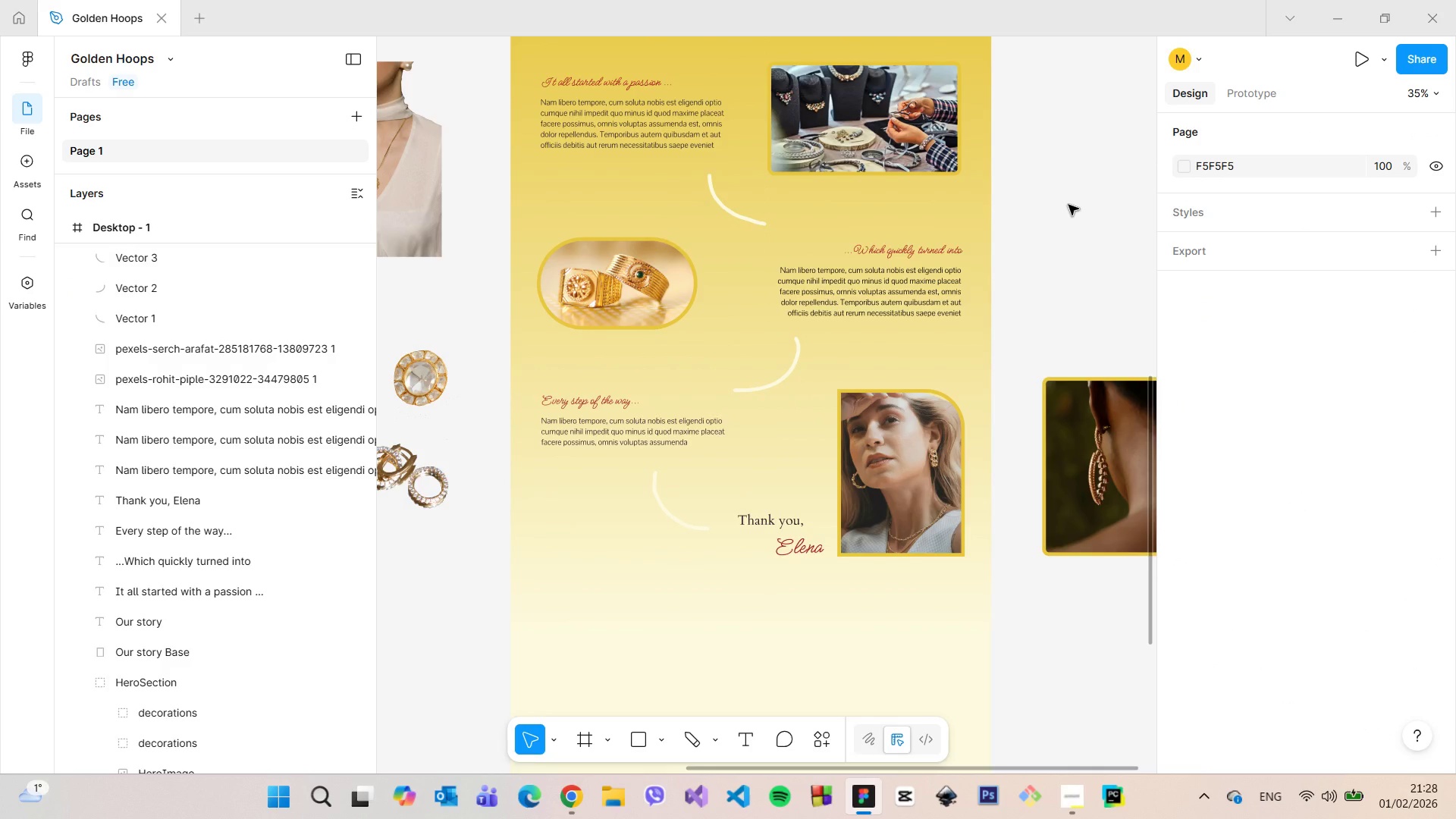 
left_click([1030, 190])
 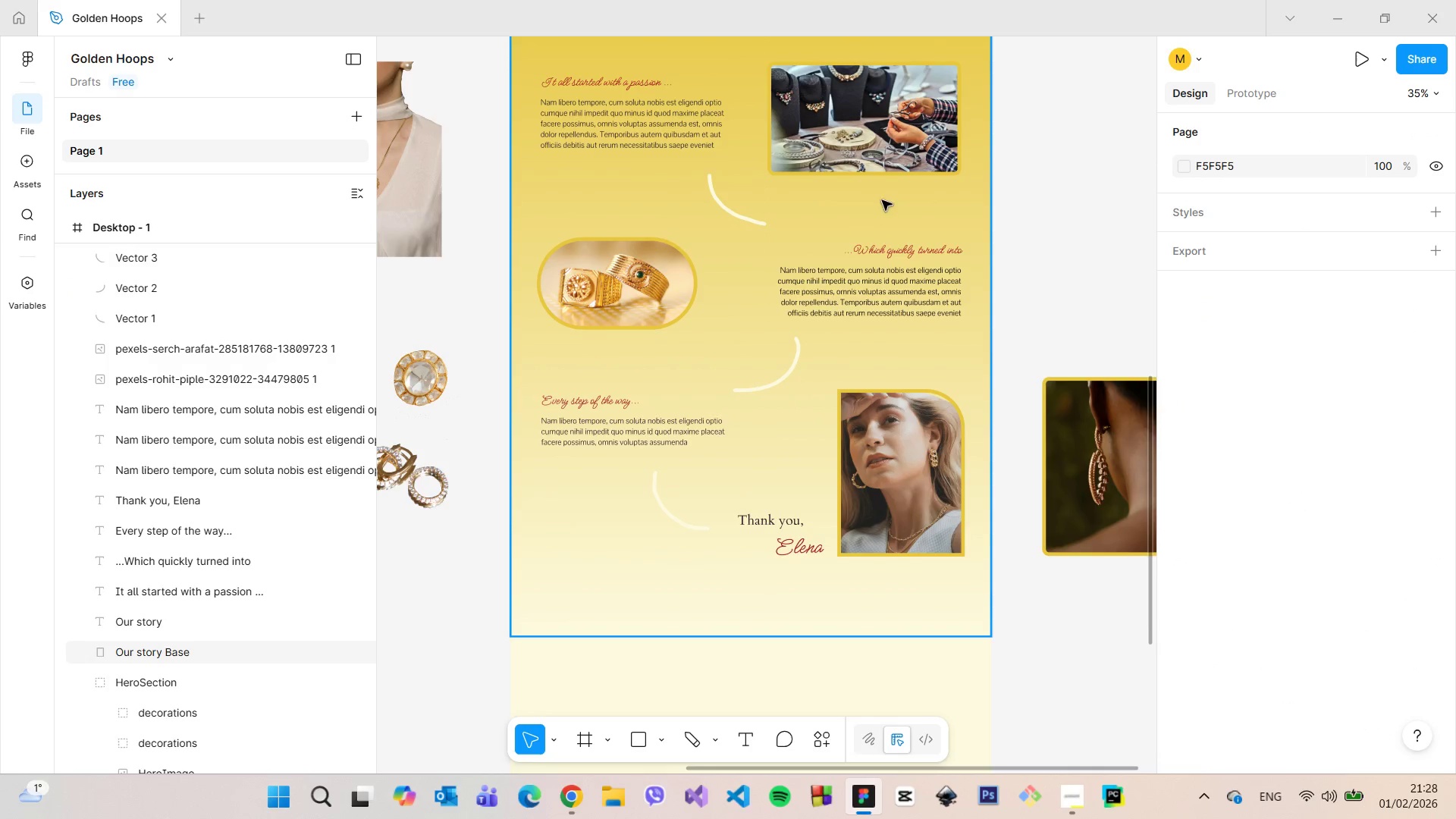 
scroll: coordinate [751, 177], scroll_direction: up, amount: 8.0
 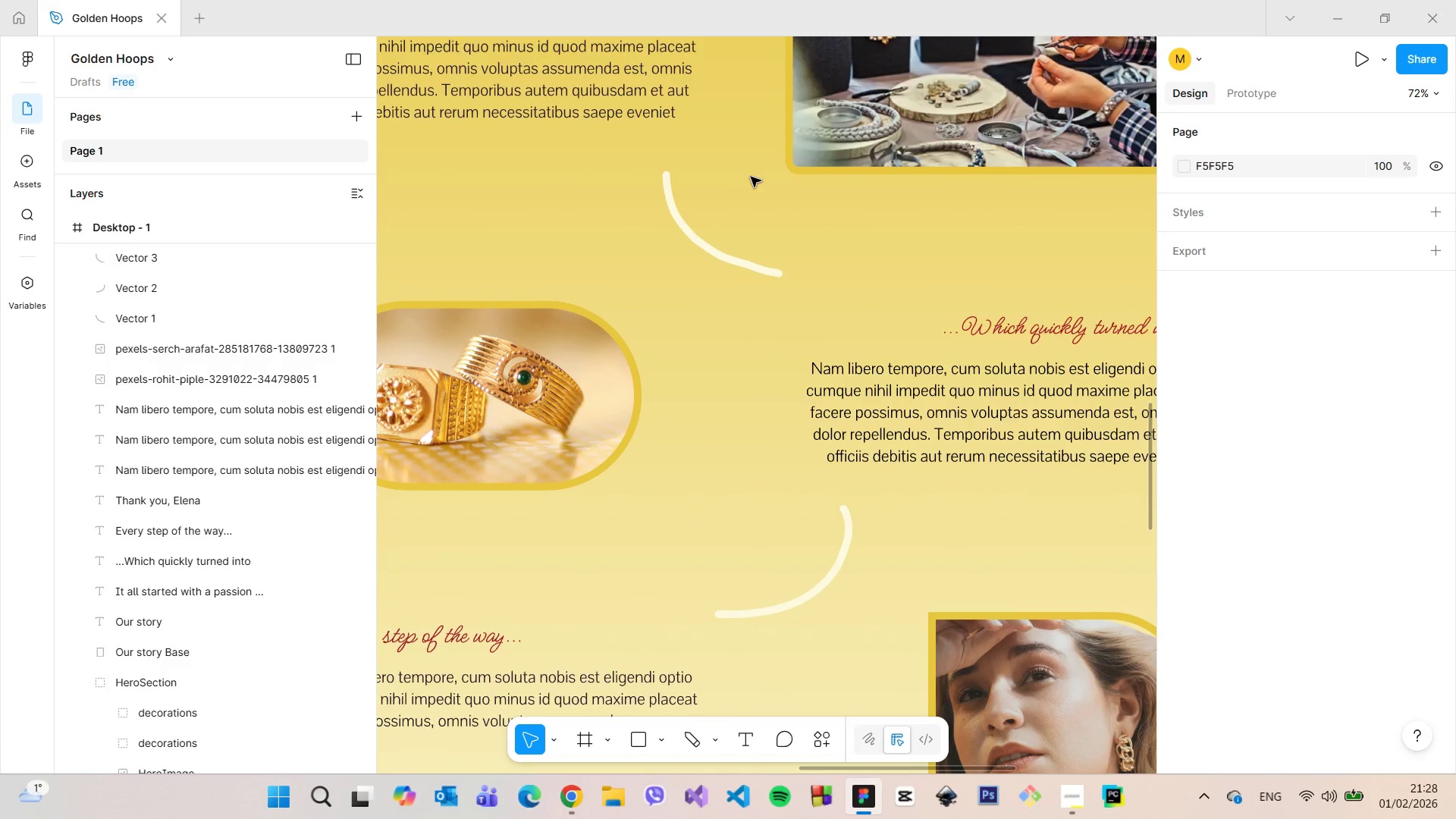 
scroll: coordinate [751, 174], scroll_direction: down, amount: 10.0
 